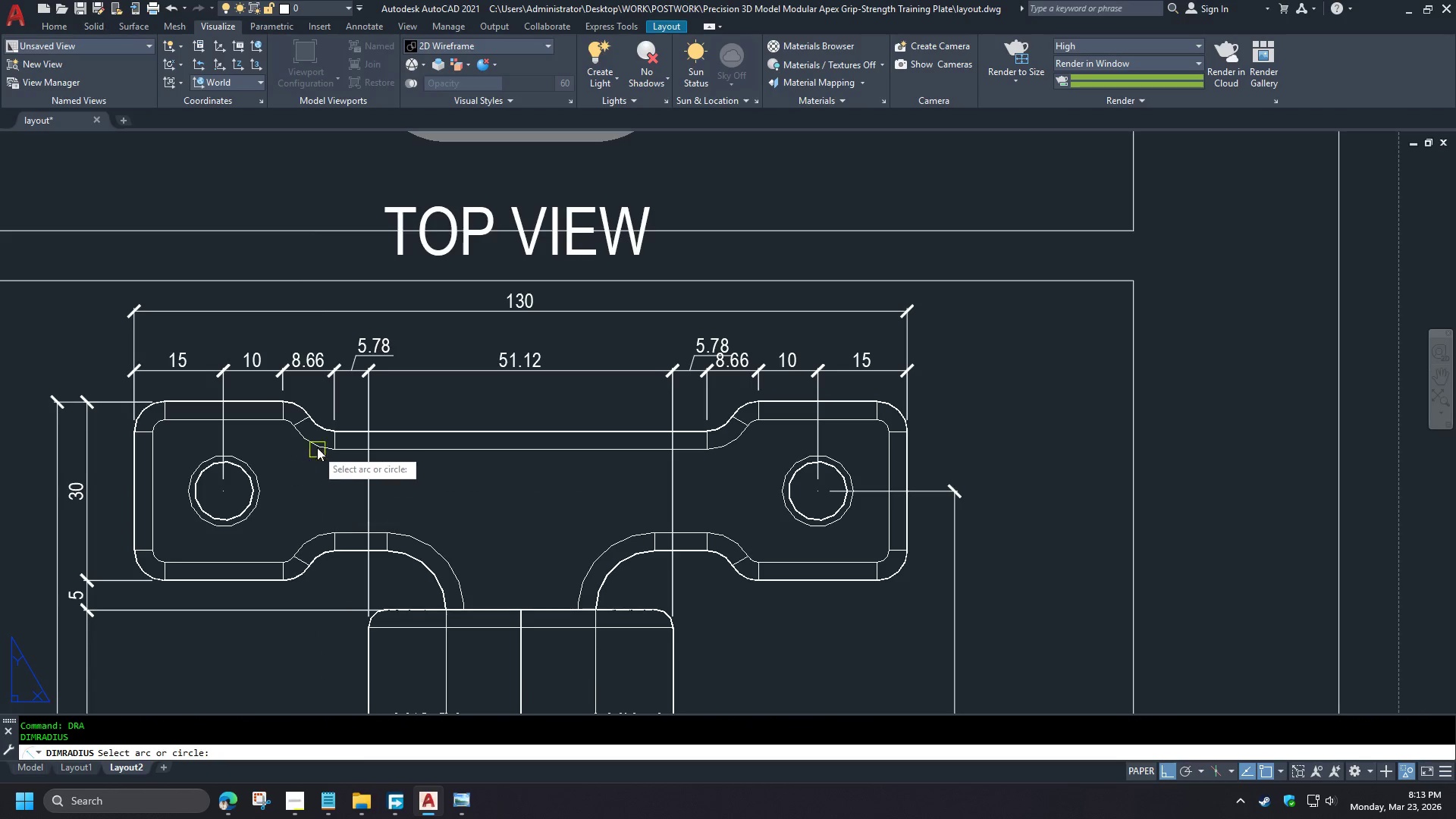 
scroll: coordinate [279, 447], scroll_direction: up, amount: 1.0
 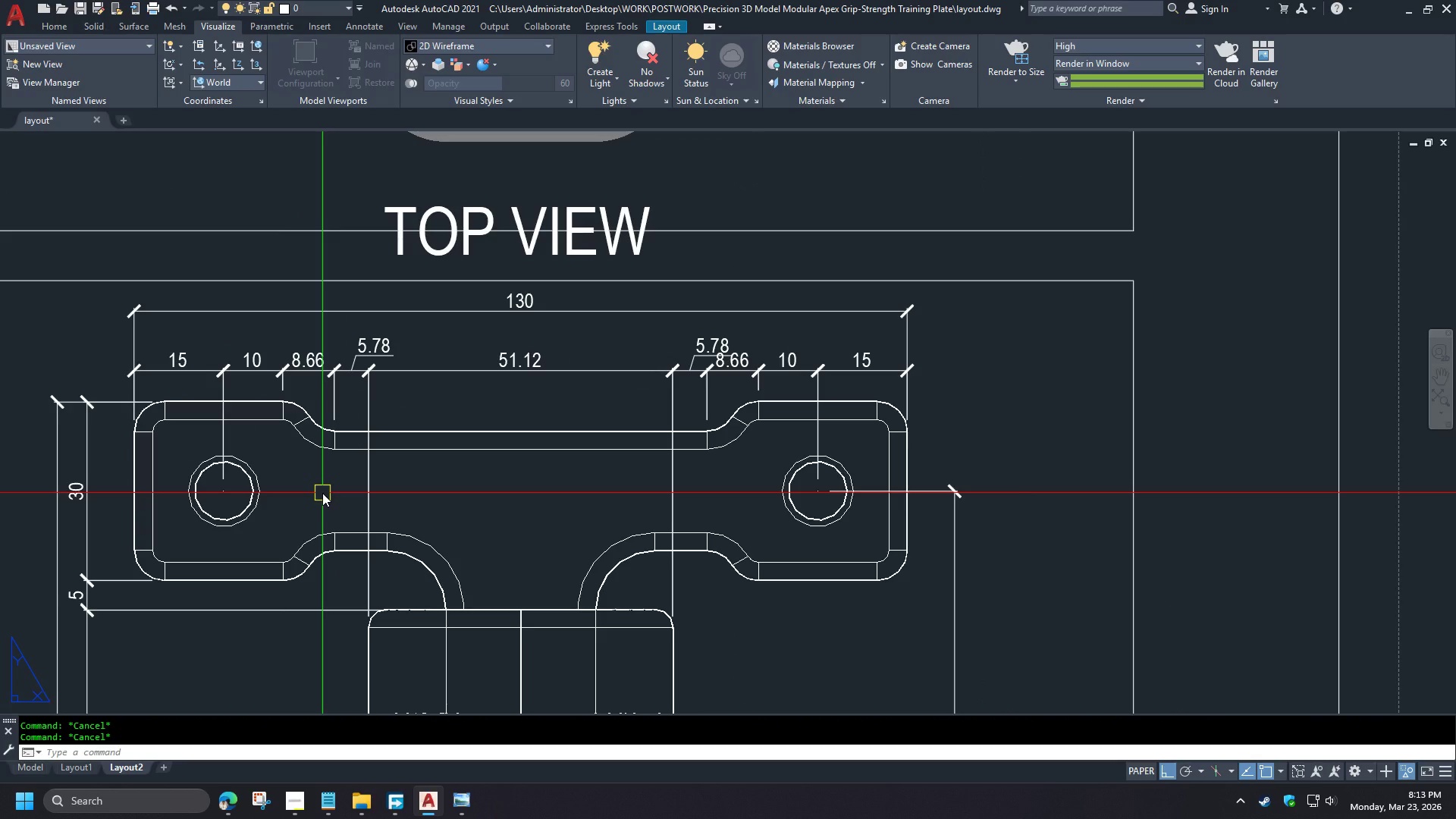 
hold_key(key=ControlLeft, duration=0.98)
left_click([312, 450])
 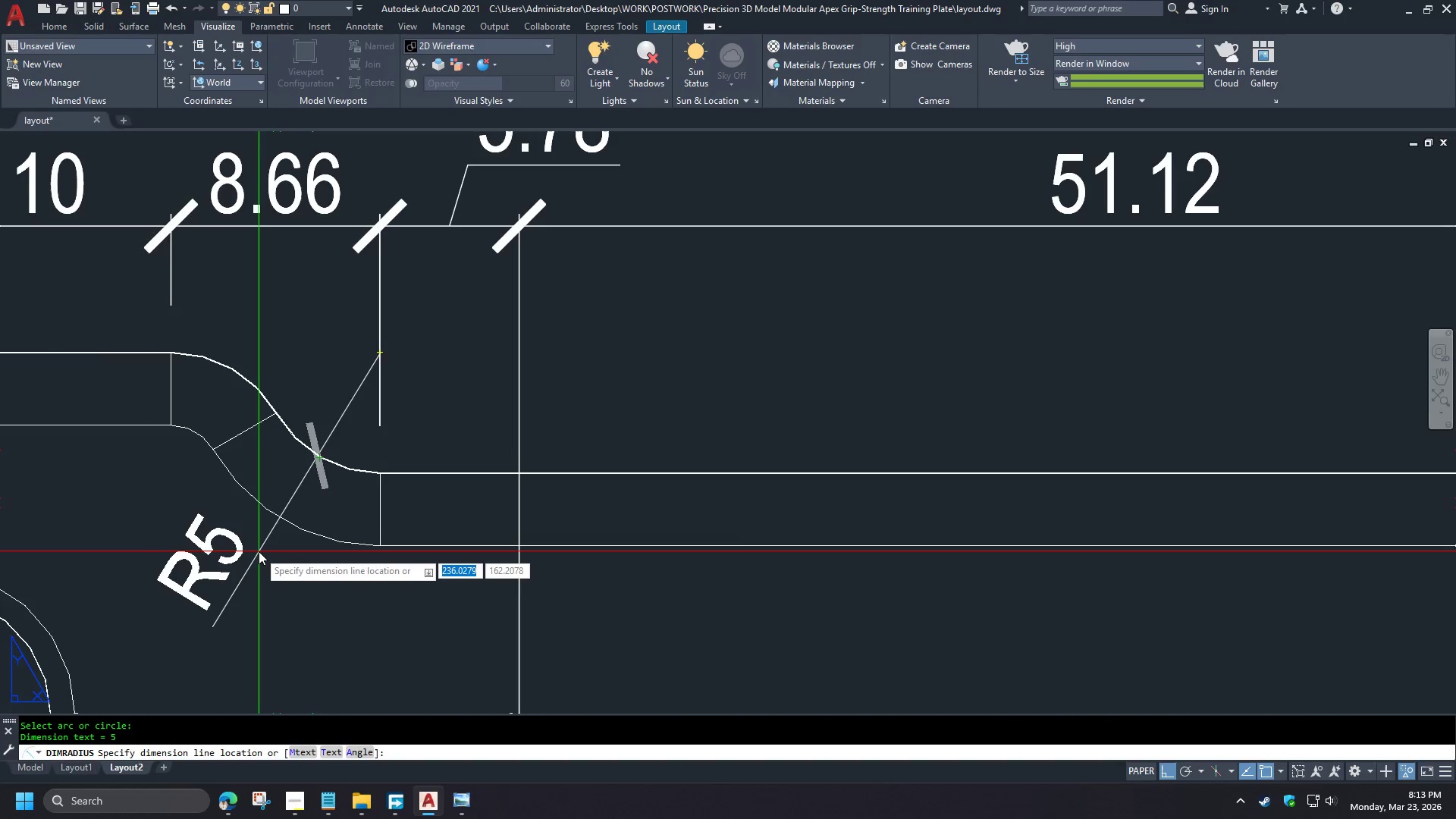 
scroll: coordinate [319, 387], scroll_direction: up, amount: 1.0
 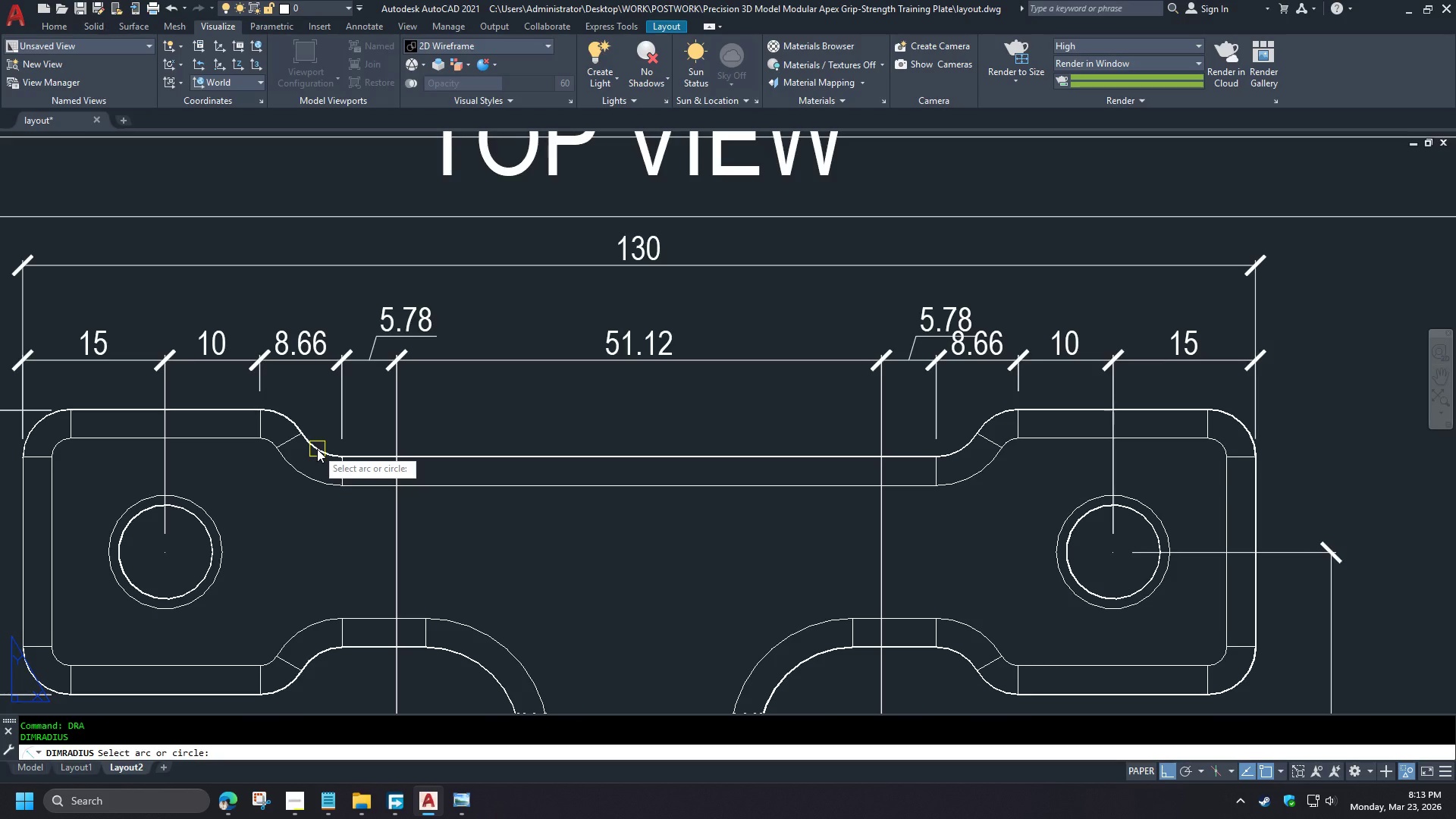 
wait(8.72)
 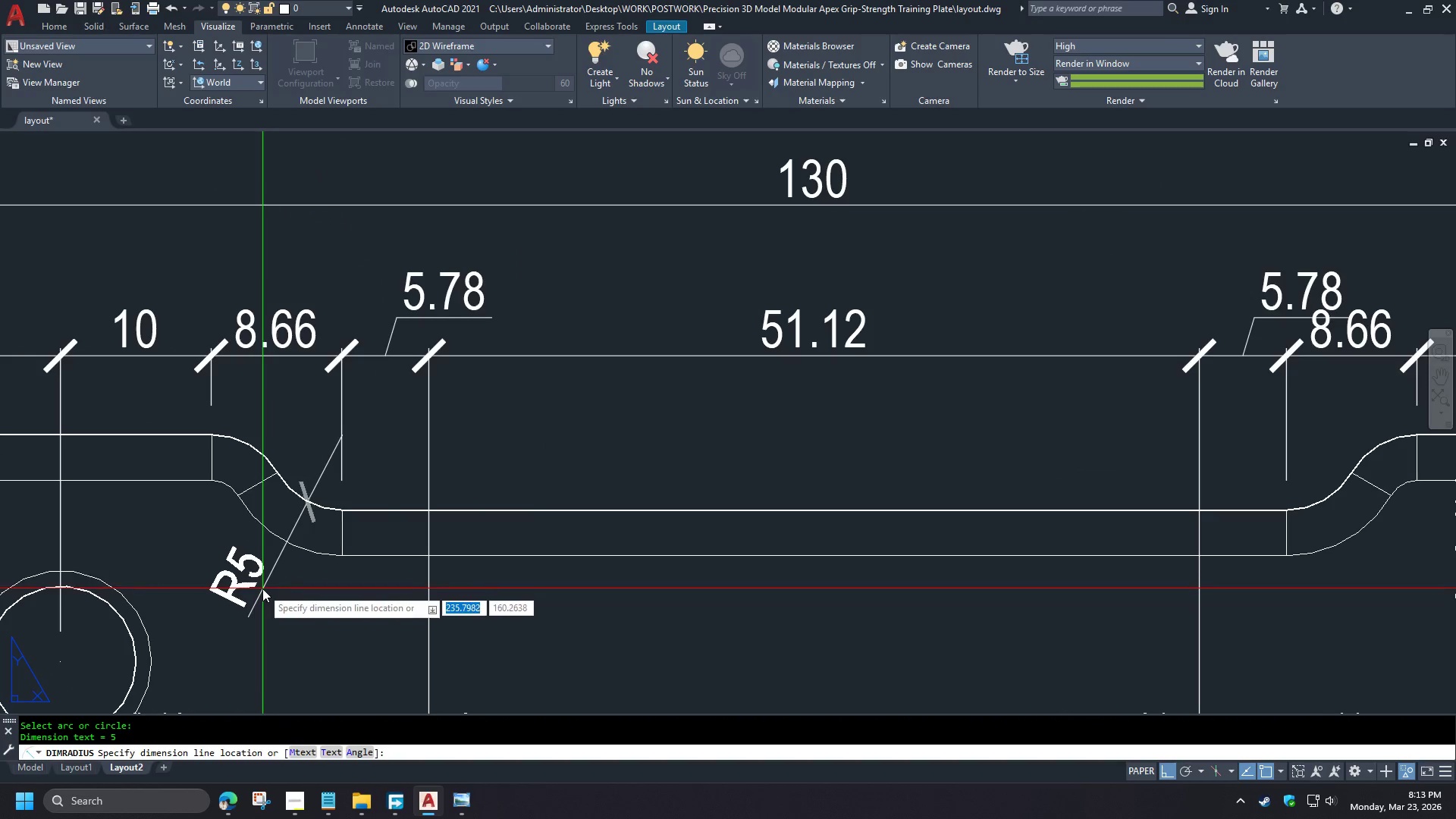 
left_click([270, 582])
 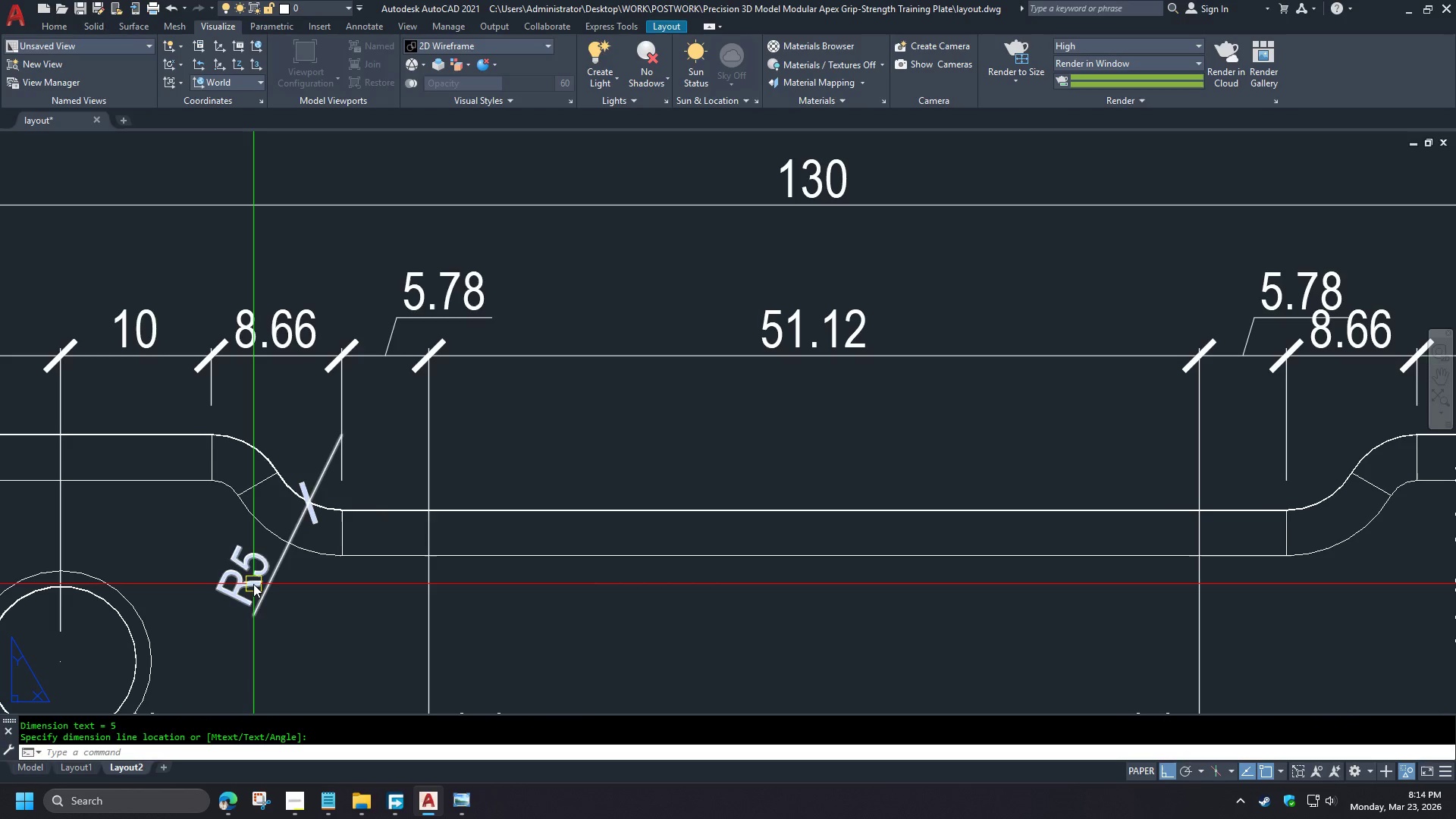 
scroll: coordinate [316, 448], scroll_direction: up, amount: 2.0
 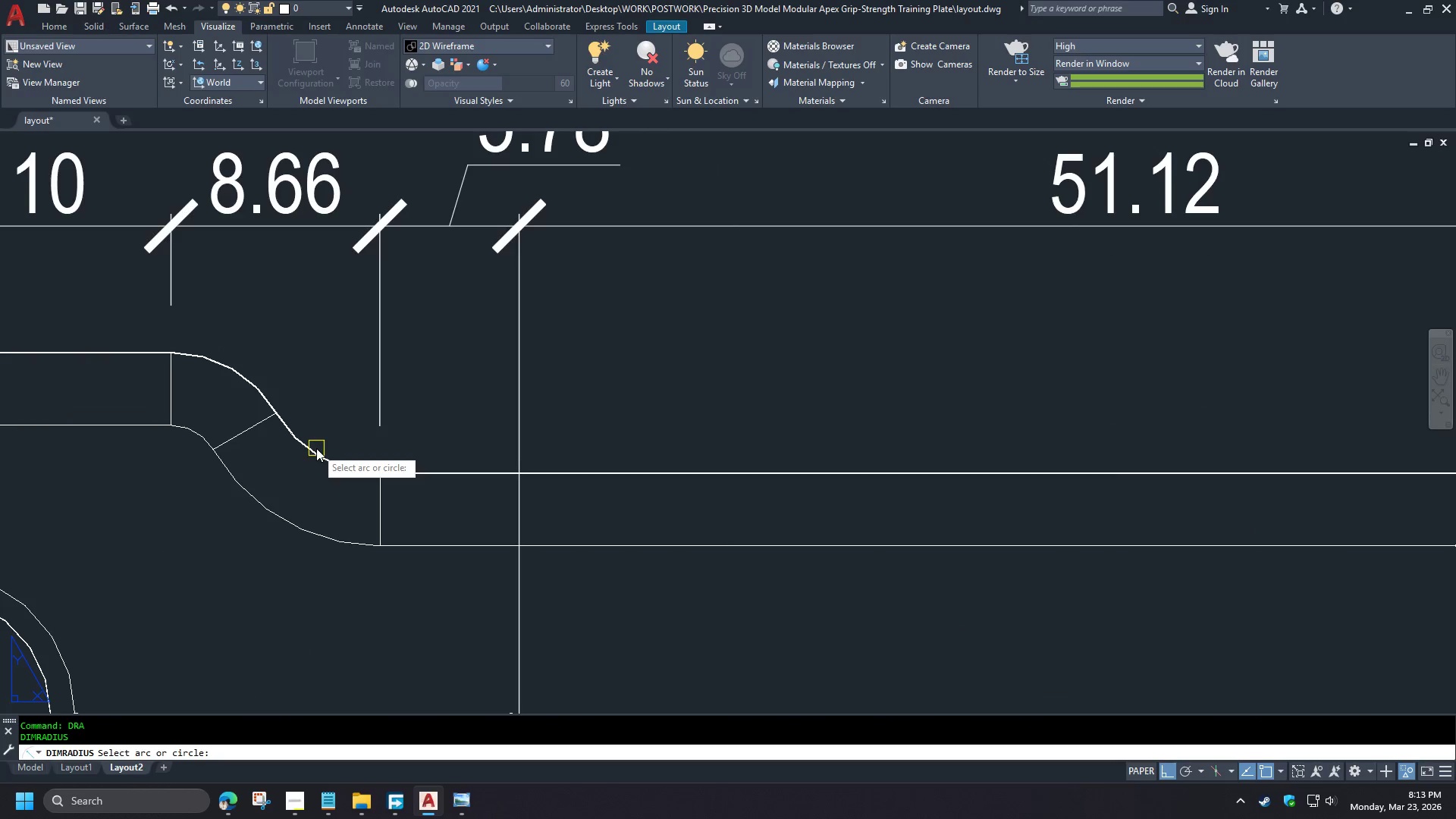 
left_click([253, 584])
 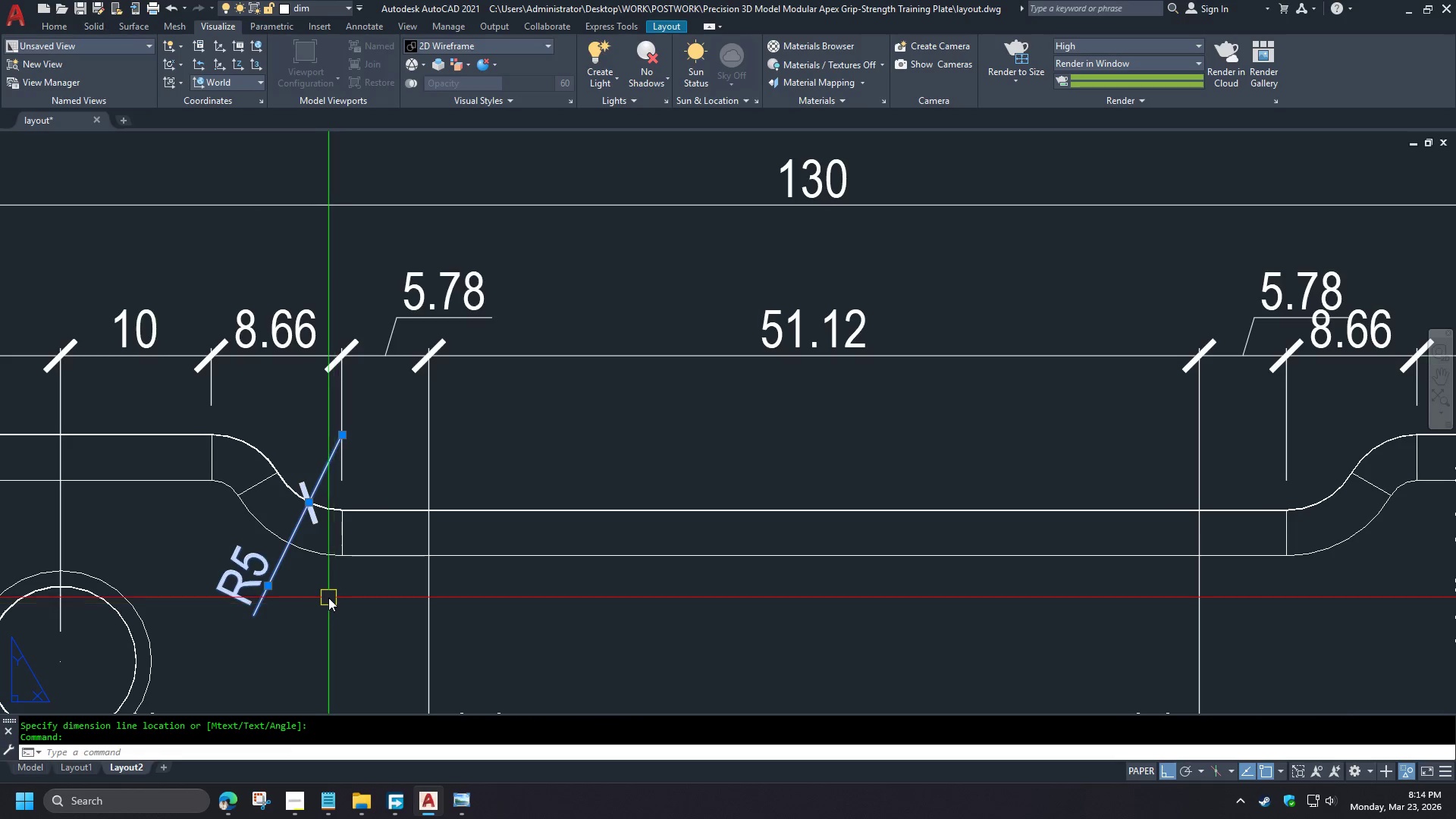 
key(Control+1)
 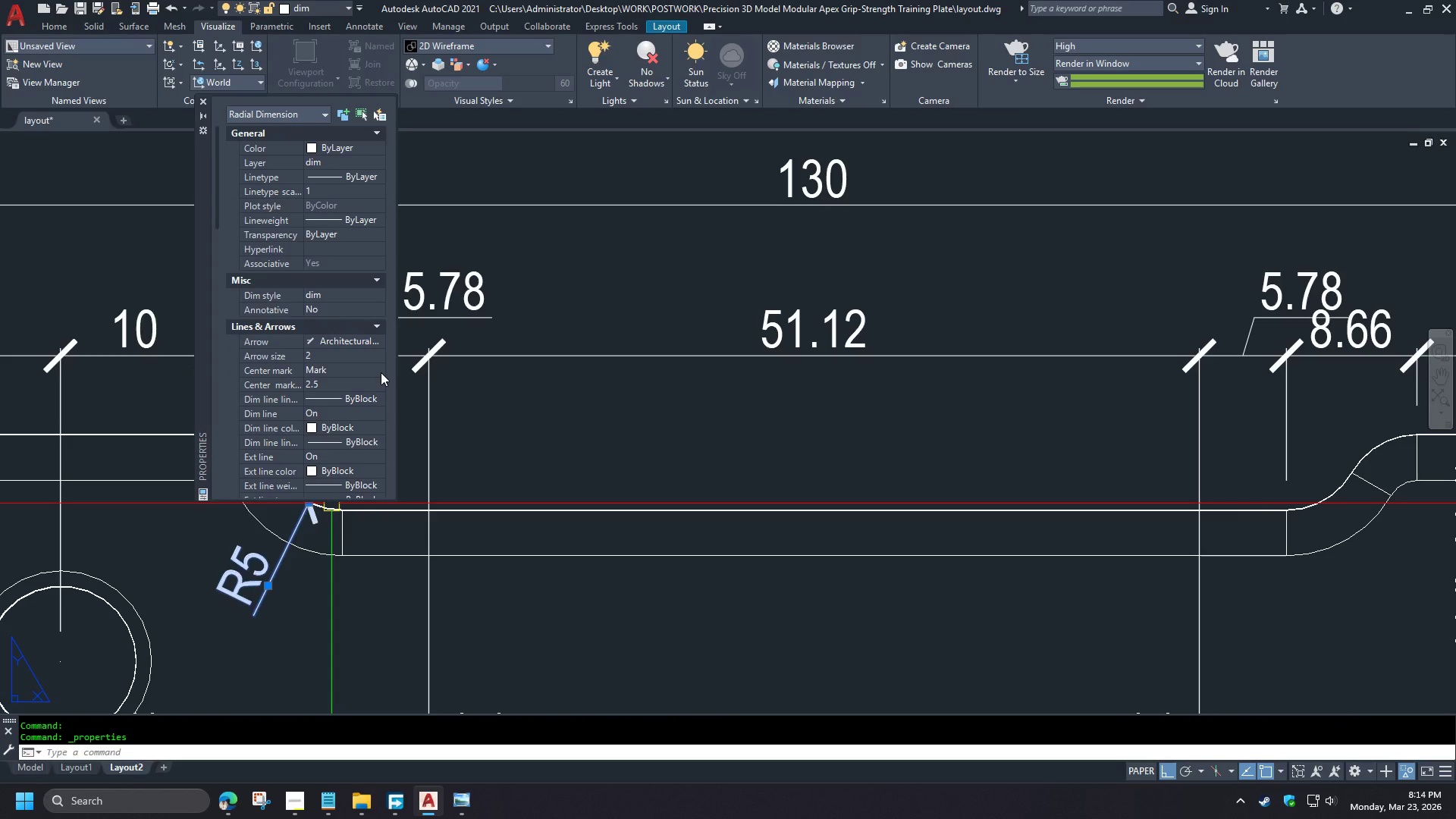 
double_click([381, 372])
 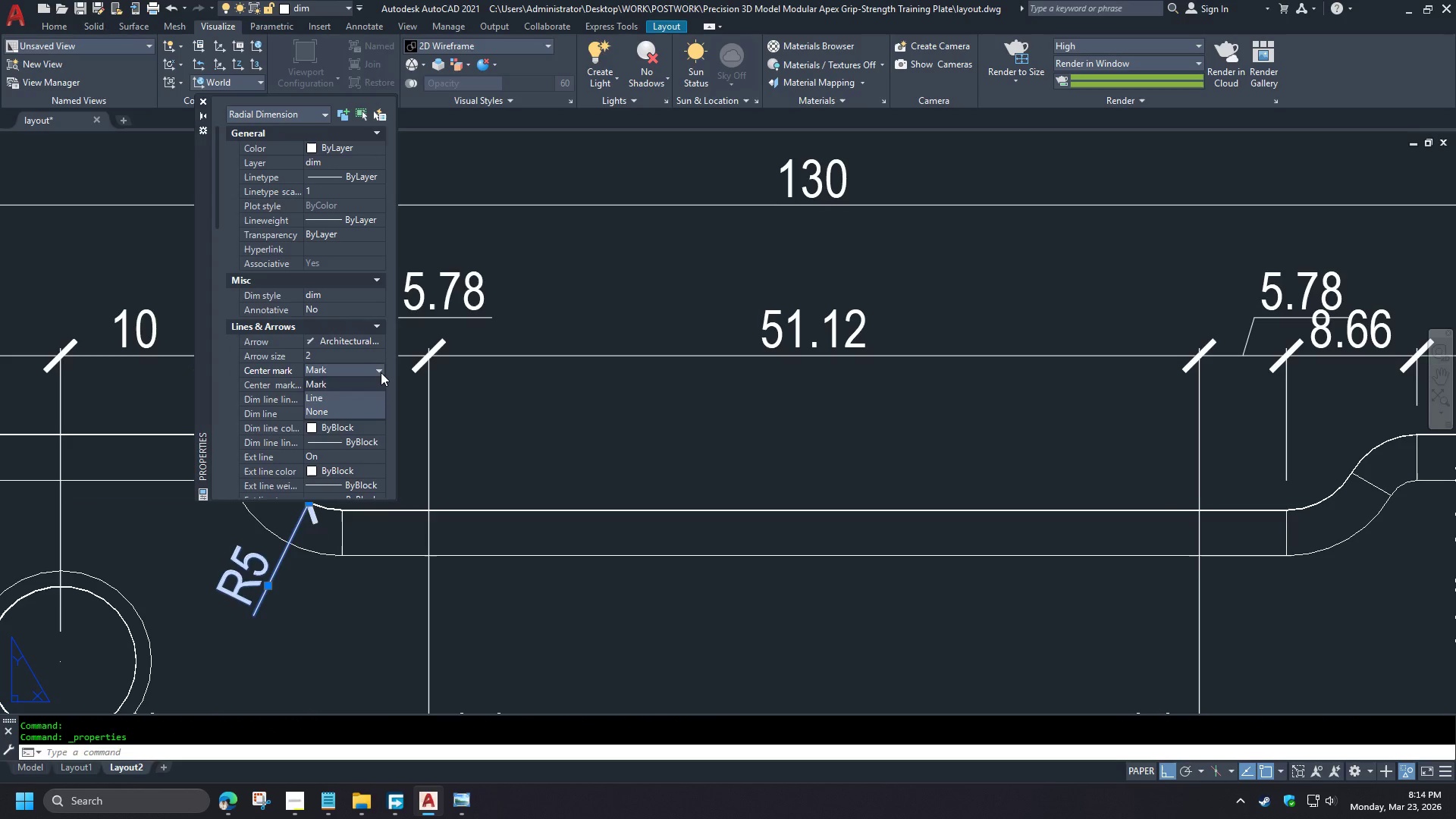 
left_click([381, 372])
 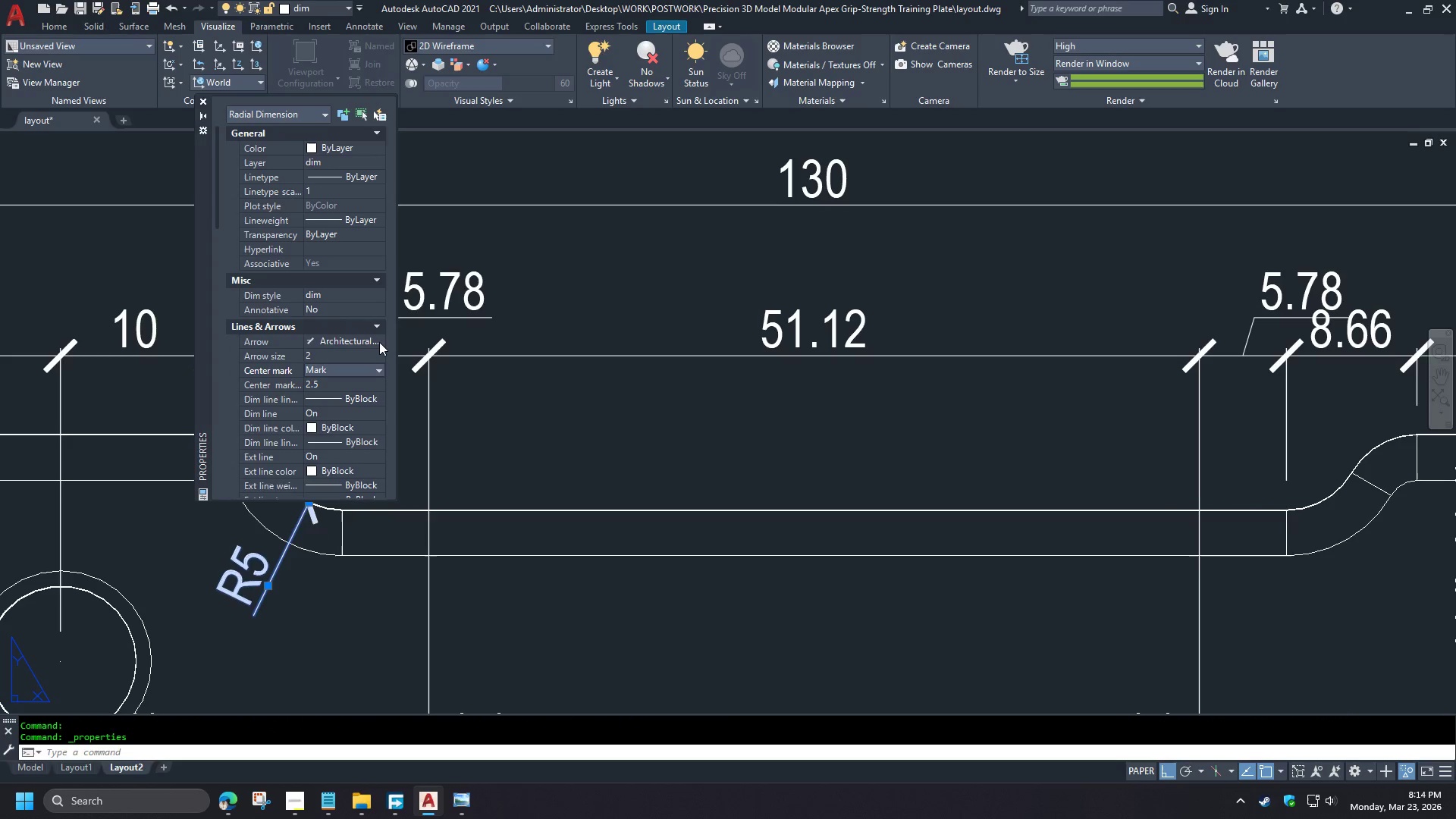 
double_click([379, 342])
 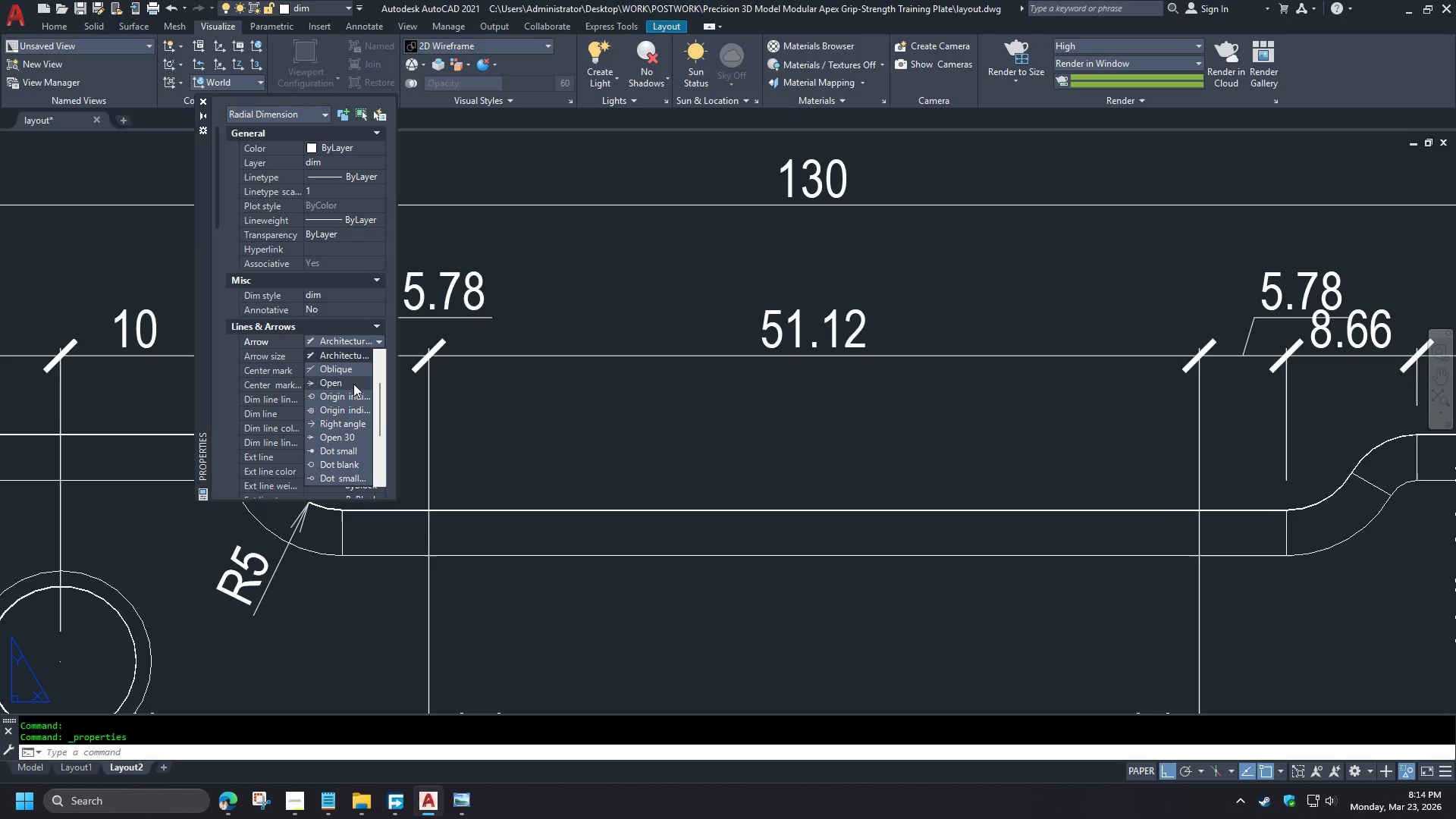 
scroll: coordinate [278, 573], scroll_direction: down, amount: 1.0
 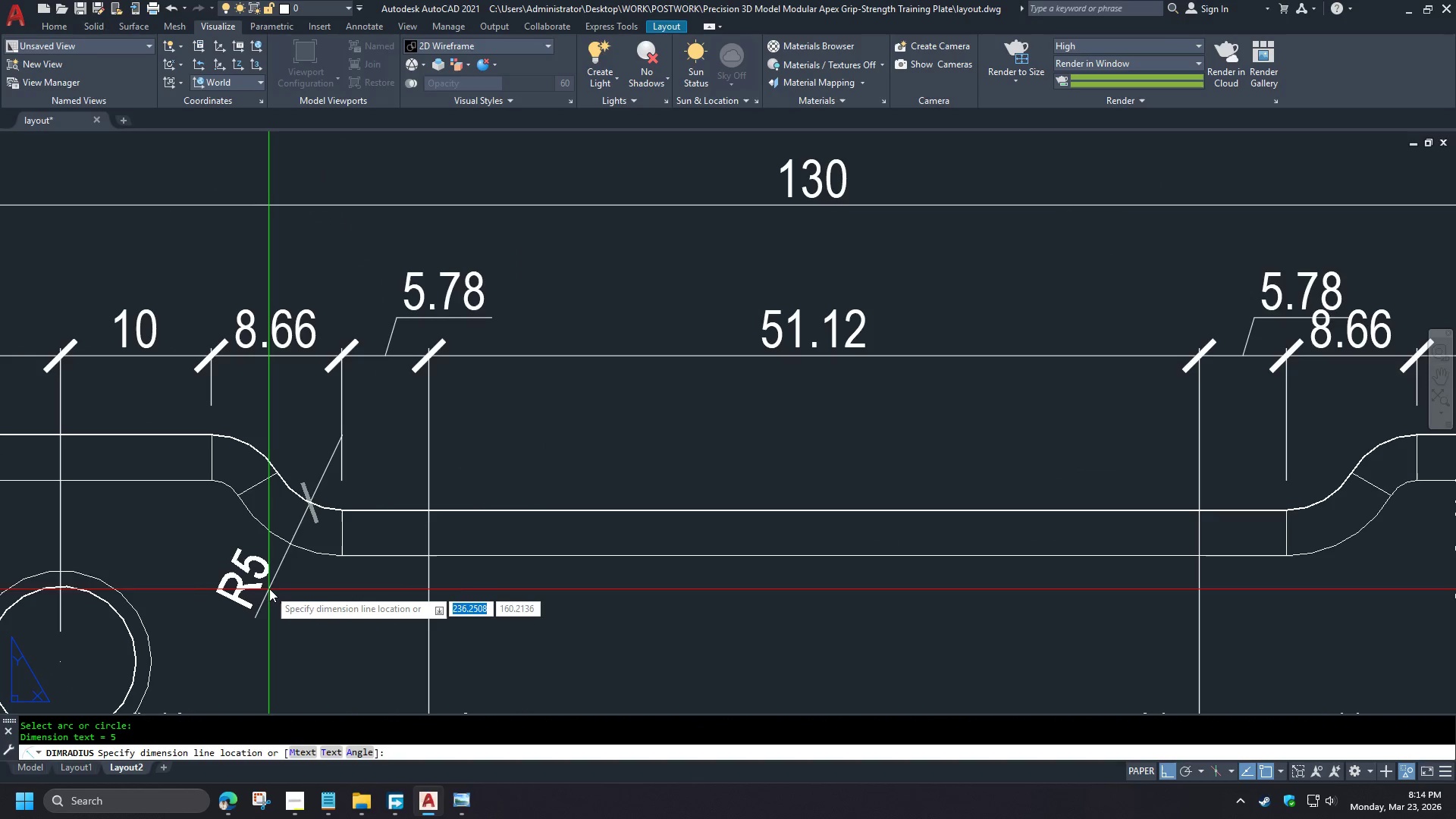 
wait(7.94)
 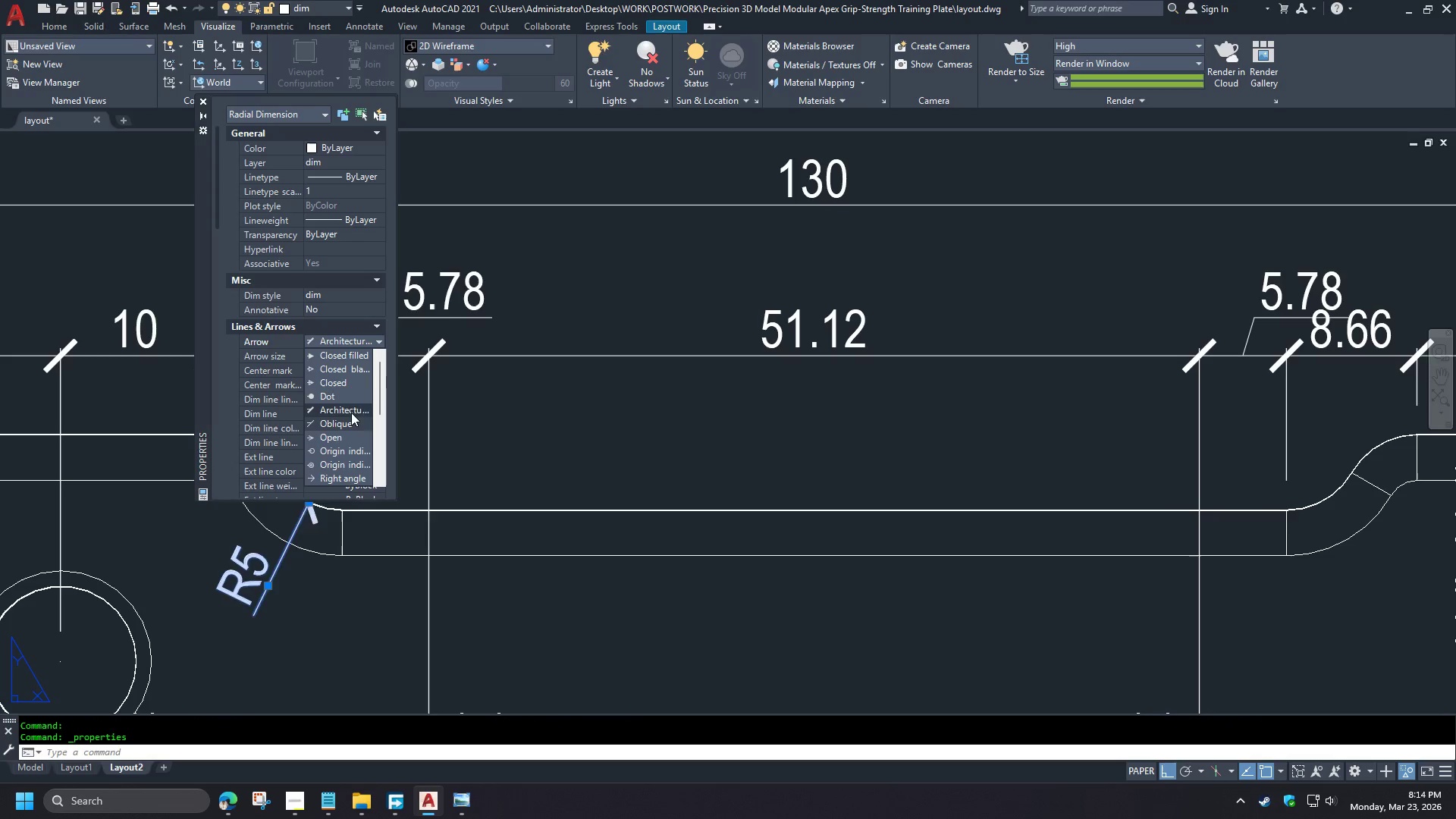 
left_click([349, 359])
 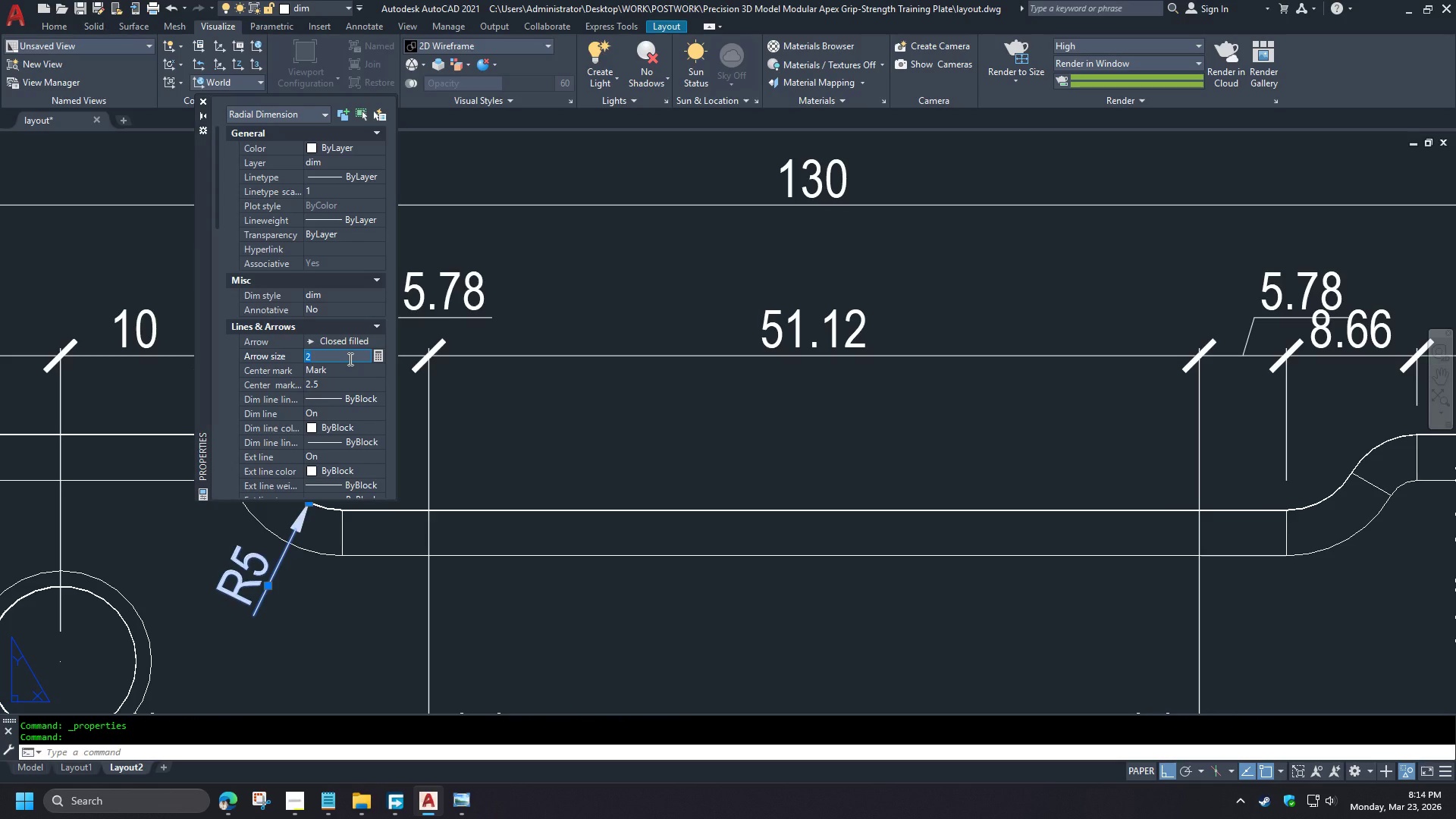 
double_click([349, 359])
 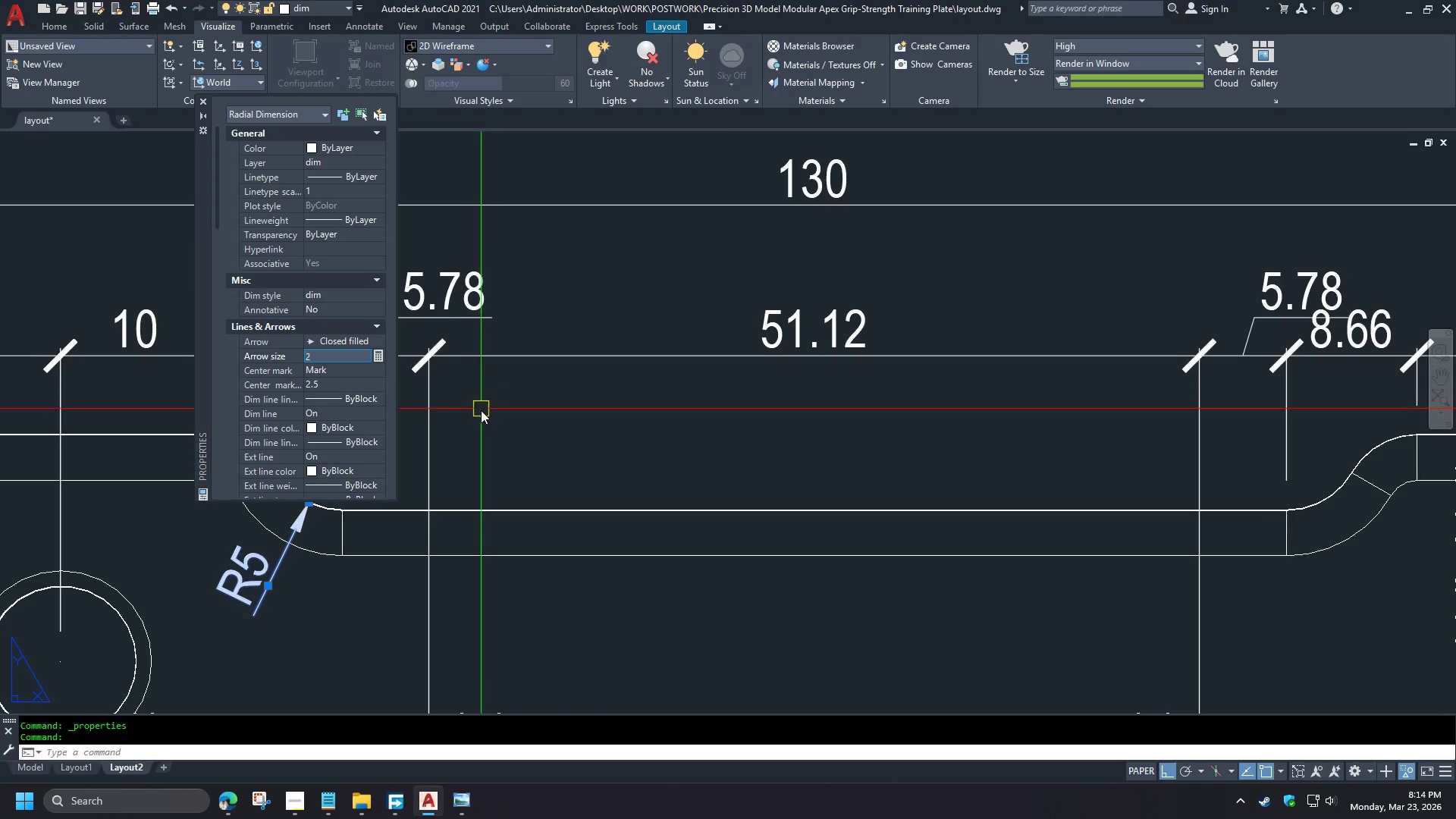 
key(Escape)
 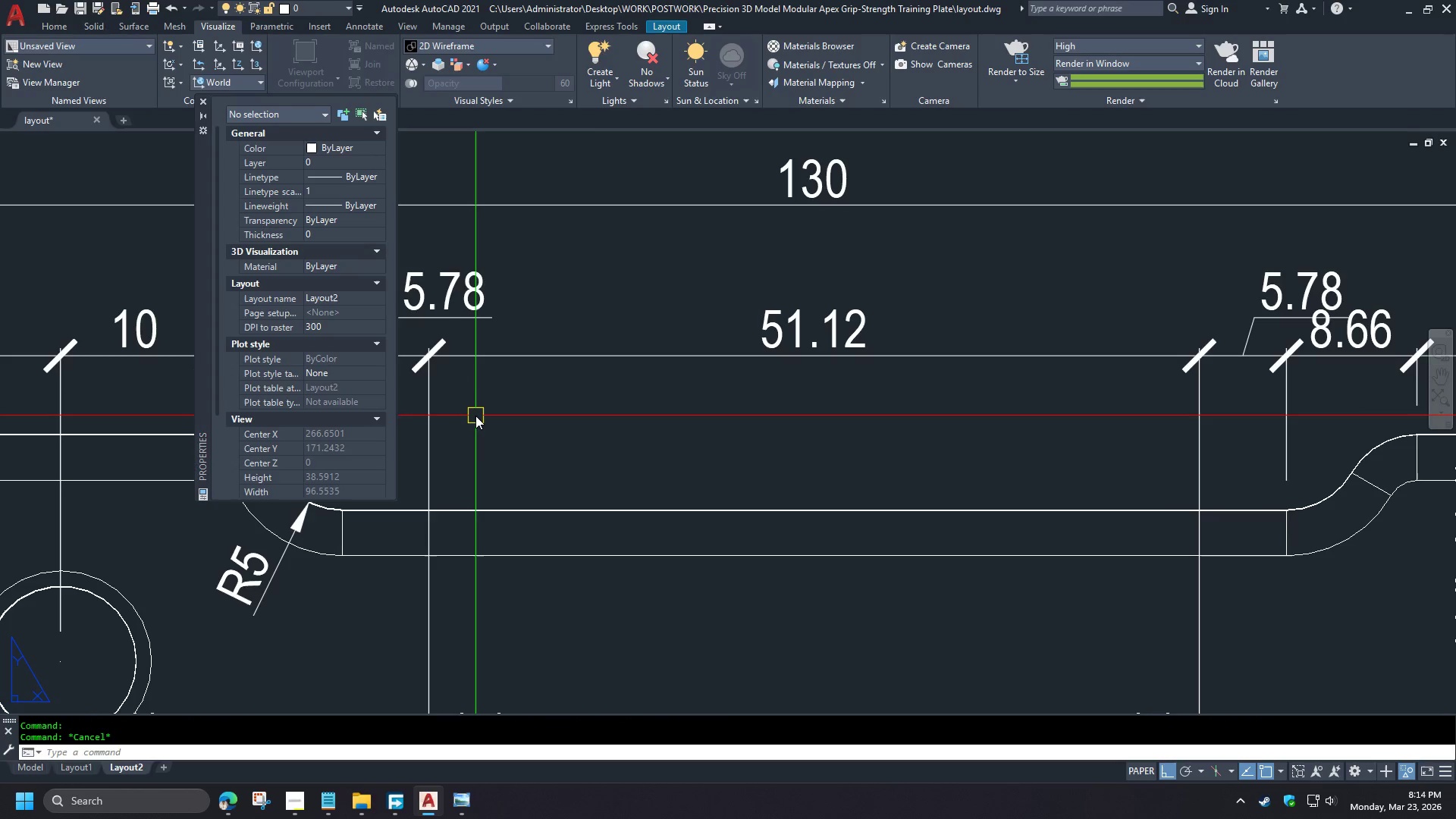 
key(Control+ControlLeft)
 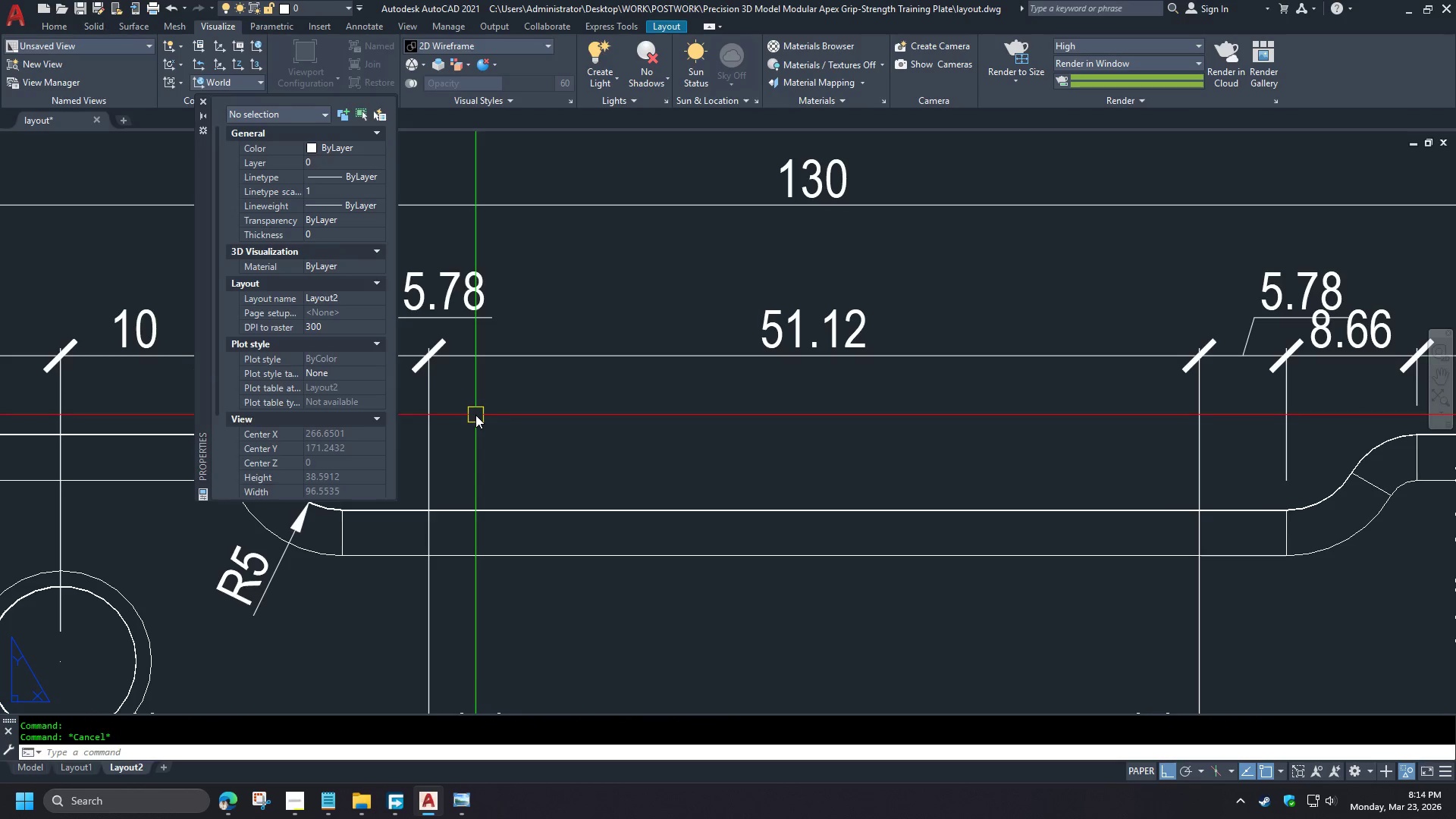 
key(Control+1)
 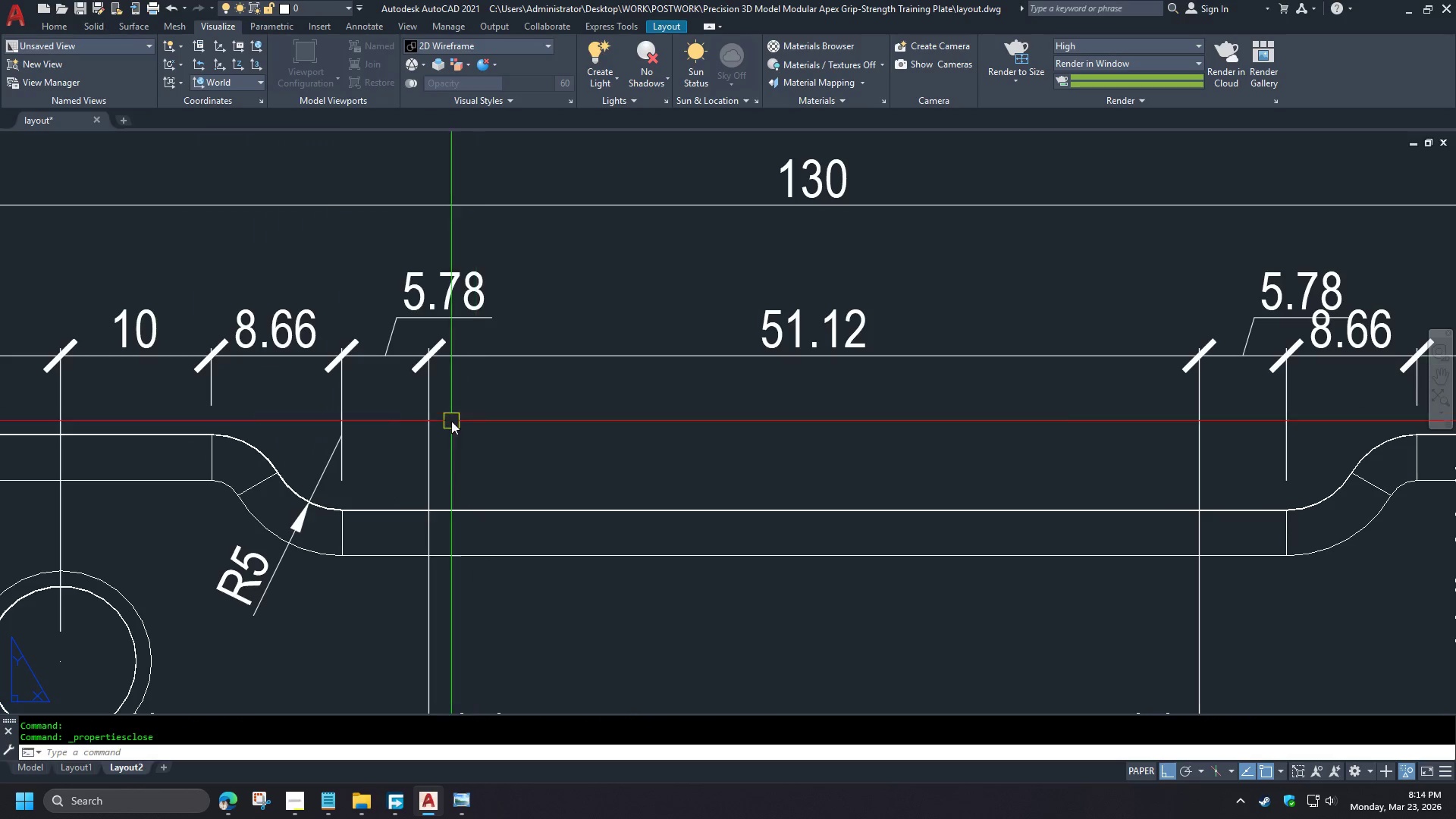 
key(Escape)
 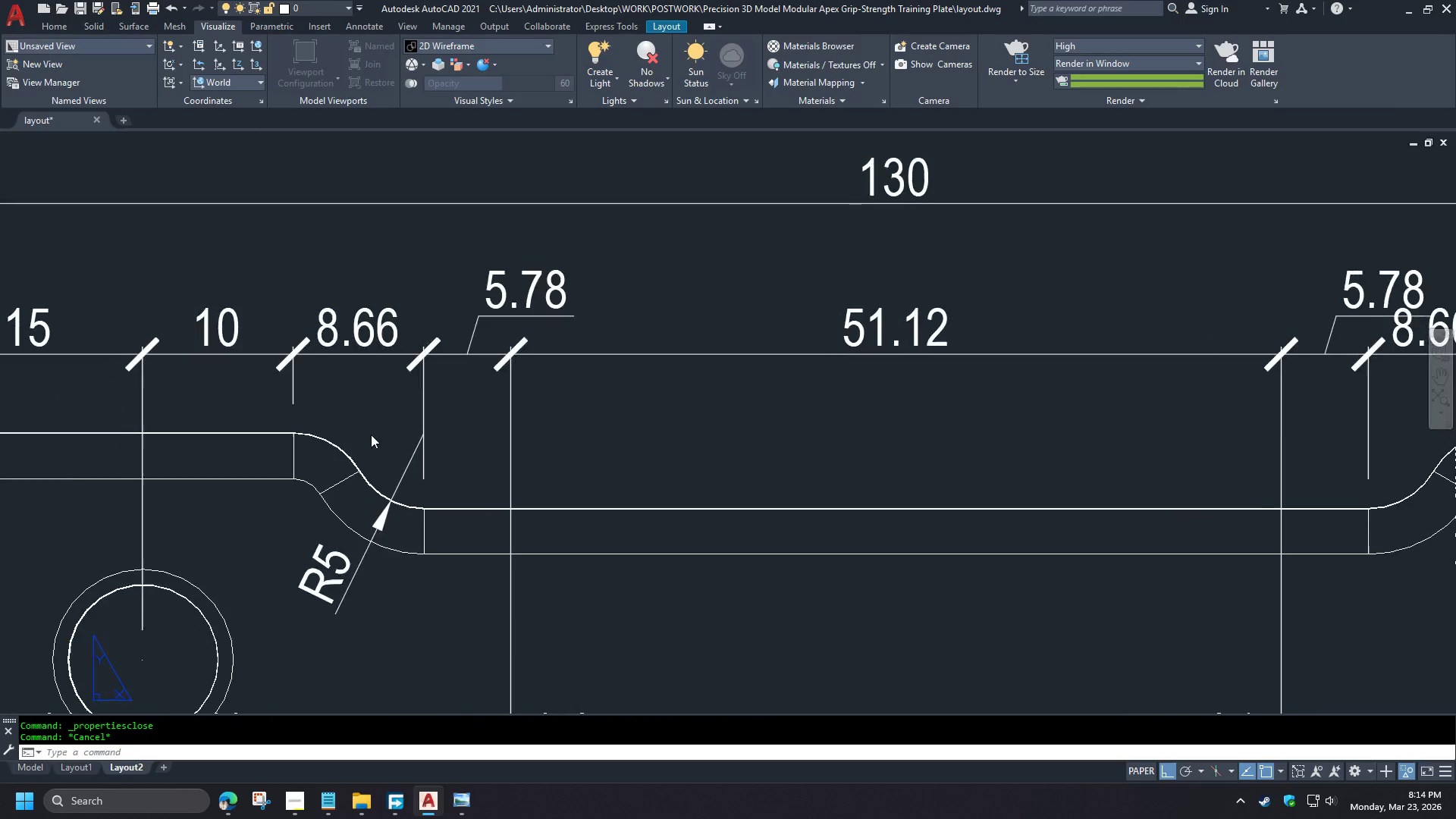 
key(D)
 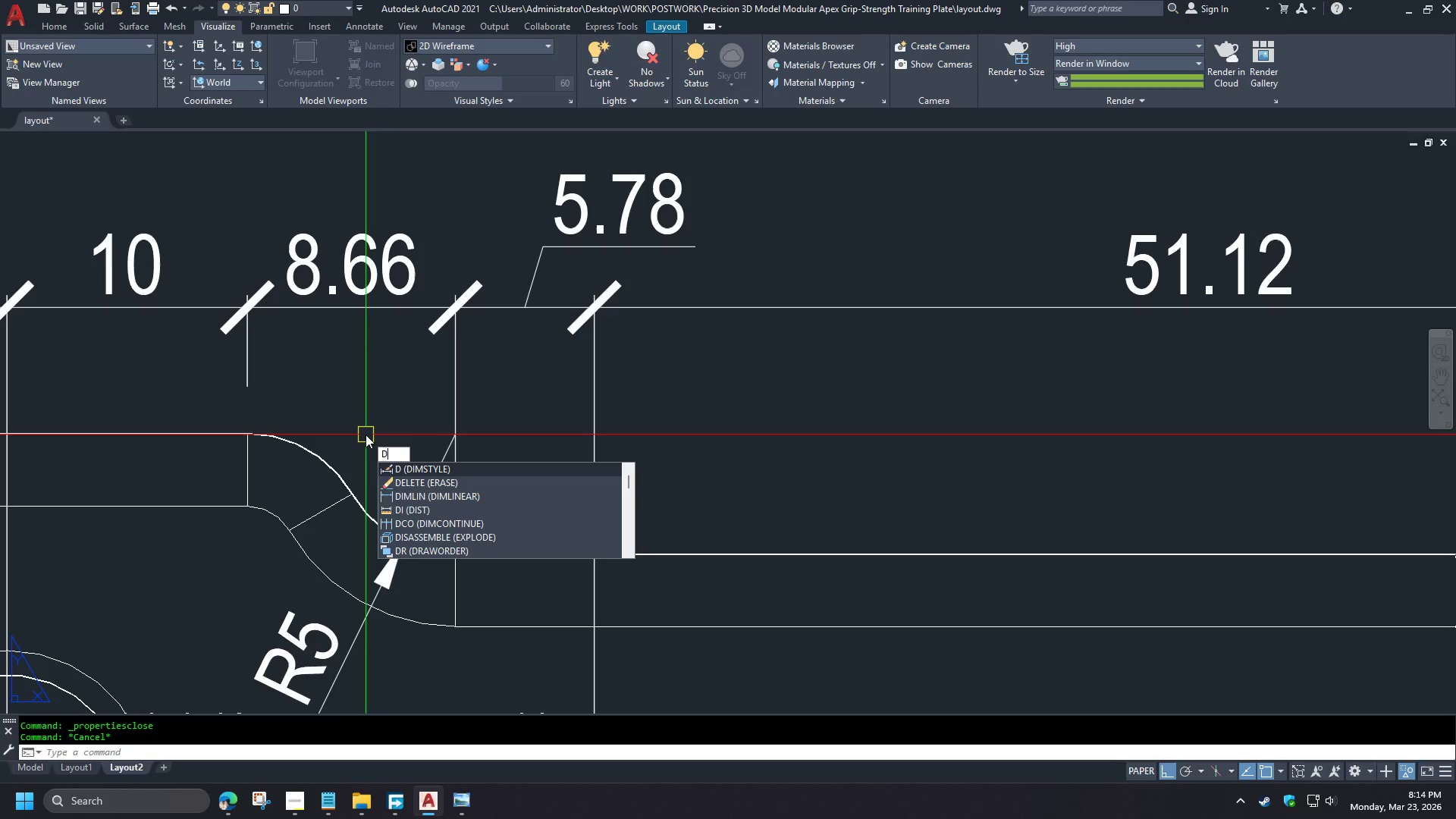 
type(RA)
 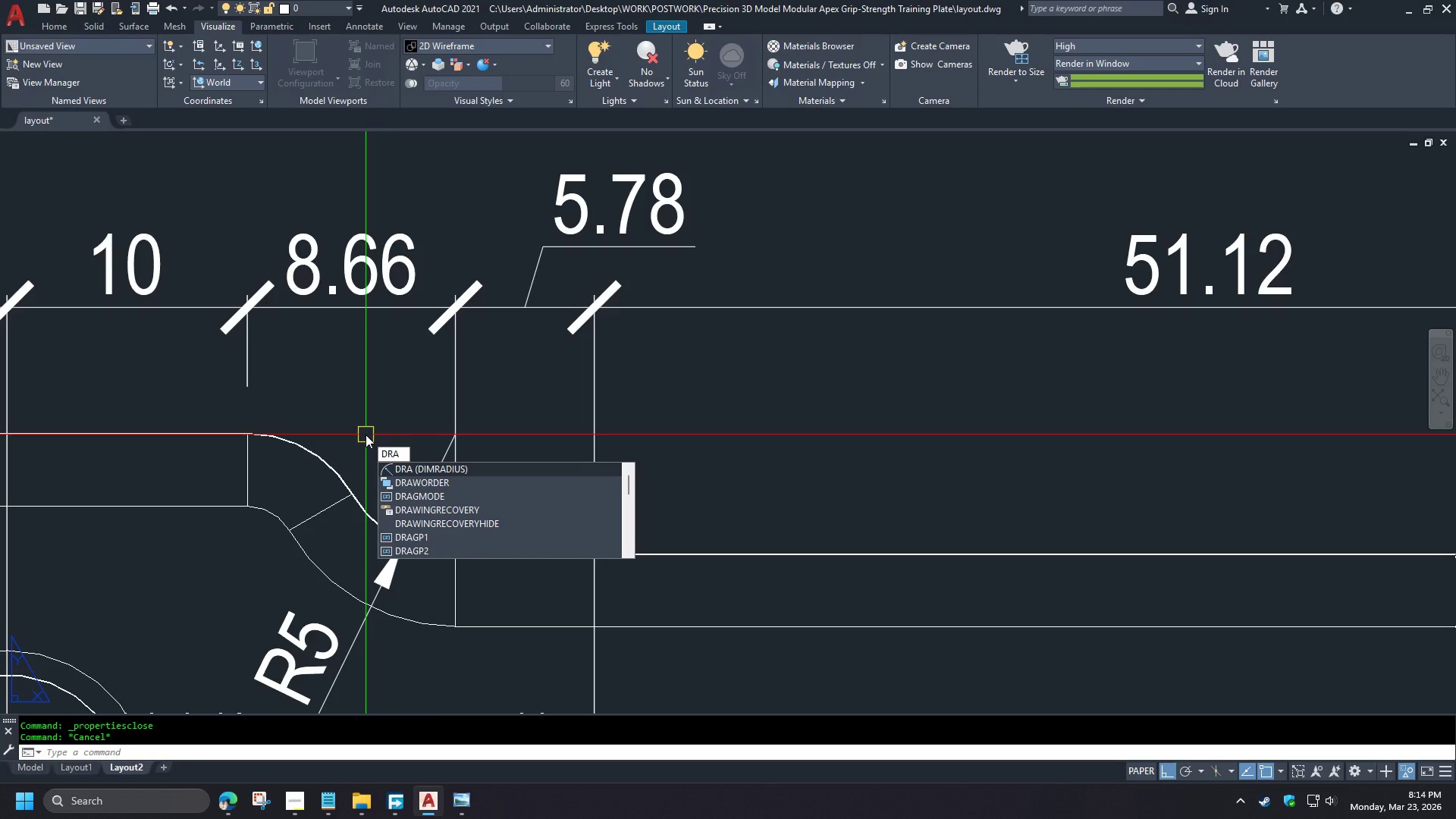 
scroll: coordinate [350, 419], scroll_direction: down, amount: 1.0
 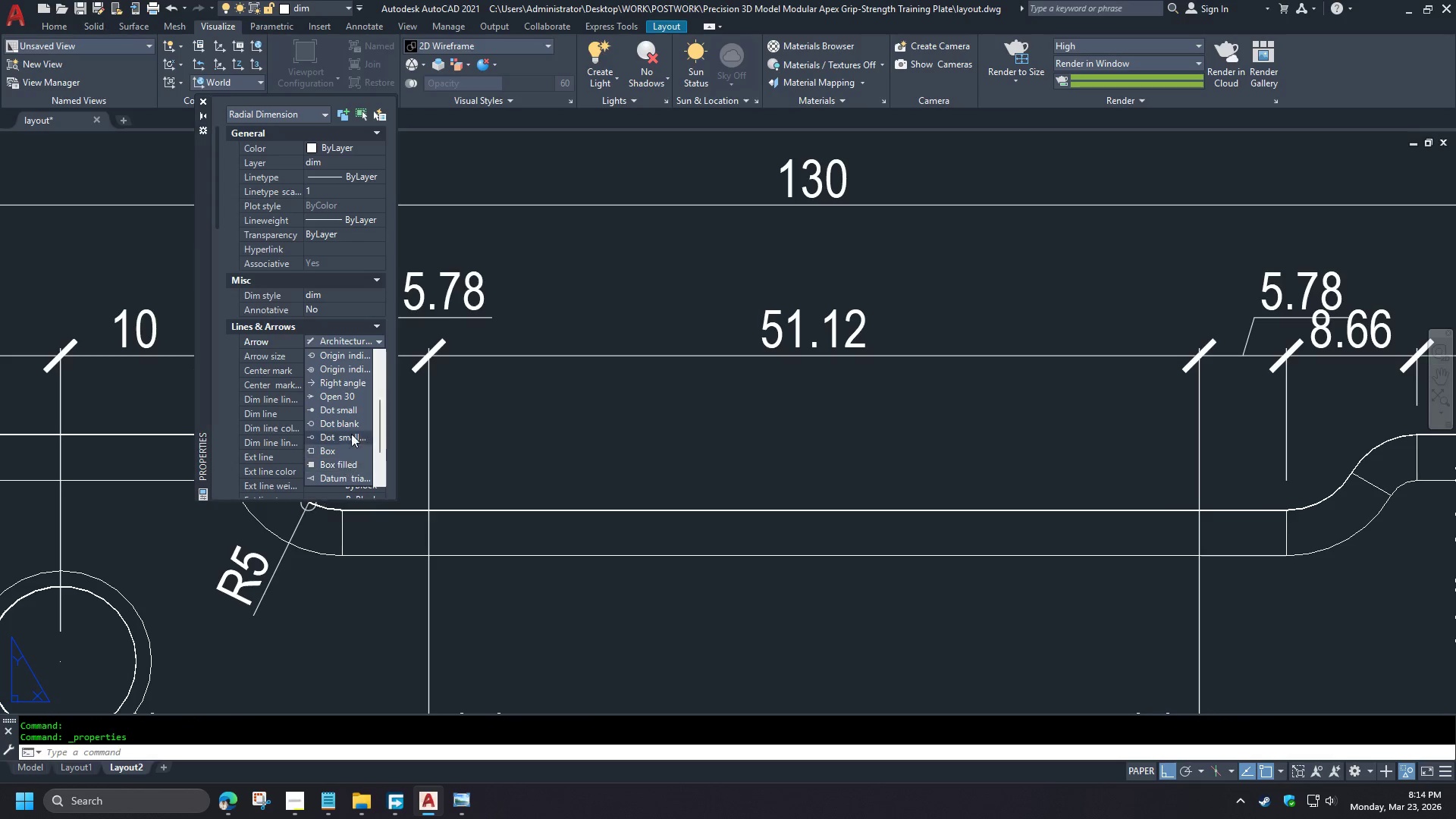 
key(Space)
 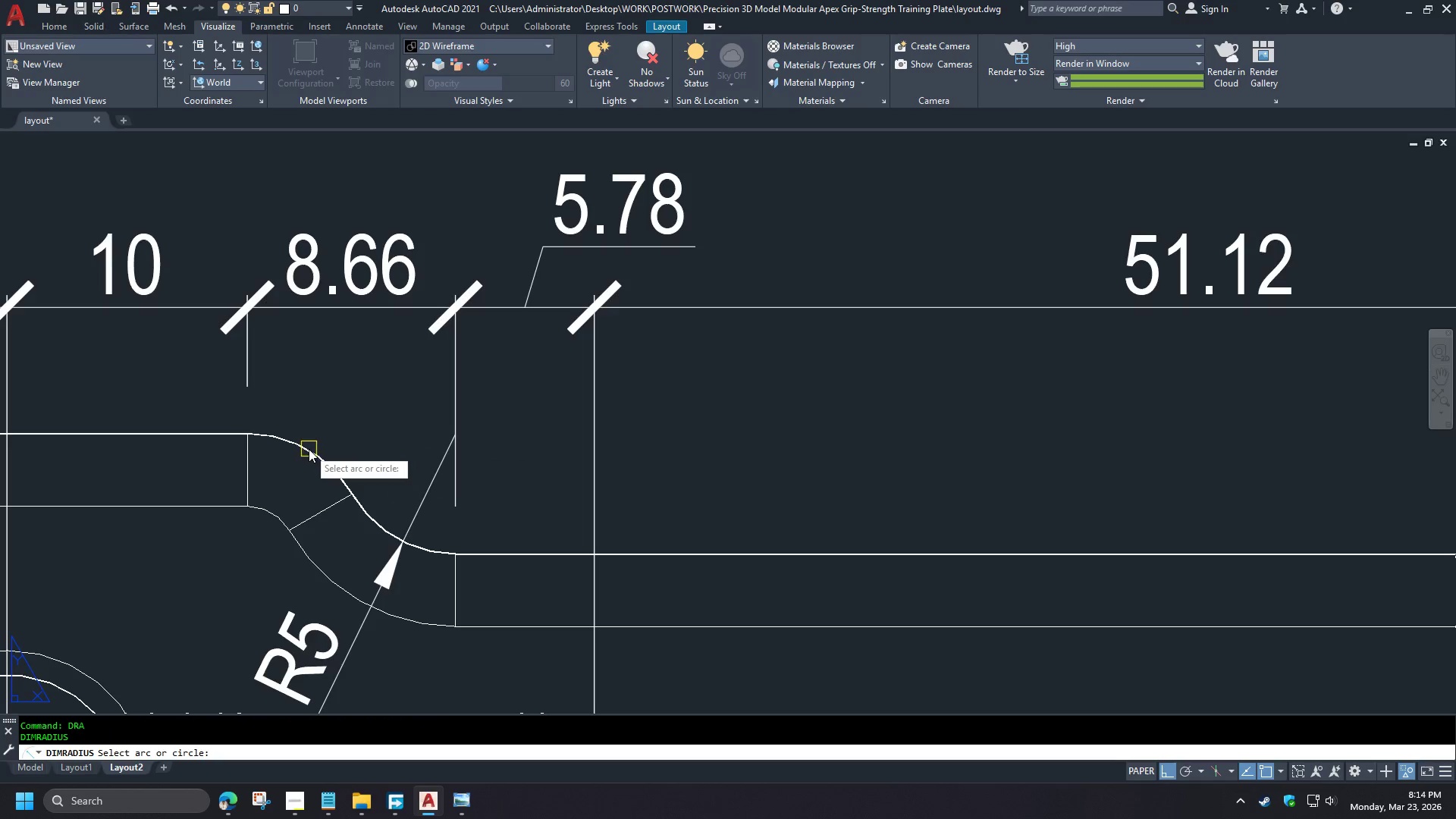 
left_click([309, 449])
 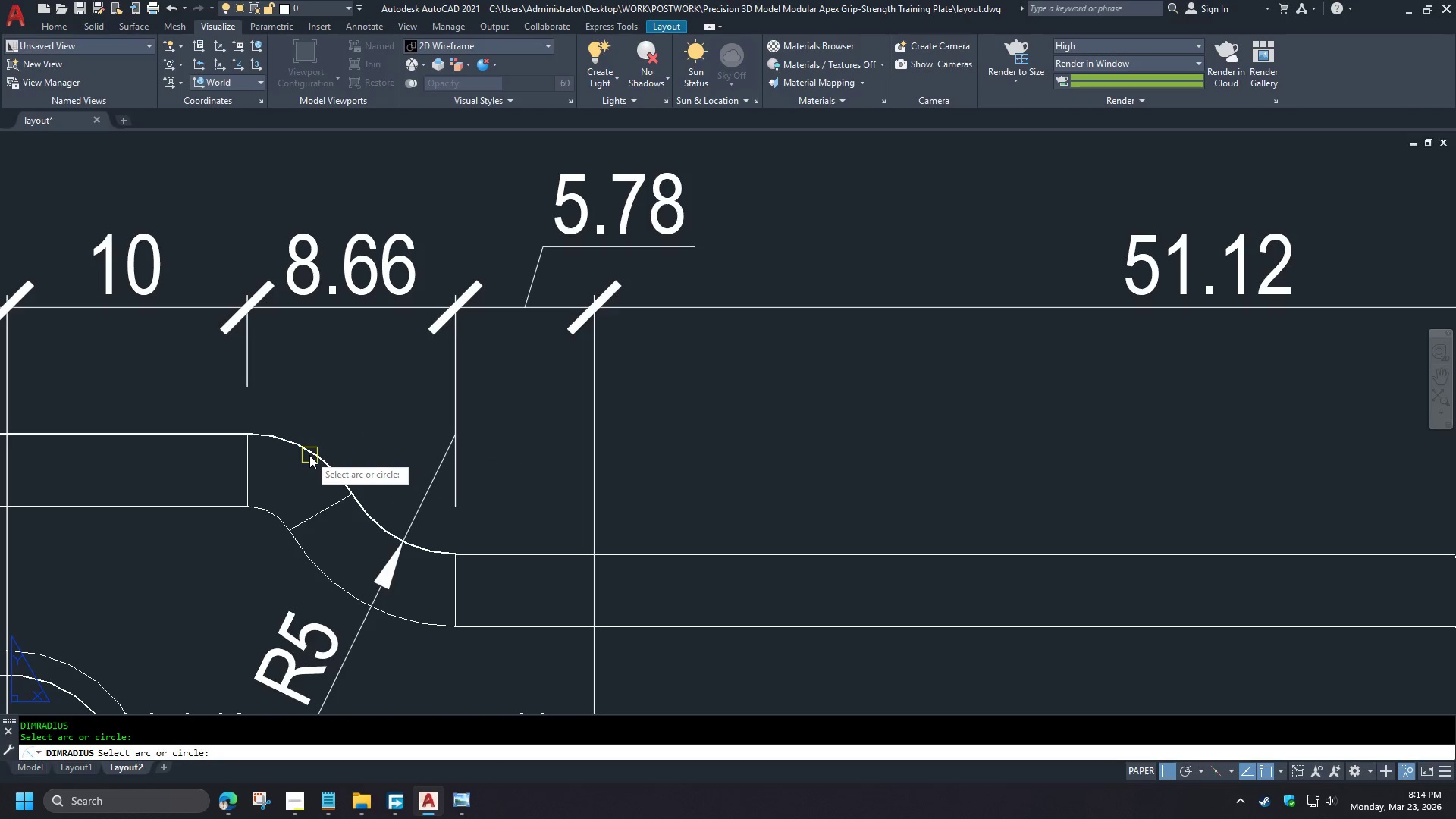 
scroll: coordinate [350, 421], scroll_direction: down, amount: 3.0
 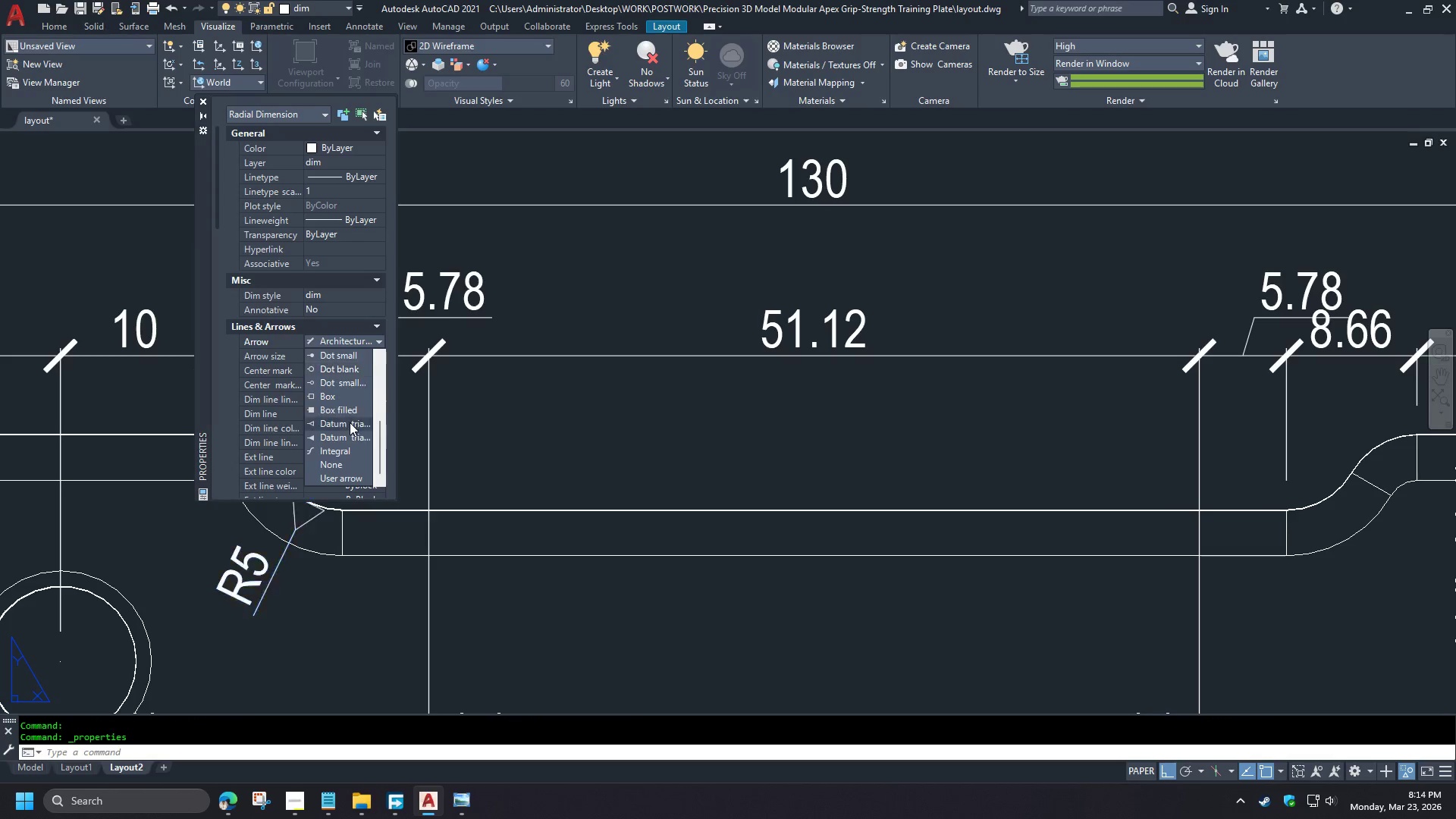 
scroll: coordinate [350, 423], scroll_direction: up, amount: 6.0
 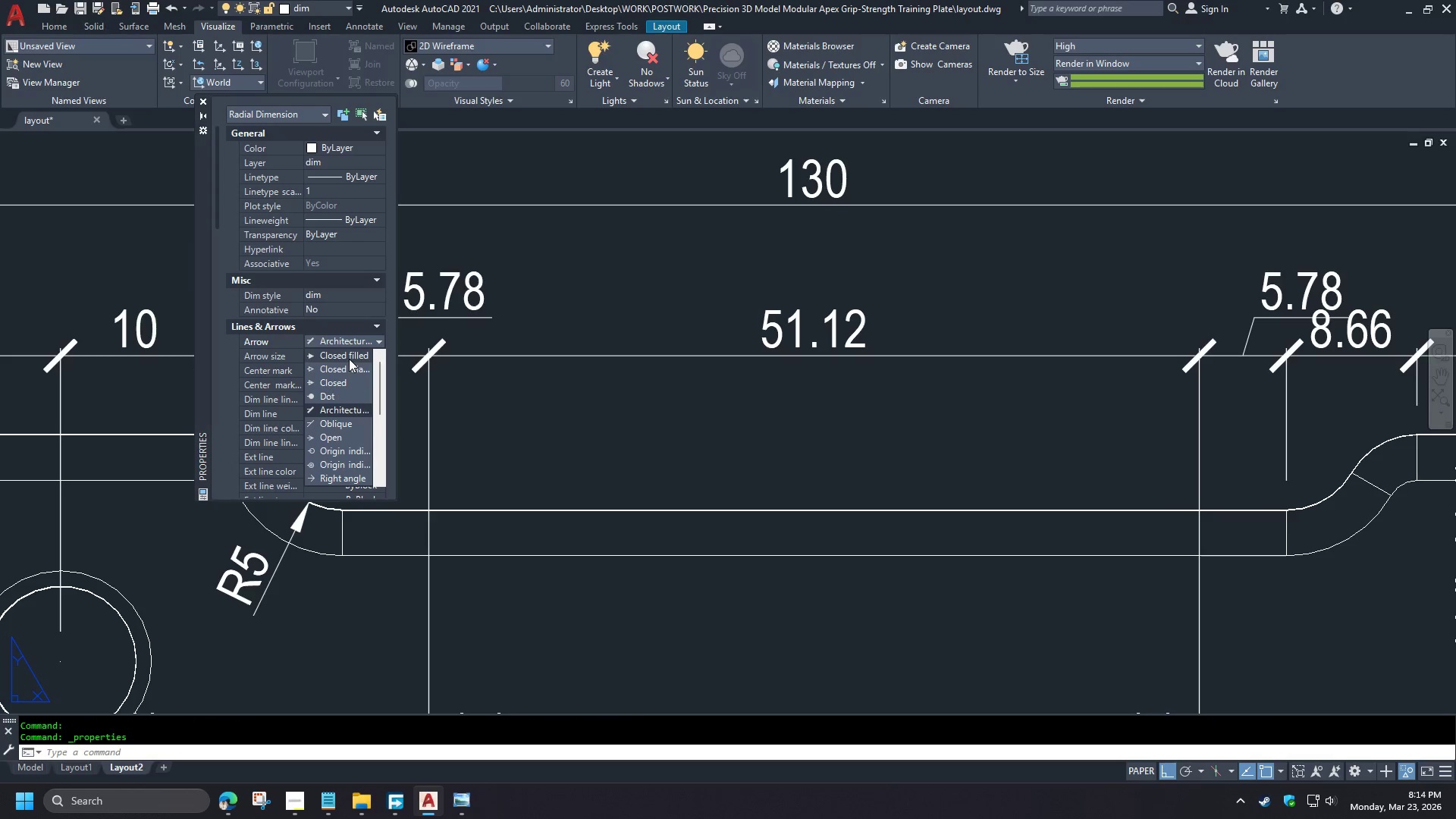 
hold_key(key=ControlLeft, duration=0.89)
left_click([309, 454])
 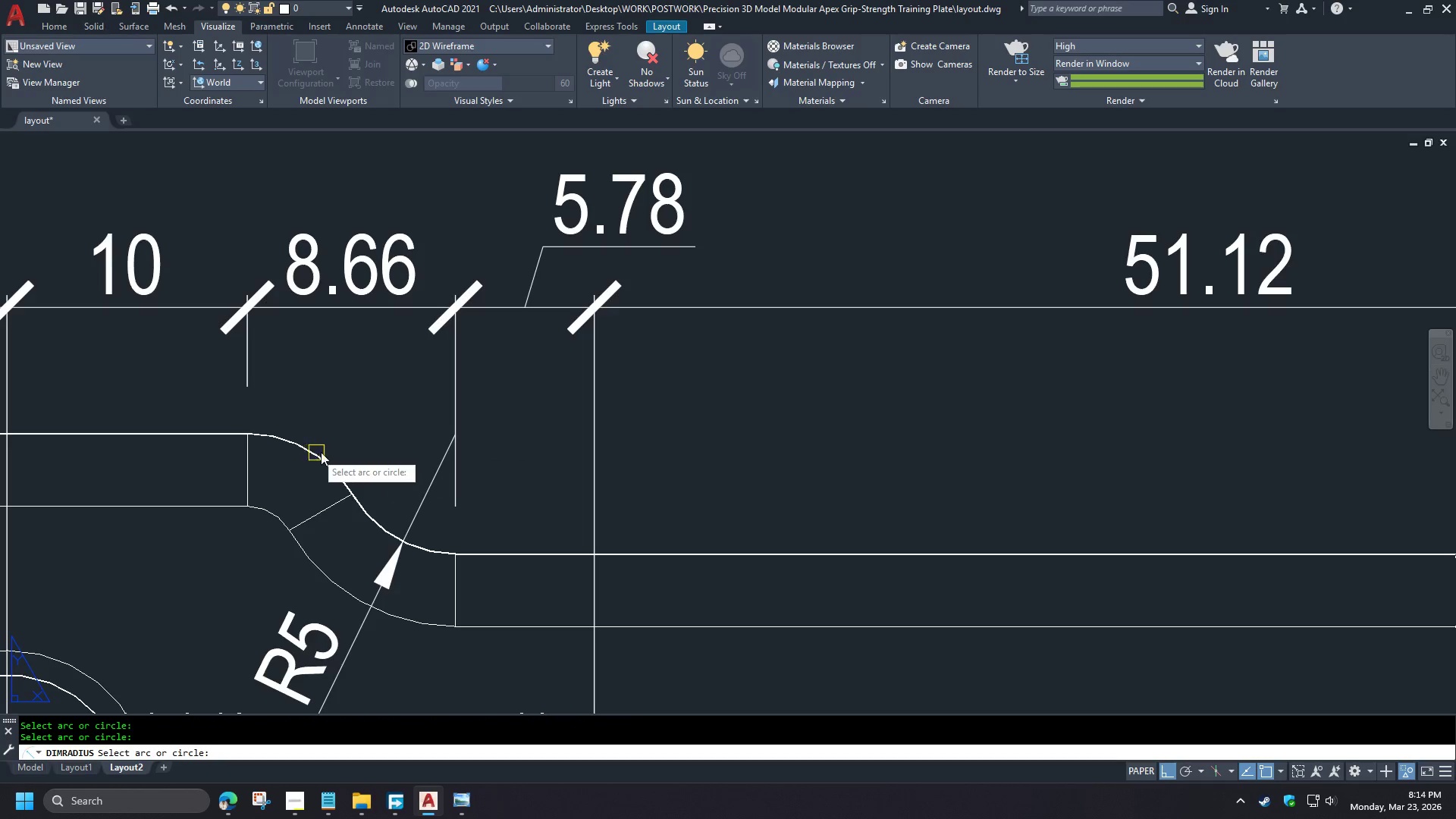 
hold_key(key=ControlLeft, duration=1.5)
left_click([322, 426])
 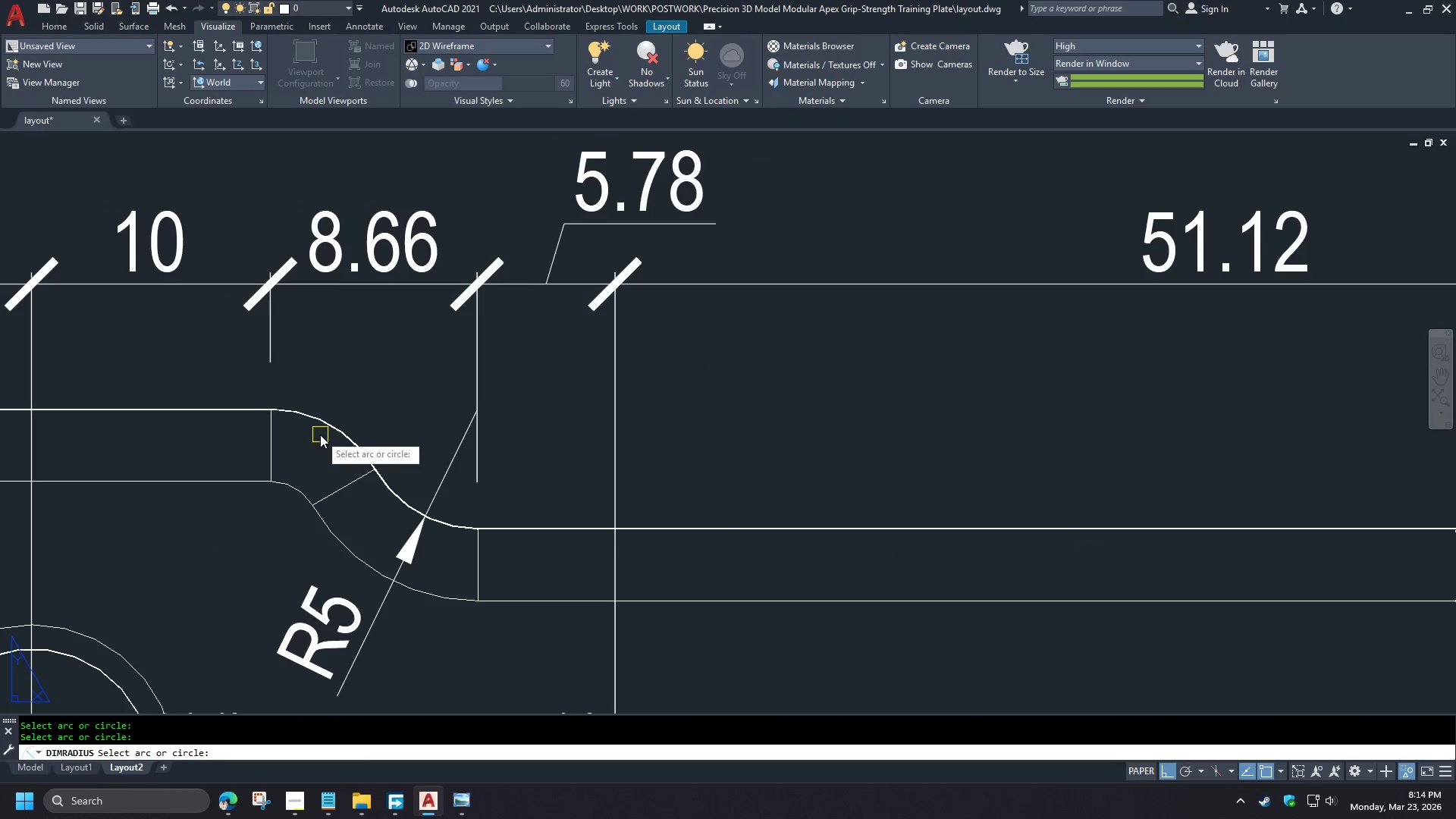 
left_click([340, 427])
 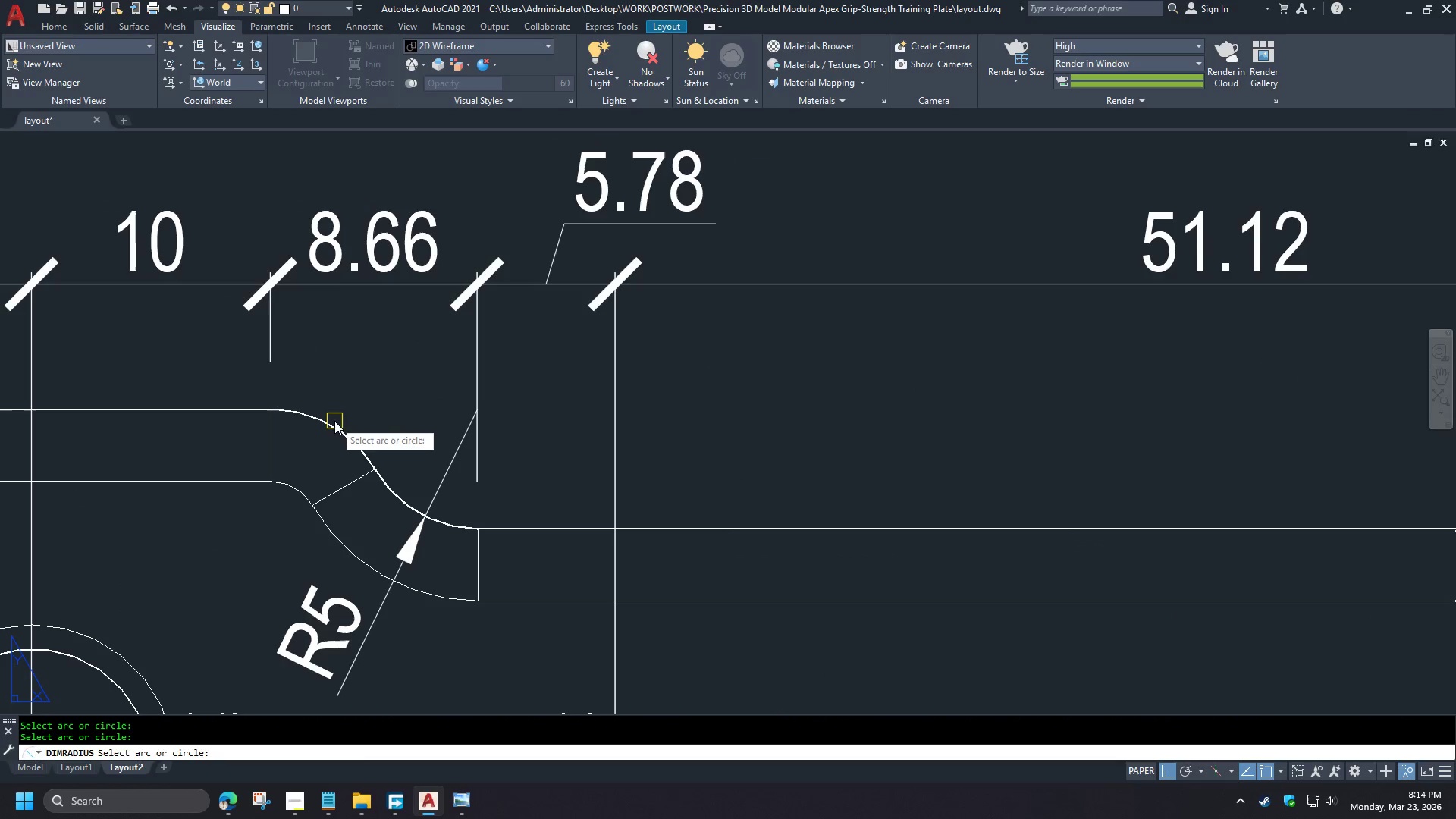 
double_click([334, 421])
 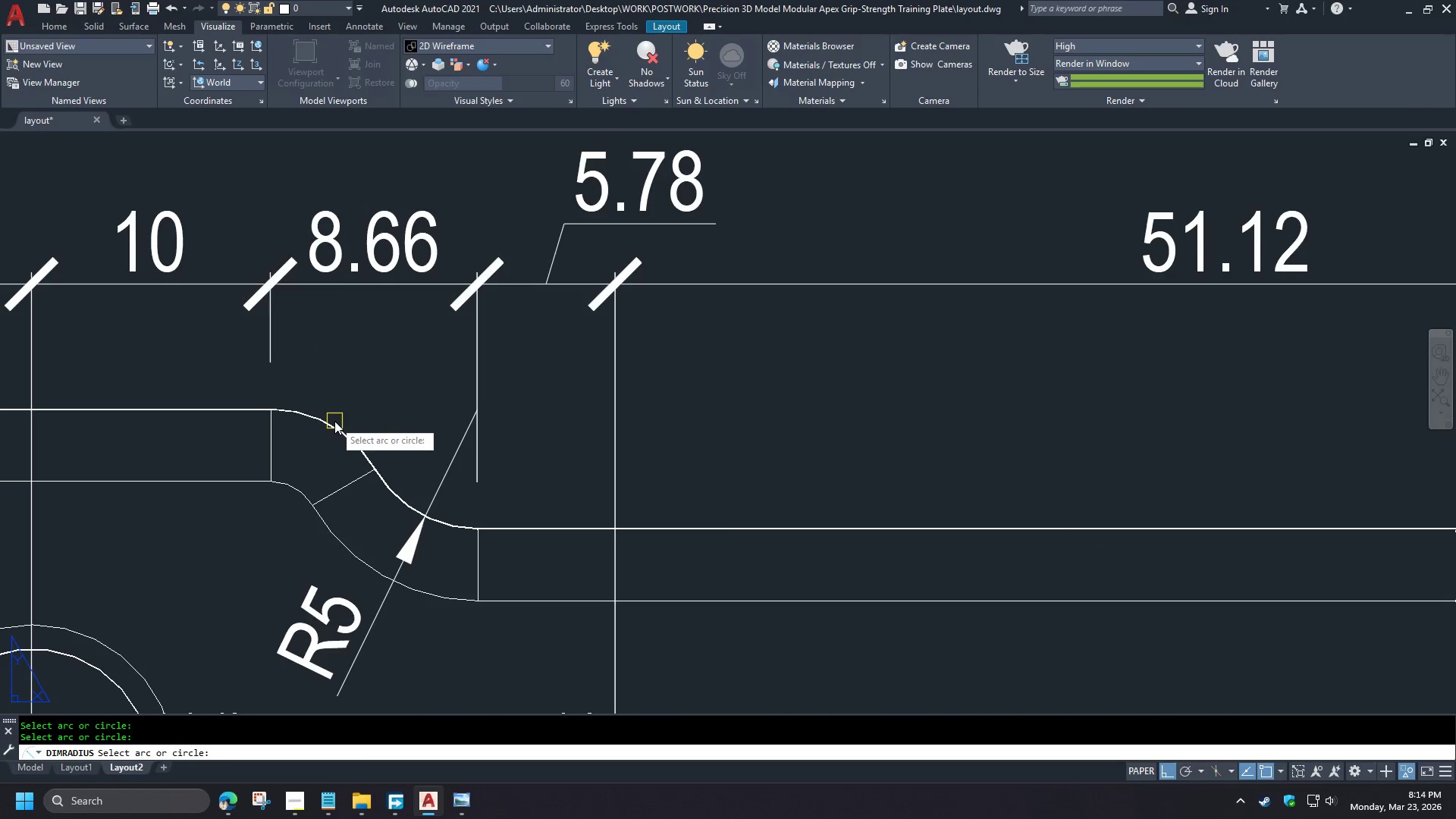 
hold_key(key=ControlLeft, duration=1.48)
left_click([334, 423])
 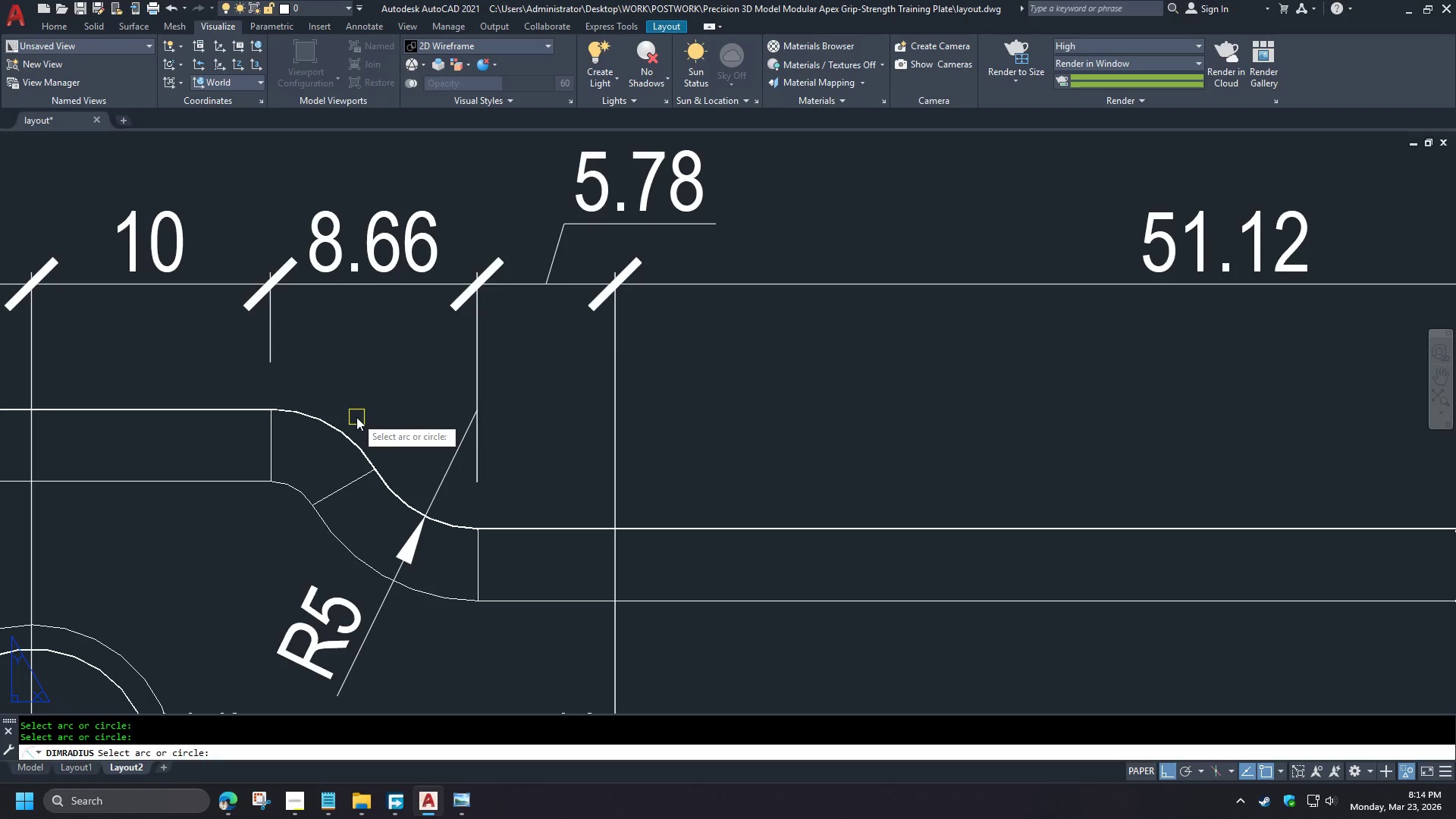 
scroll: coordinate [368, 435], scroll_direction: up, amount: 1.0
 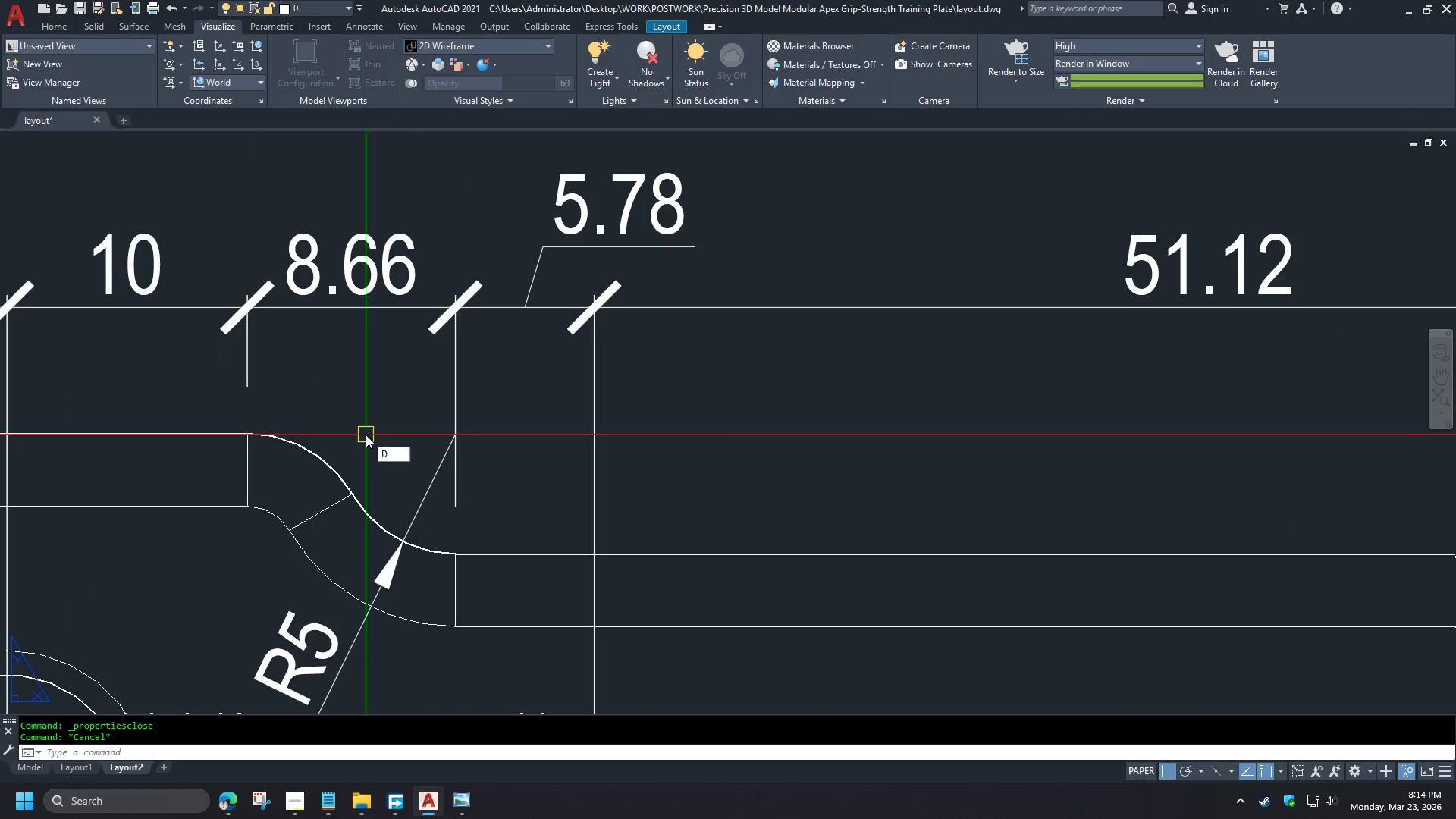 
left_click([390, 491])
 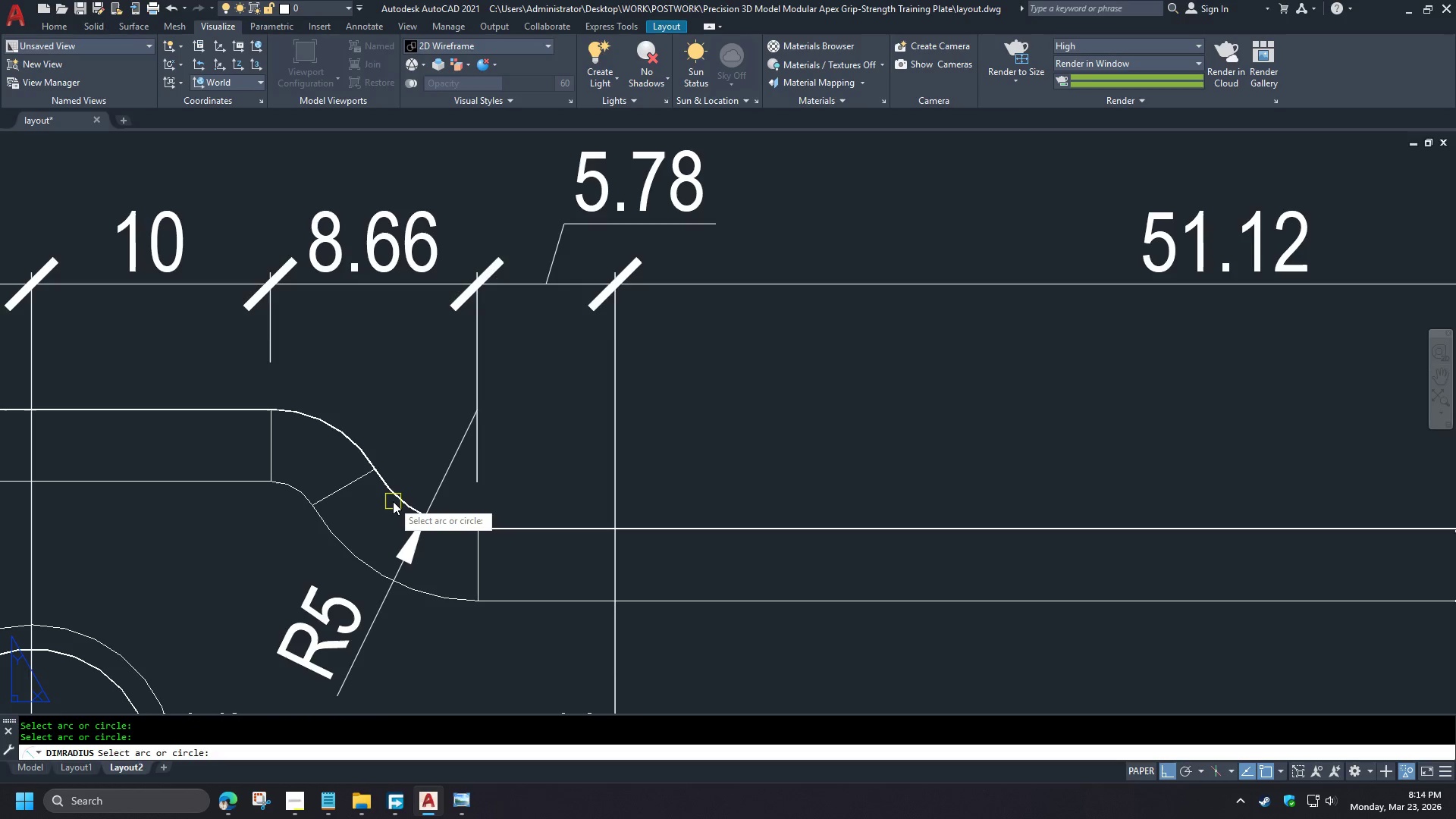 
left_click([393, 501])
 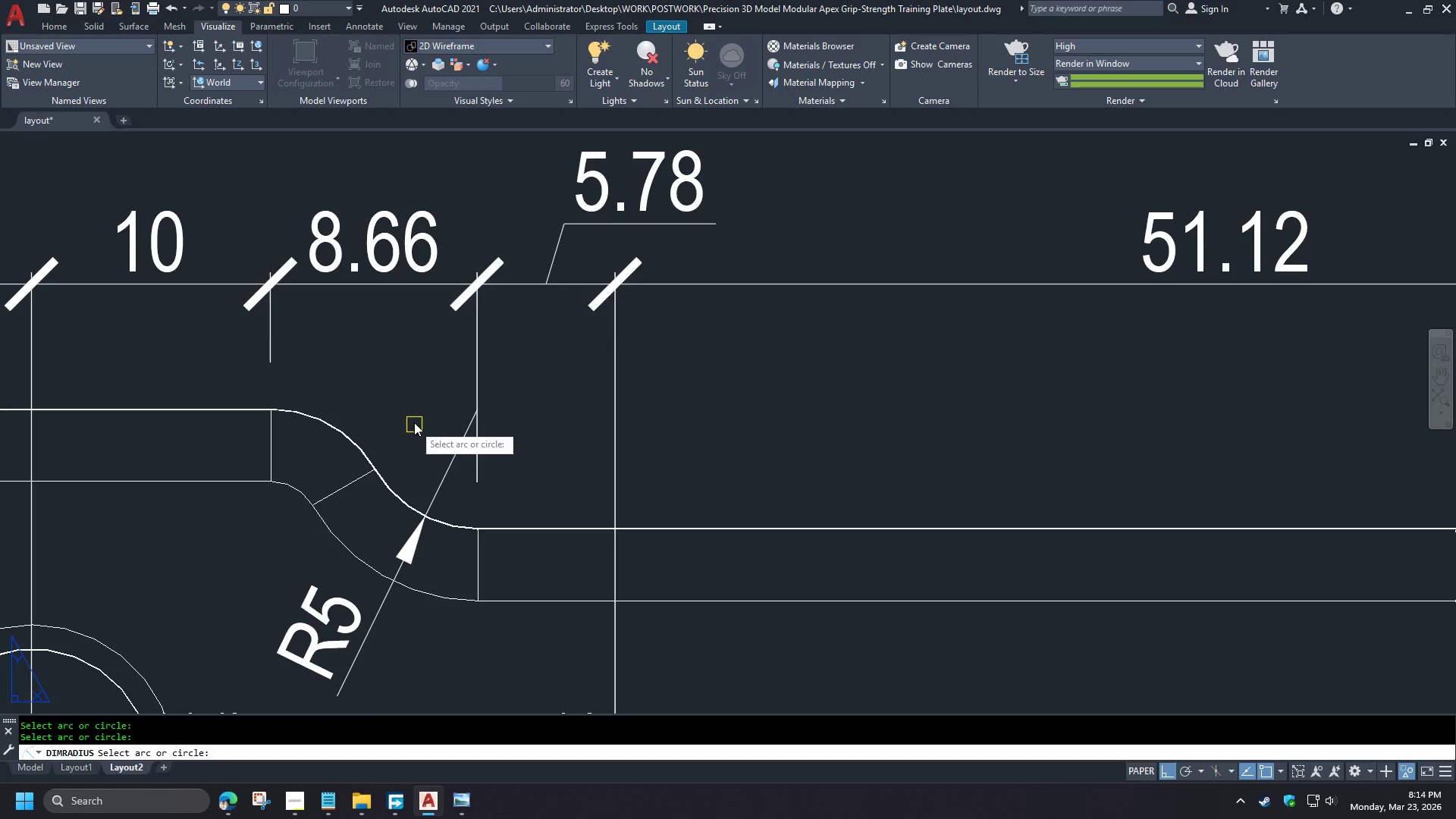 
key(Escape)
type(RE D)
 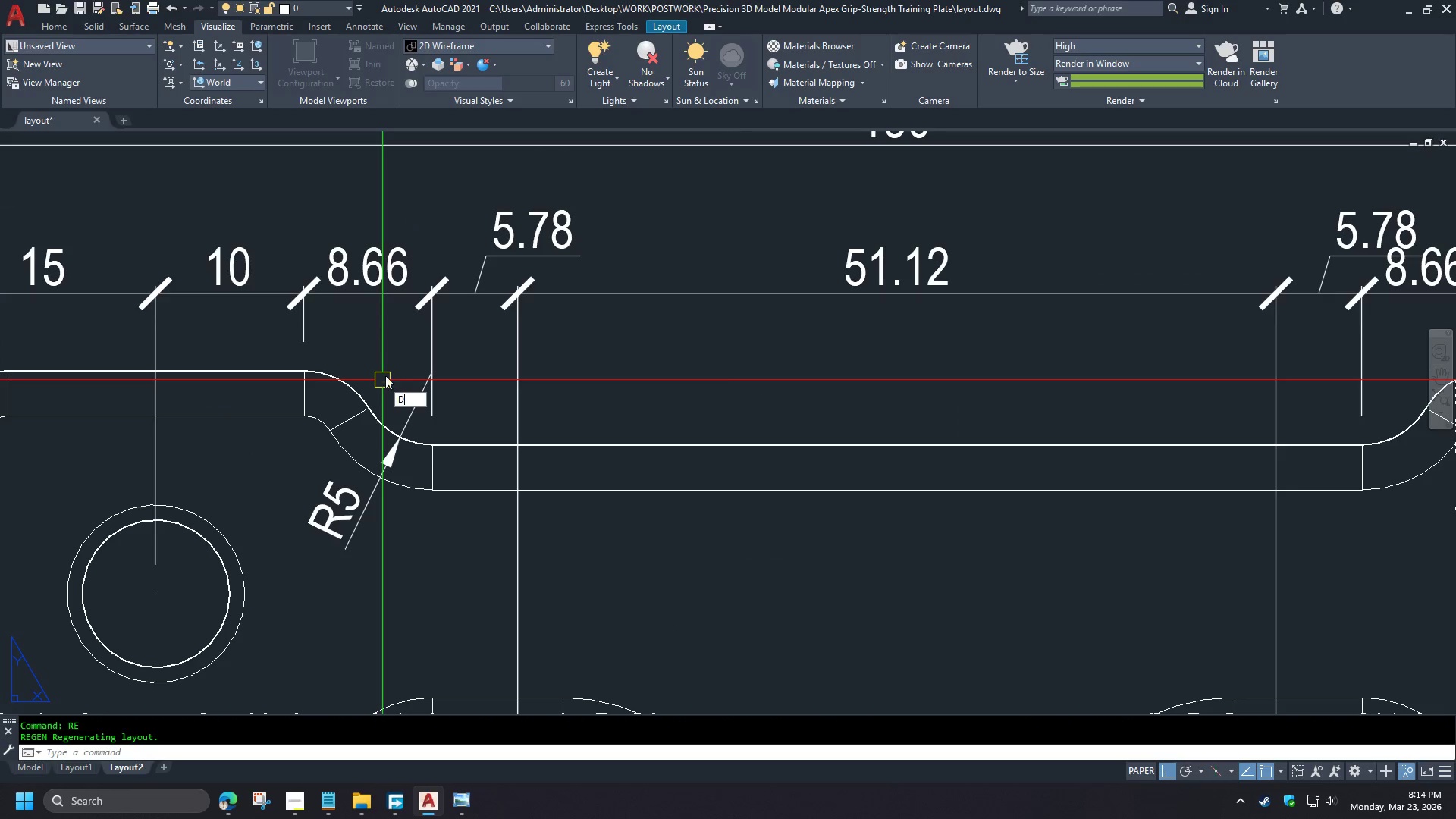 
type(RA )
 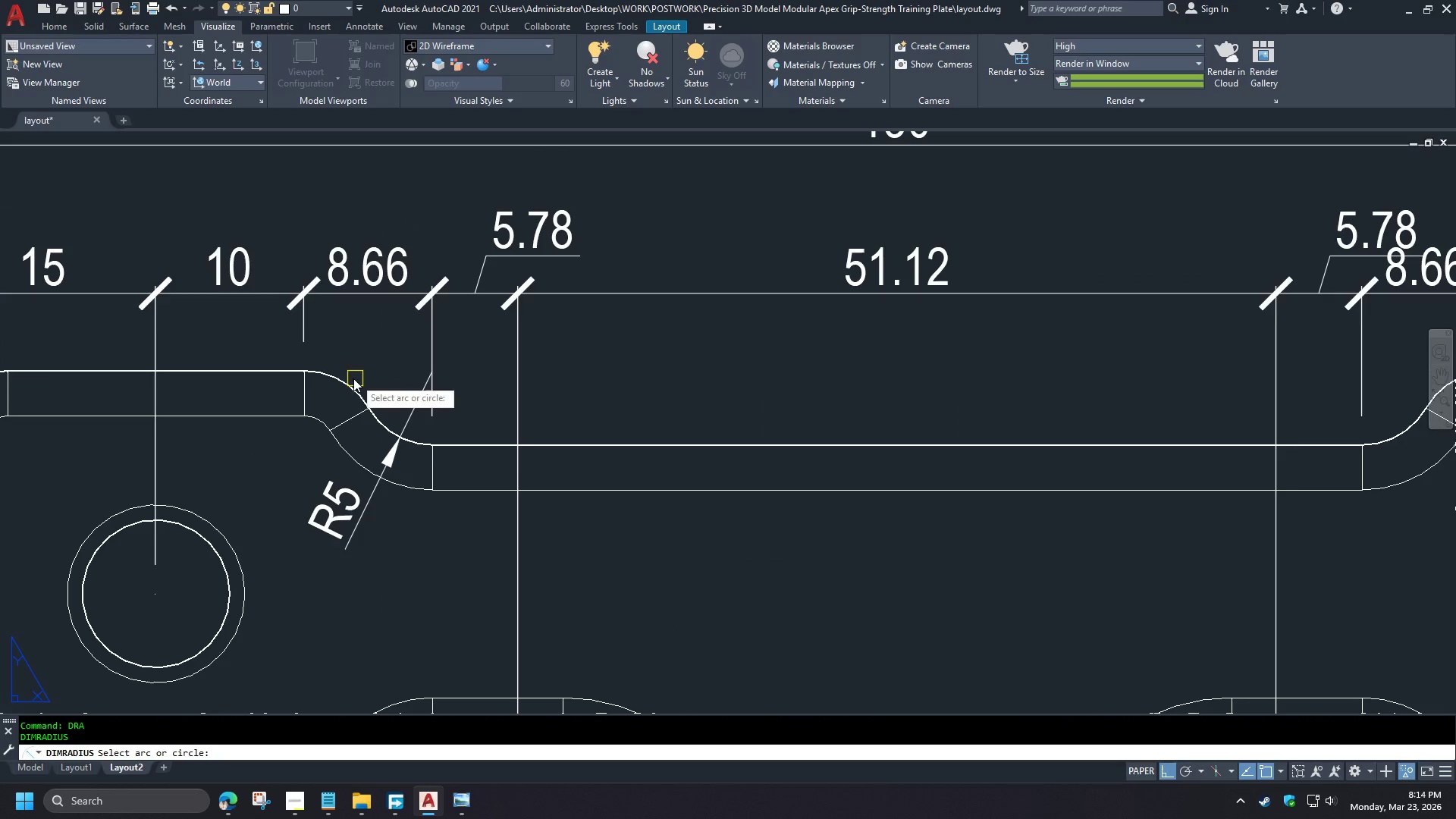 
left_click([351, 380])
 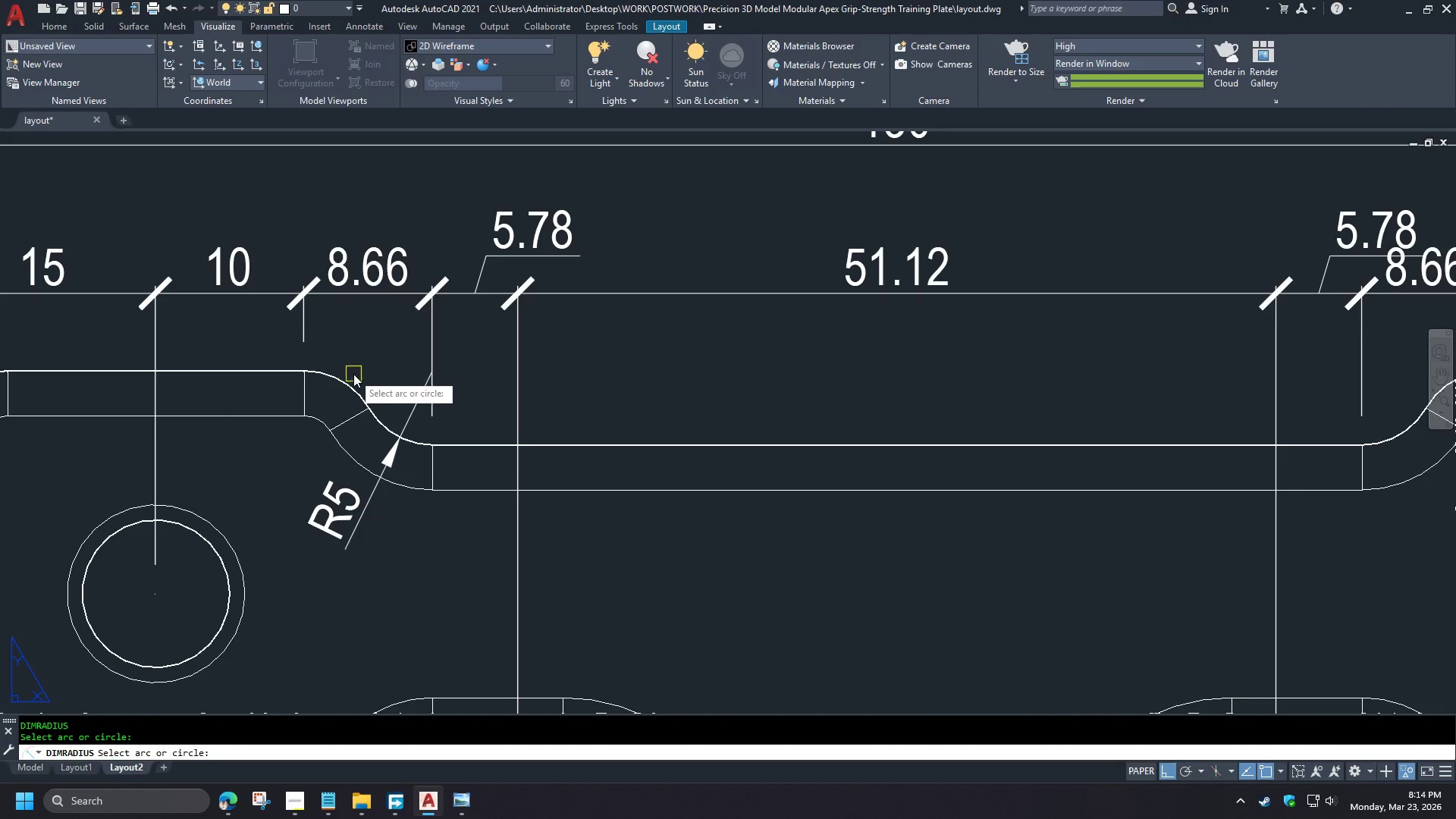 
scroll: coordinate [331, 453], scroll_direction: none, amount: 0.0
 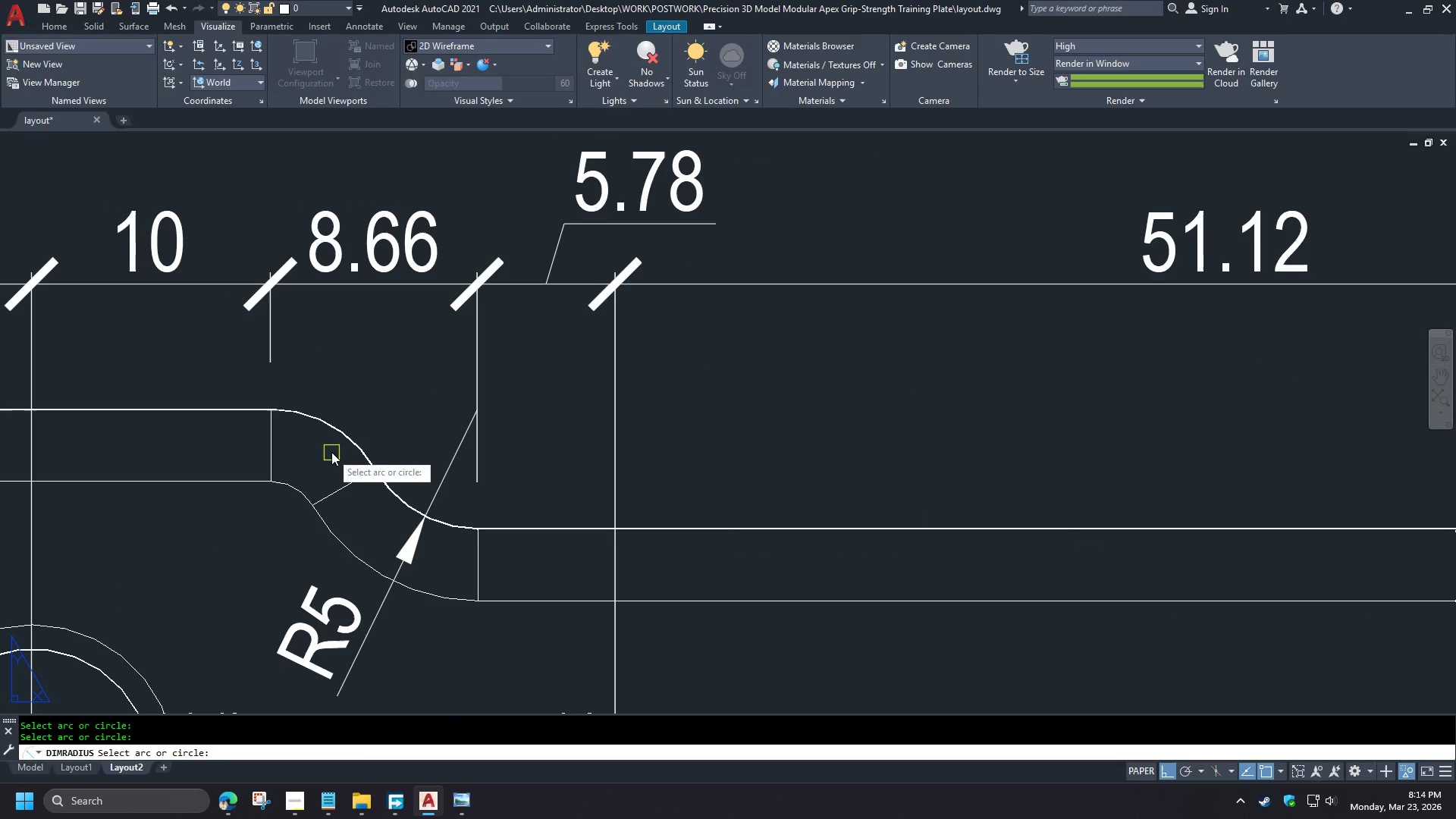 
left_click([346, 378])
 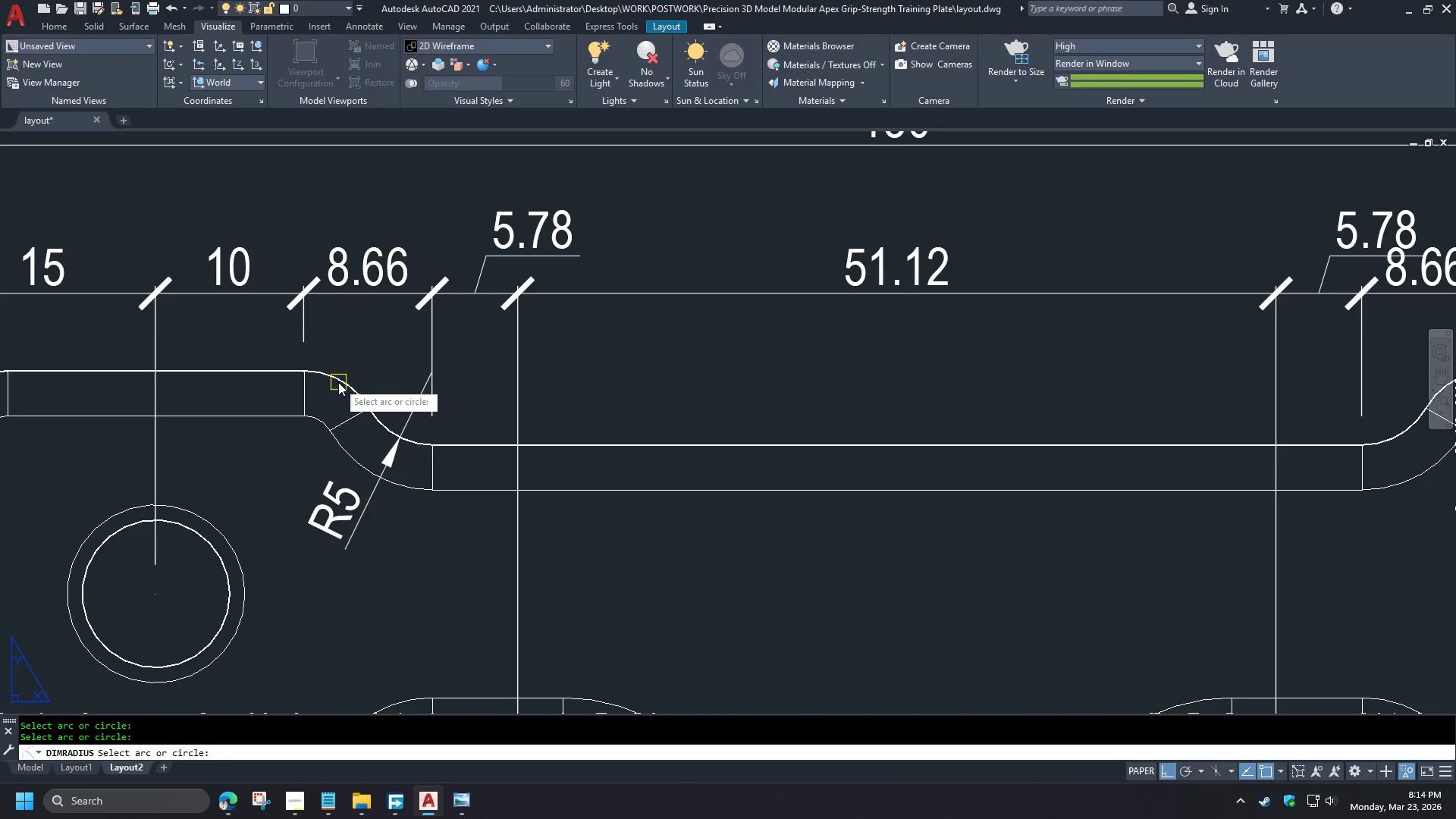 
left_click([338, 382])
 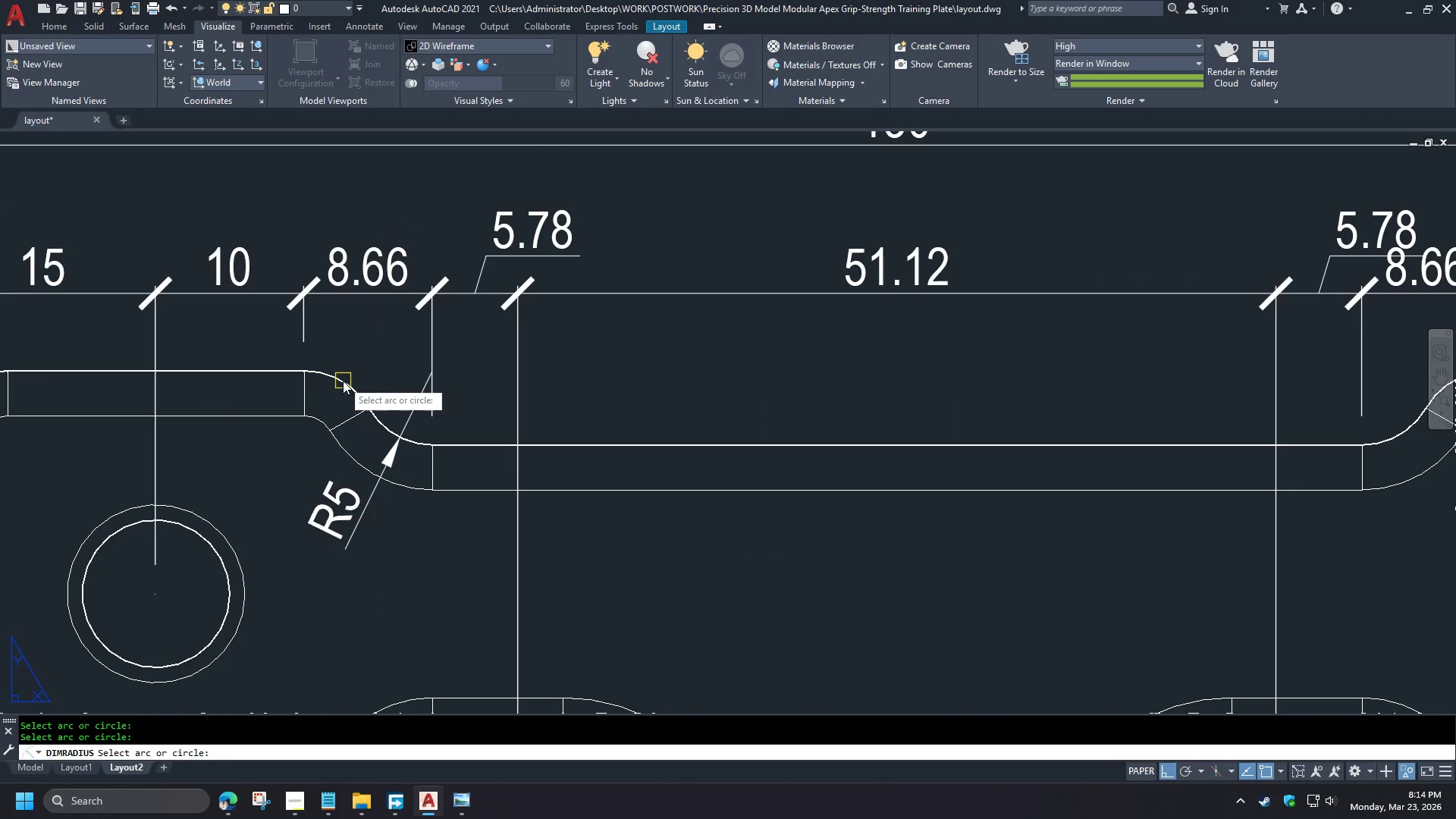 
hold_key(key=ControlLeft, duration=0.53)
left_click([343, 381])
 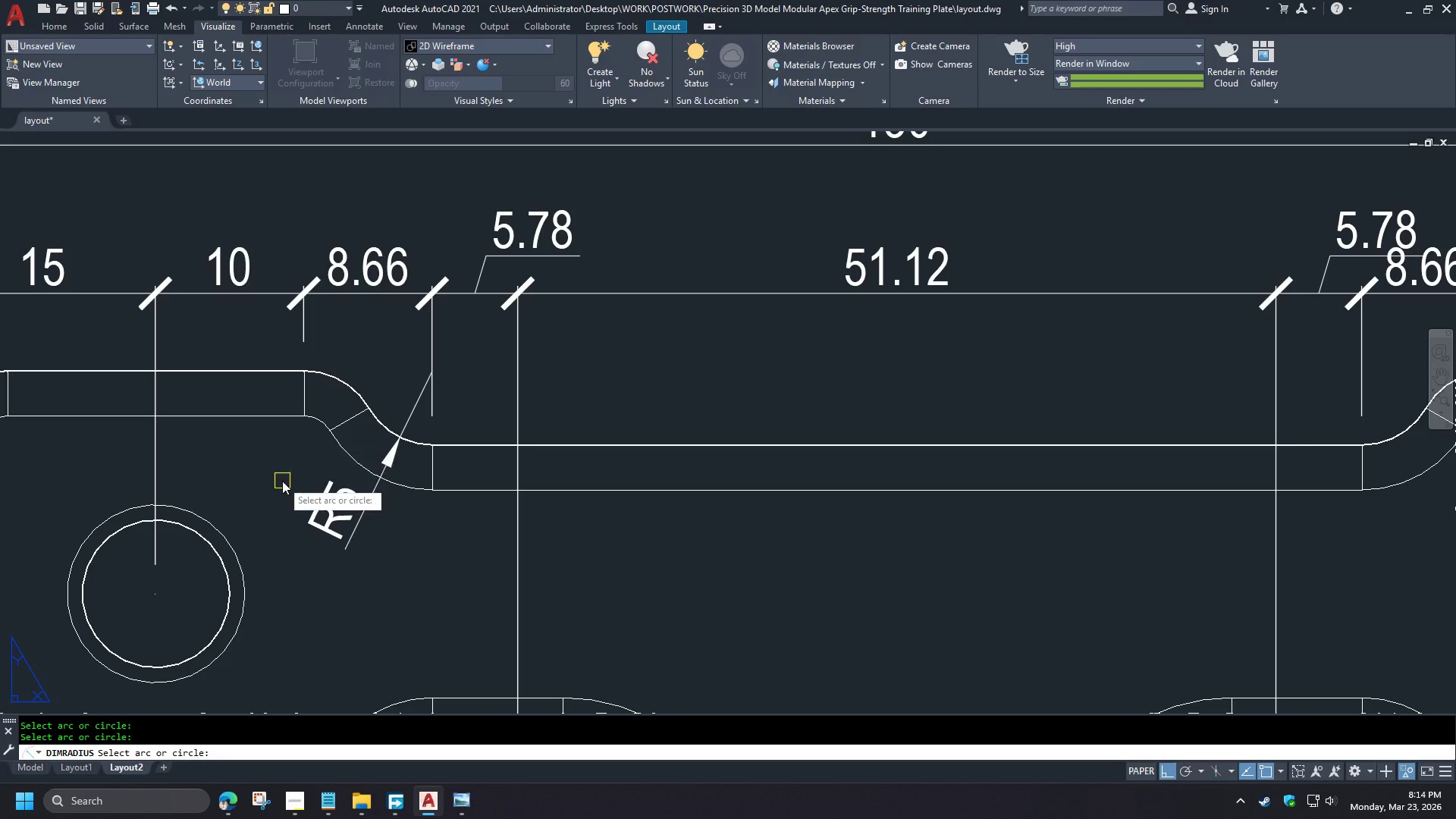 
left_click([182, 423])
 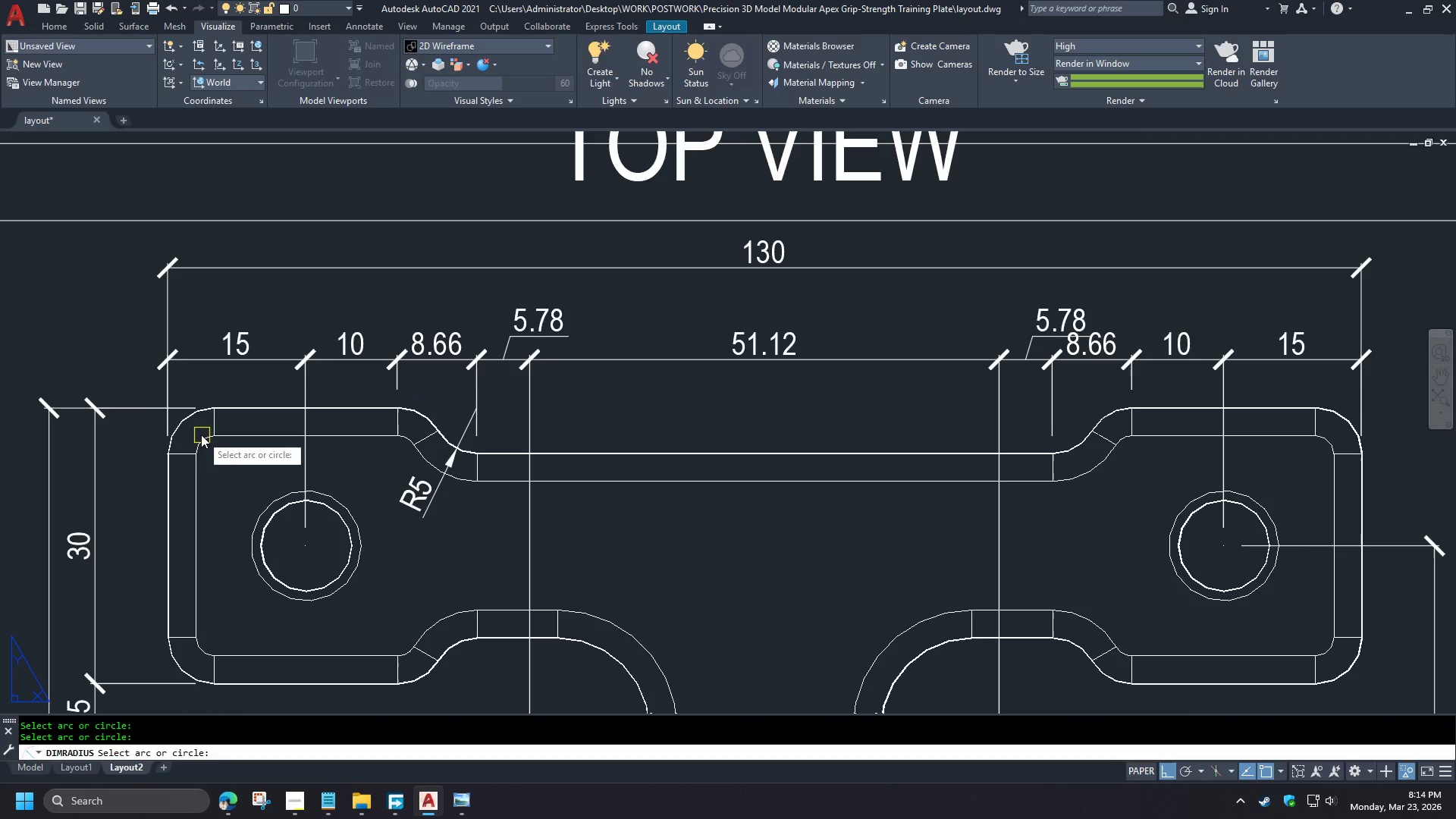 
scroll: coordinate [416, 418], scroll_direction: down, amount: 3.0
 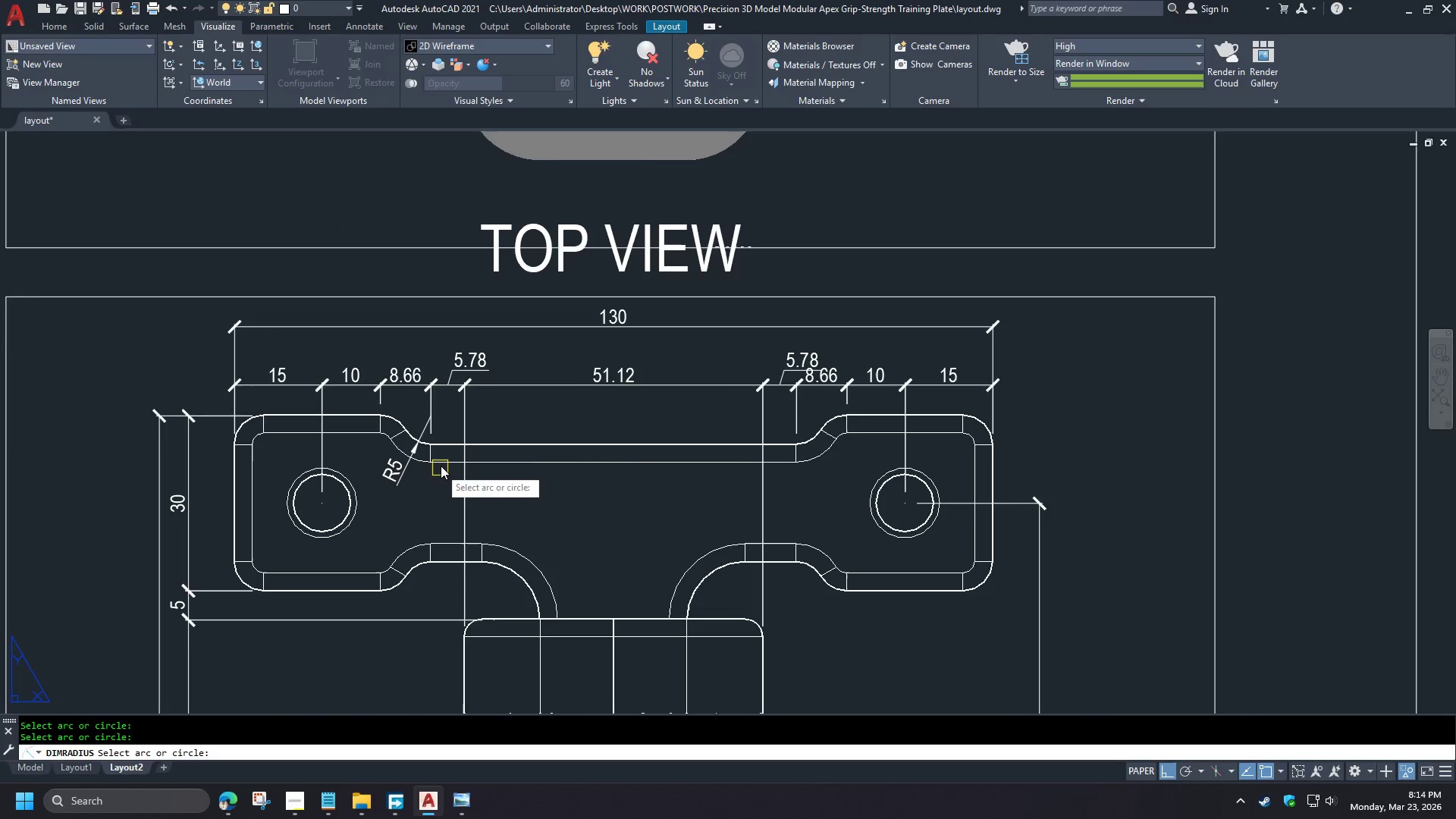 
key(Escape)
 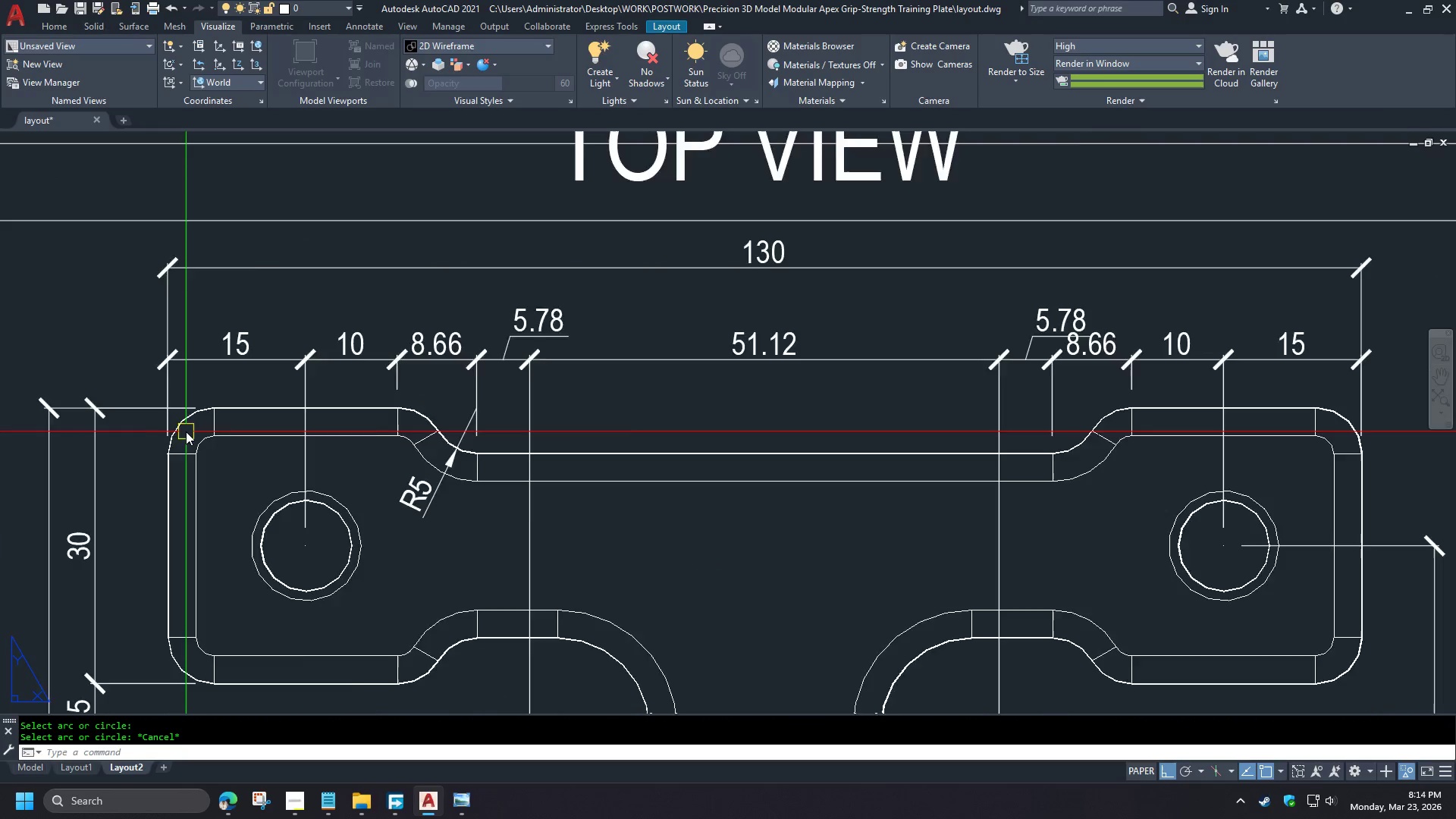 
key(D)
 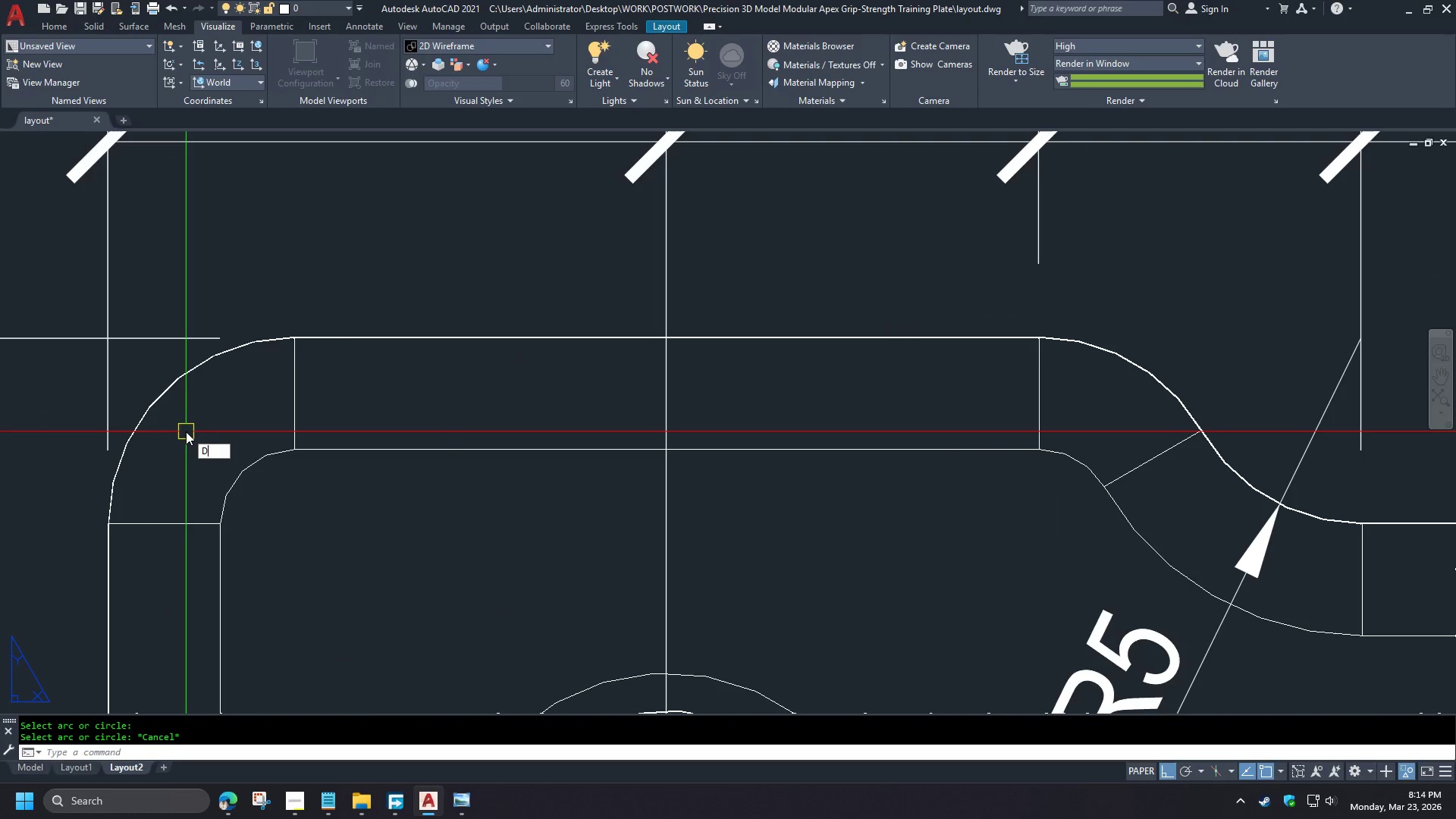 
scroll: coordinate [417, 439], scroll_direction: up, amount: 2.0
 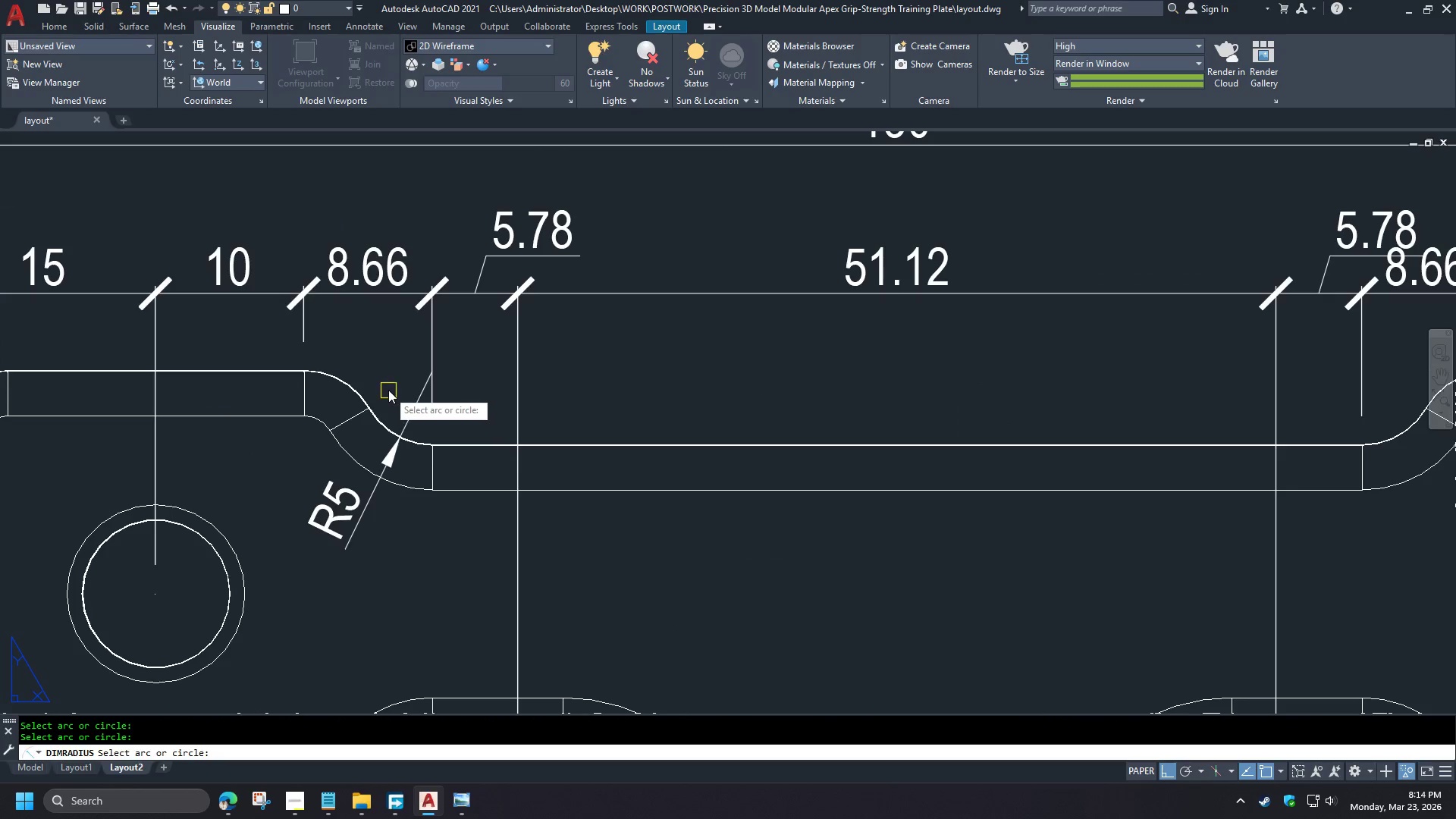 
type(RA)
 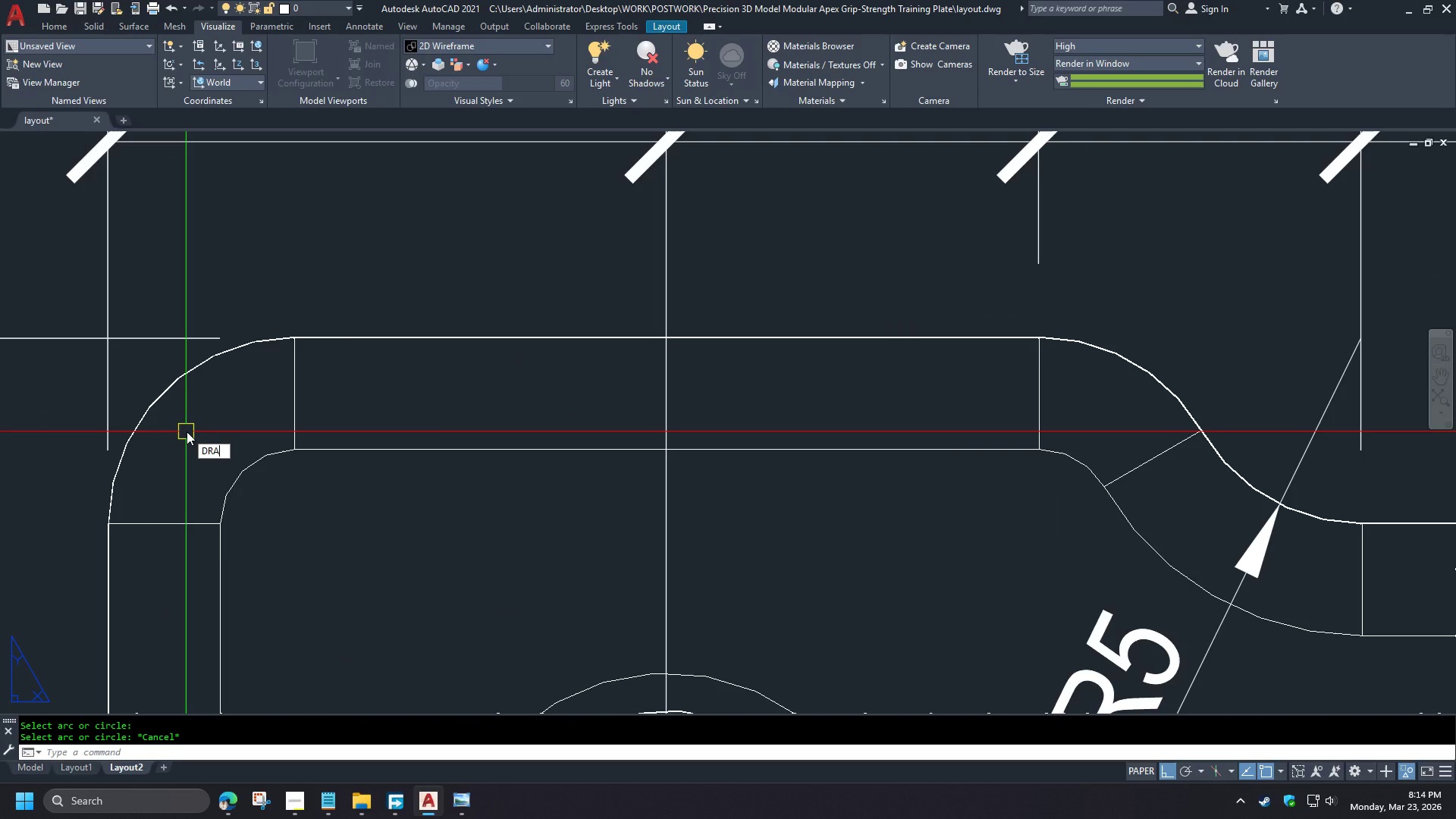 
mouse_move([370, 375])
 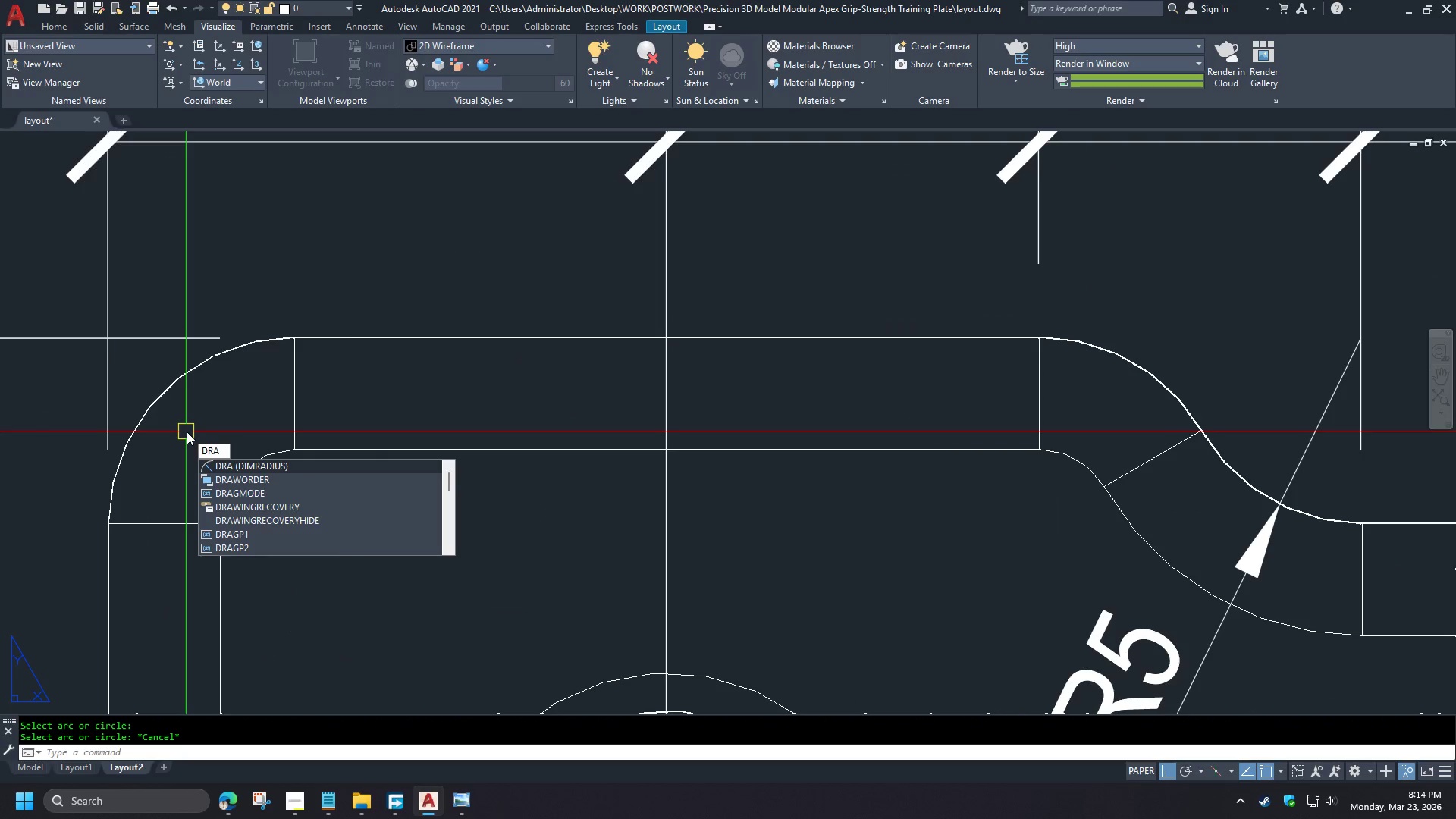 
key(Space)
 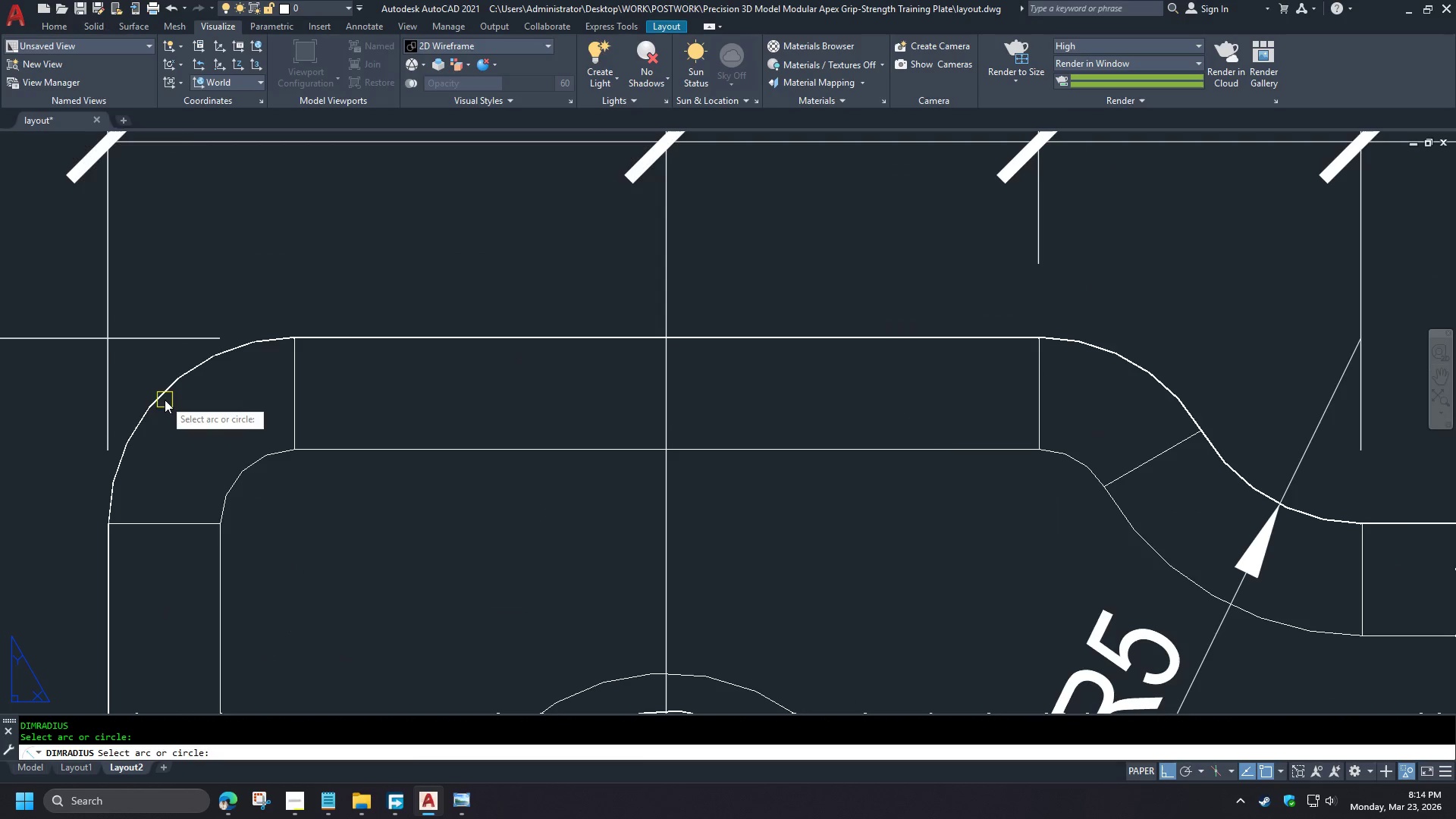 
type( RE )
 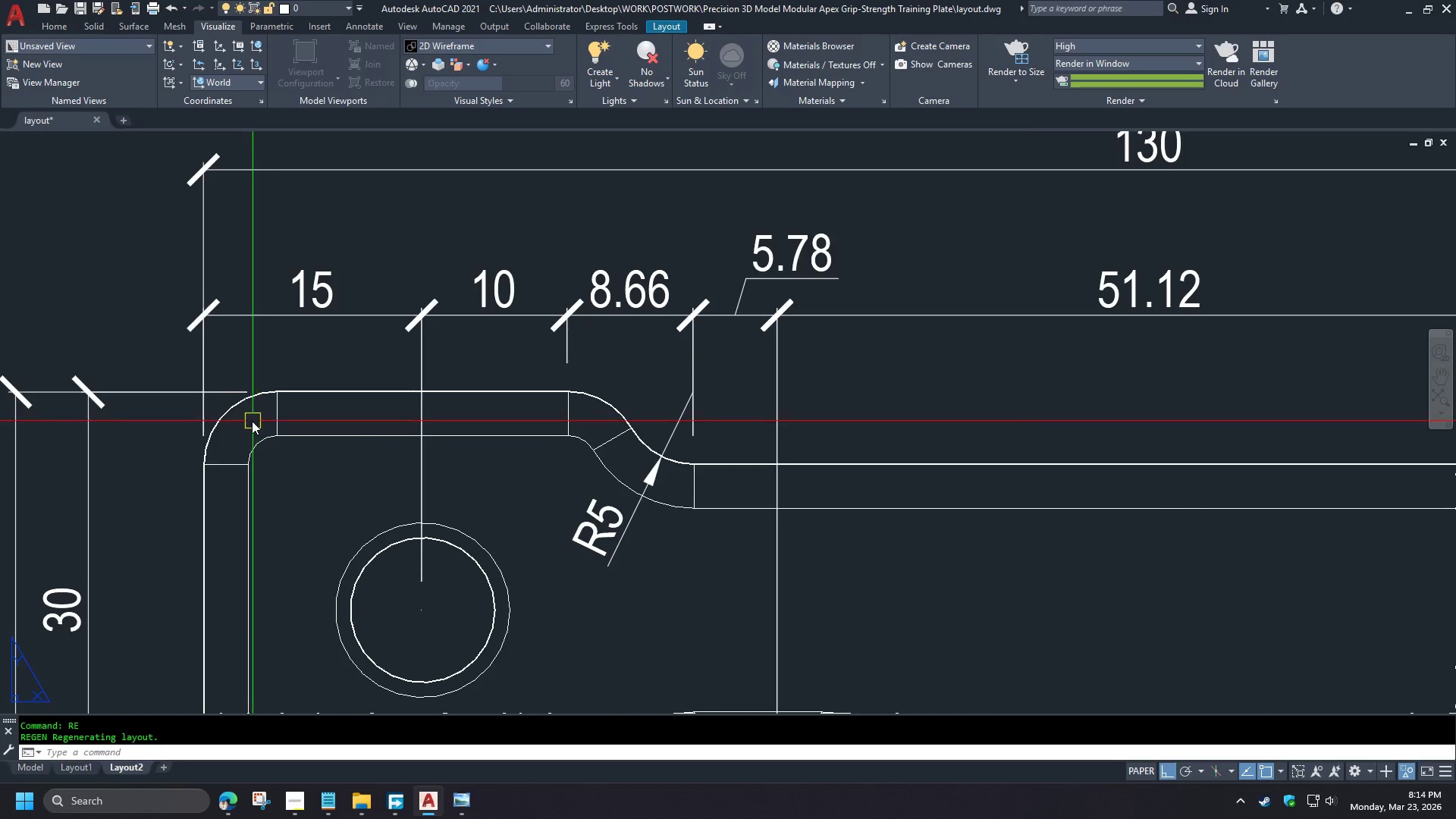 
type(DRA )
 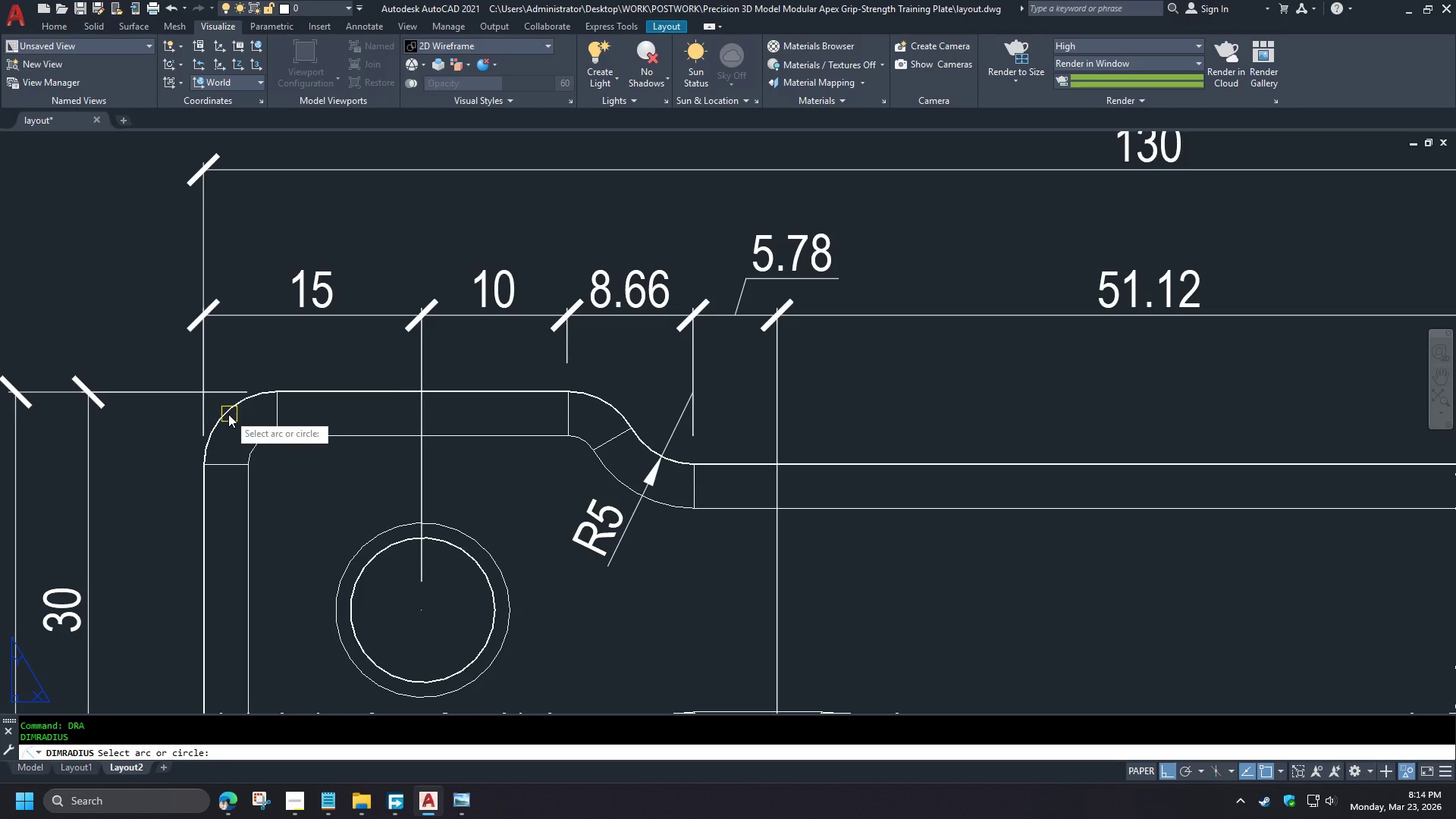 
scroll: coordinate [298, 480], scroll_direction: down, amount: 4.0
 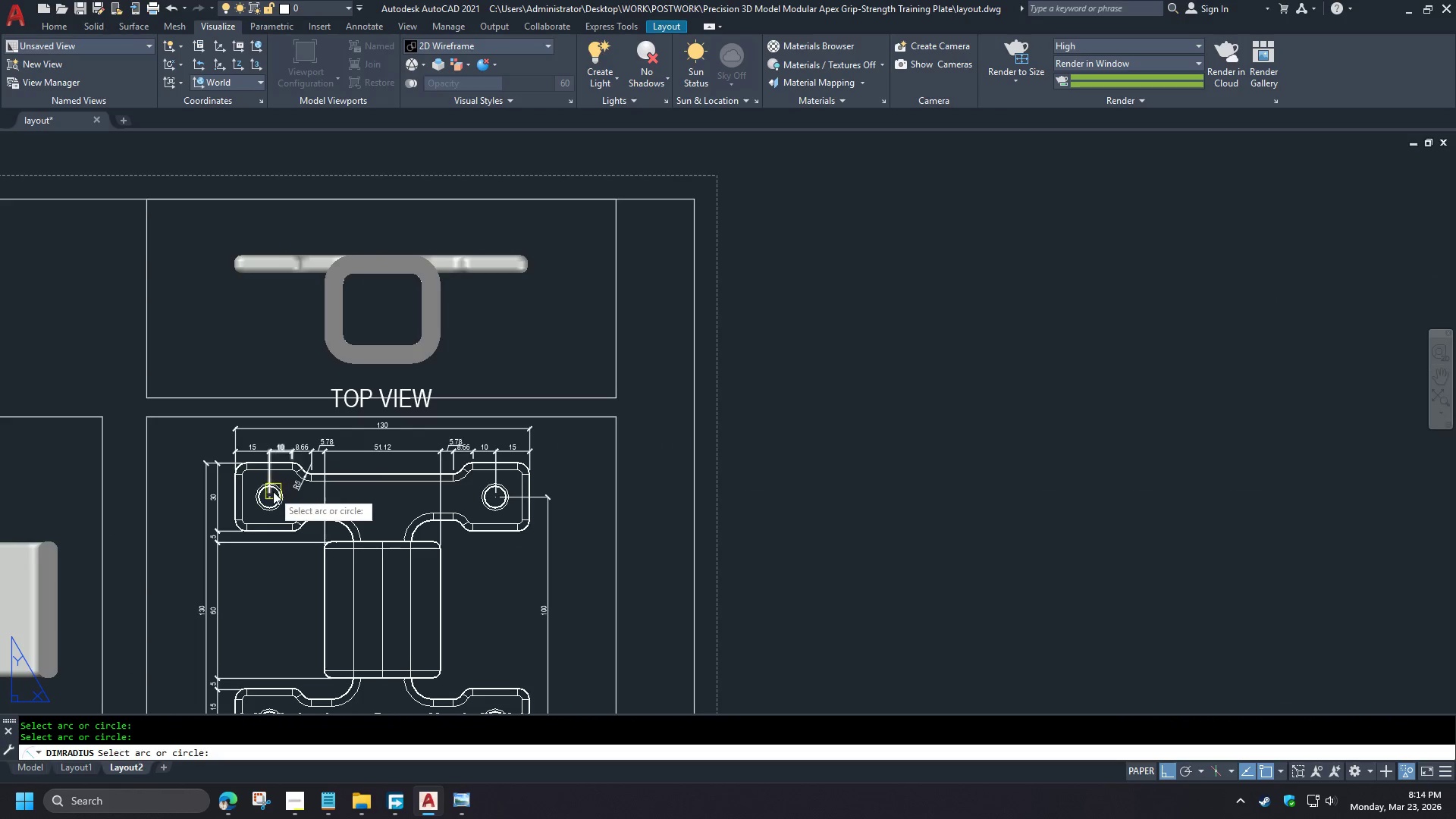 
left_click([228, 414])
 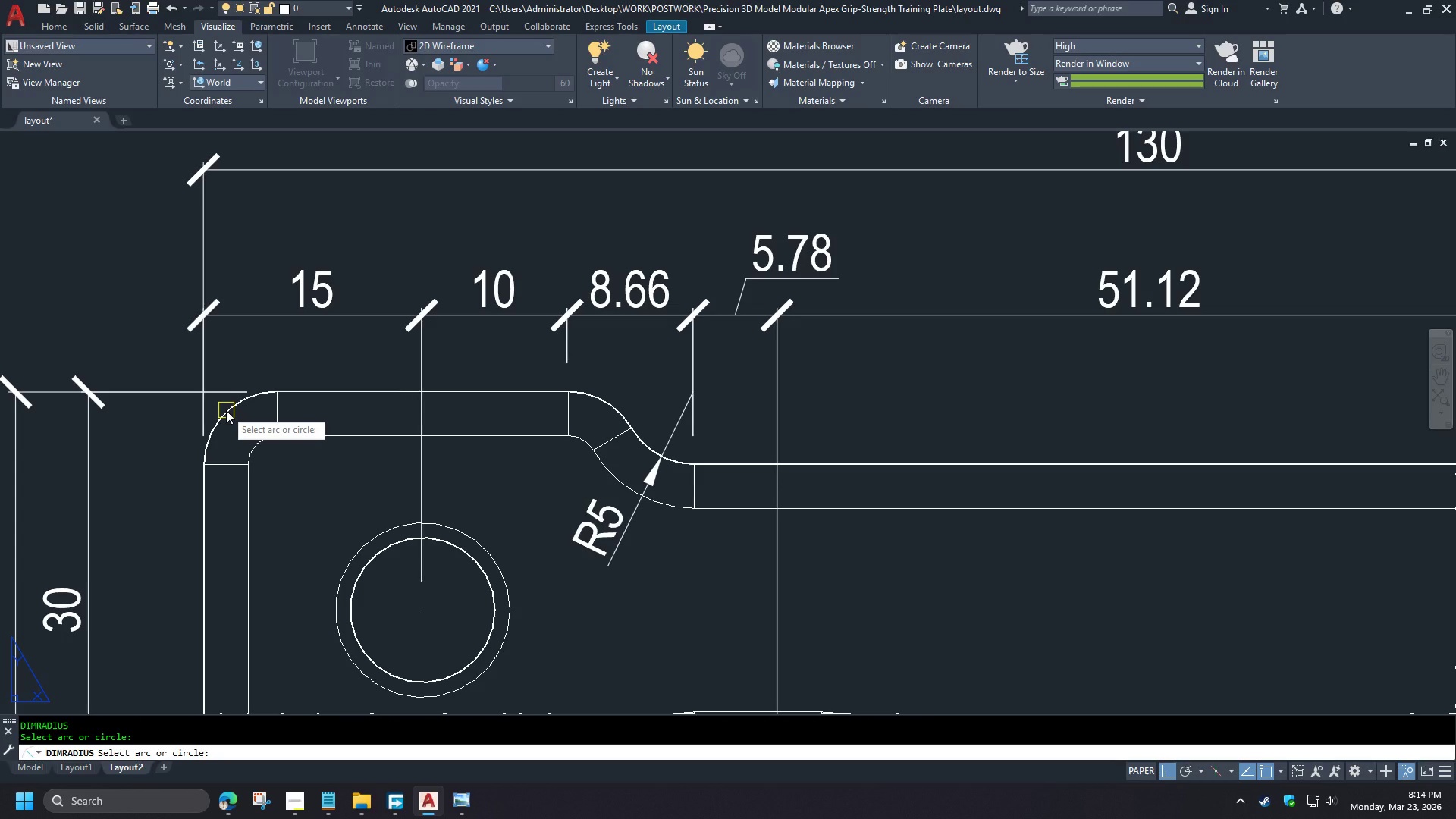 
scroll: coordinate [186, 431], scroll_direction: up, amount: 6.0
 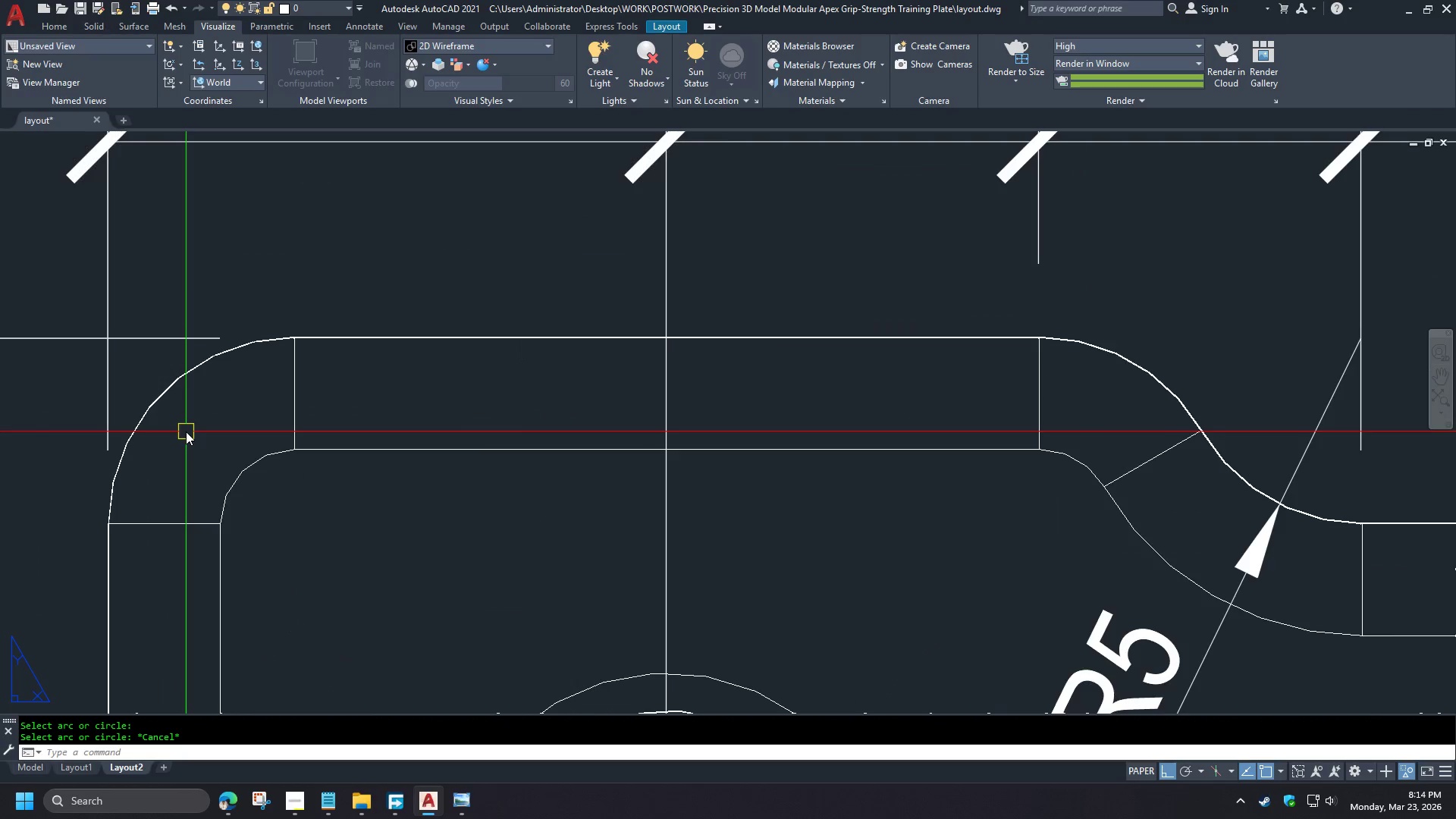 
key(Escape)
 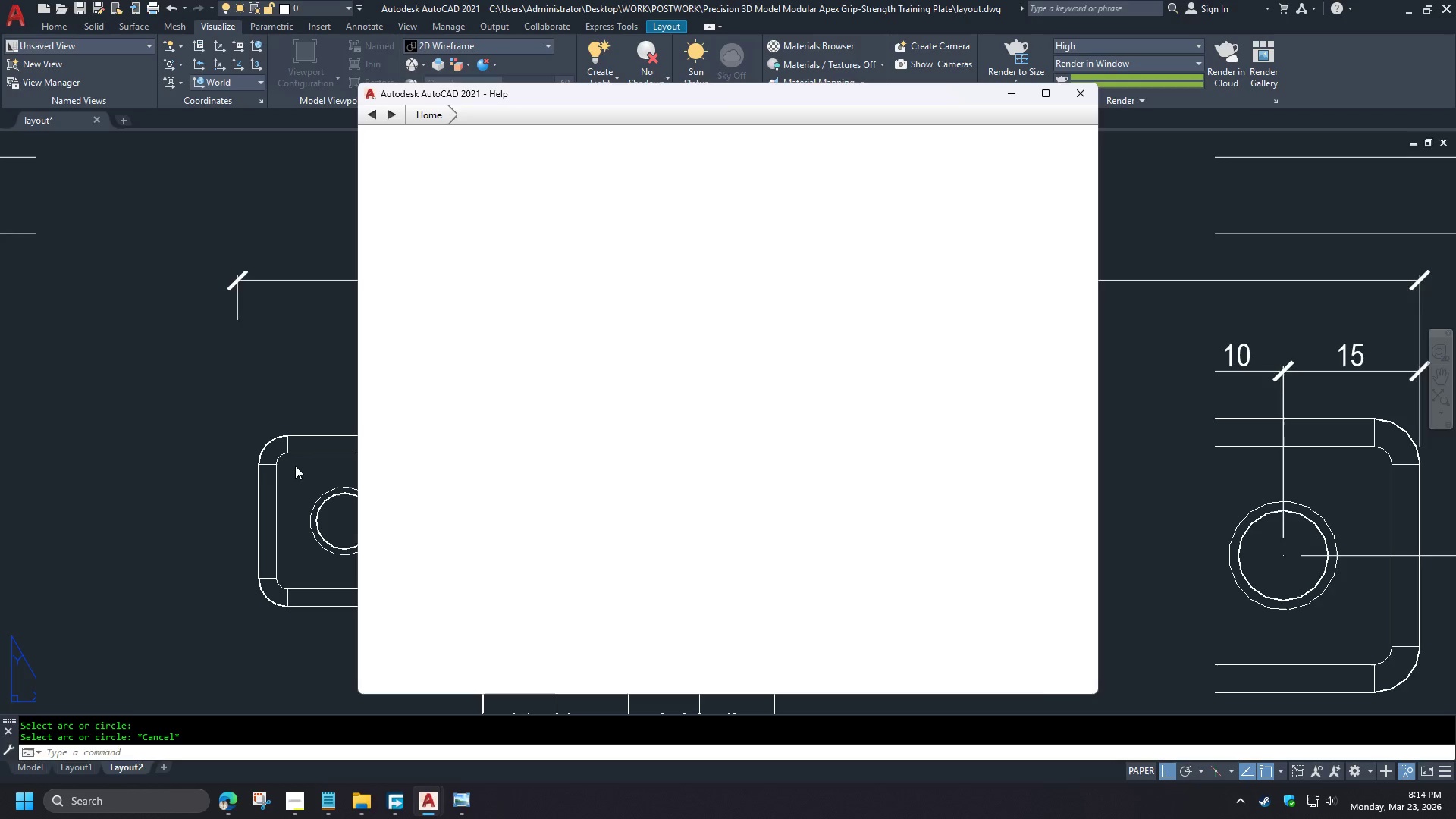 
key(F1)
 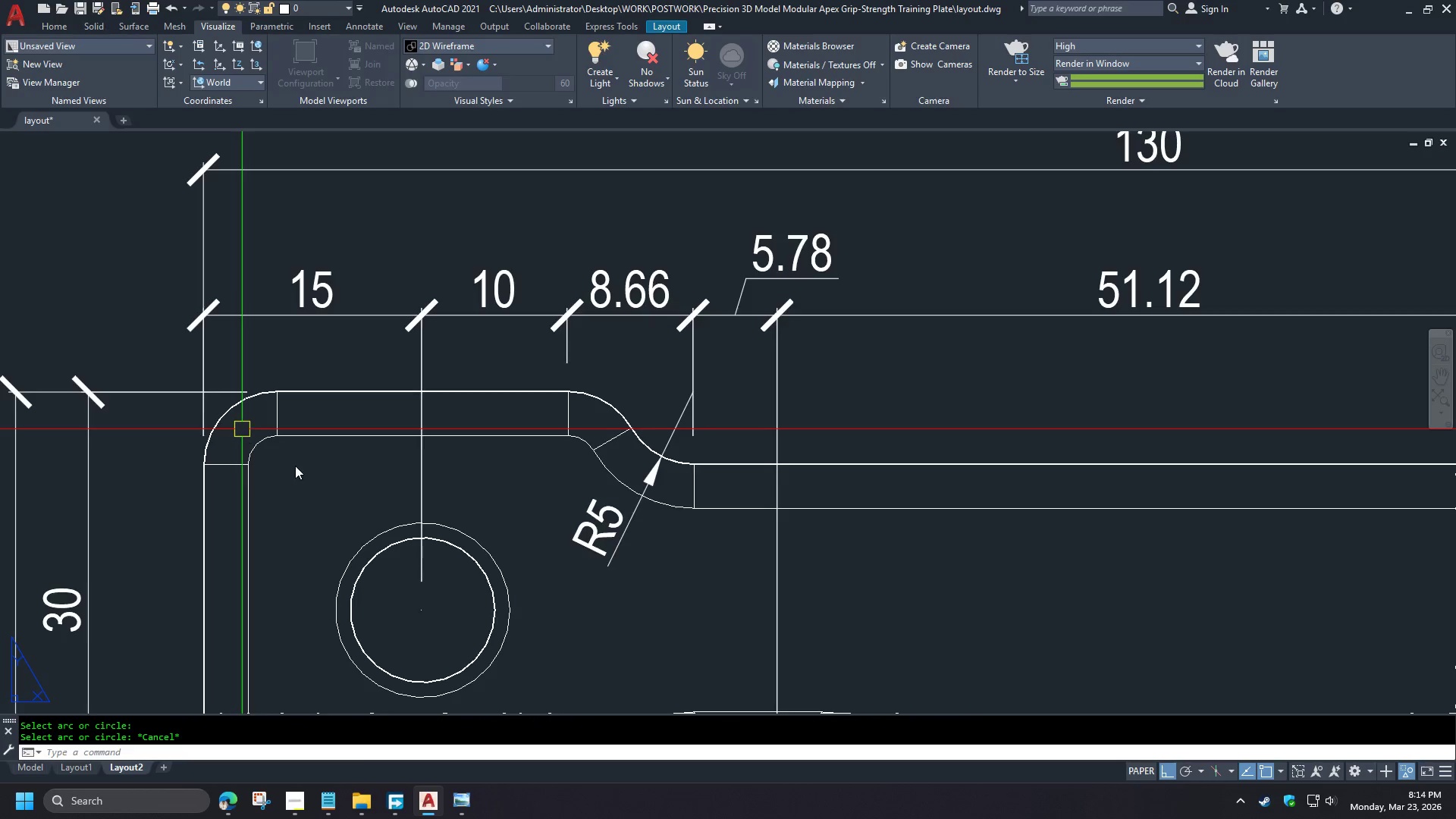 
left_click([1082, 93])
 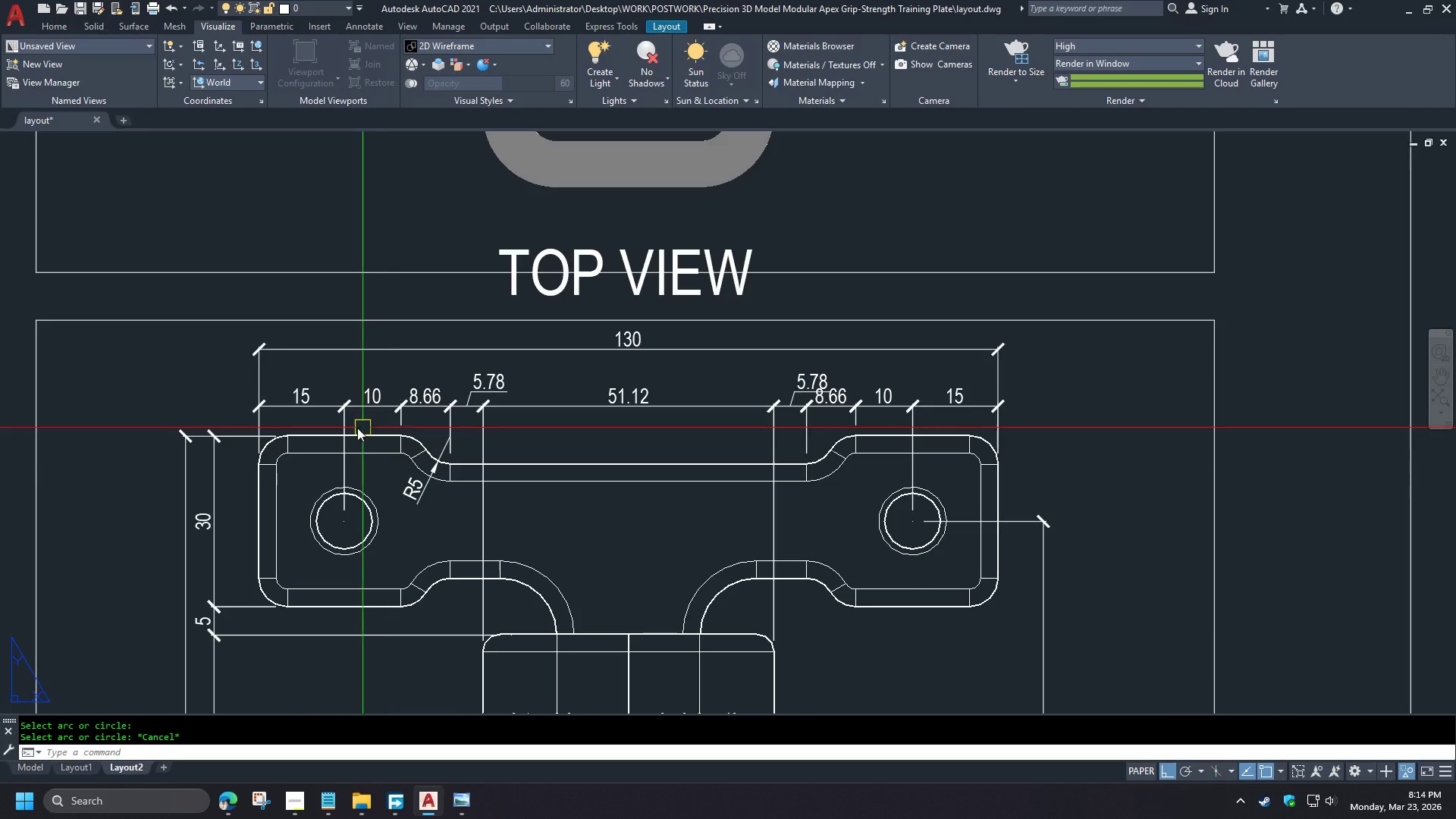 
type(RE DRA )
 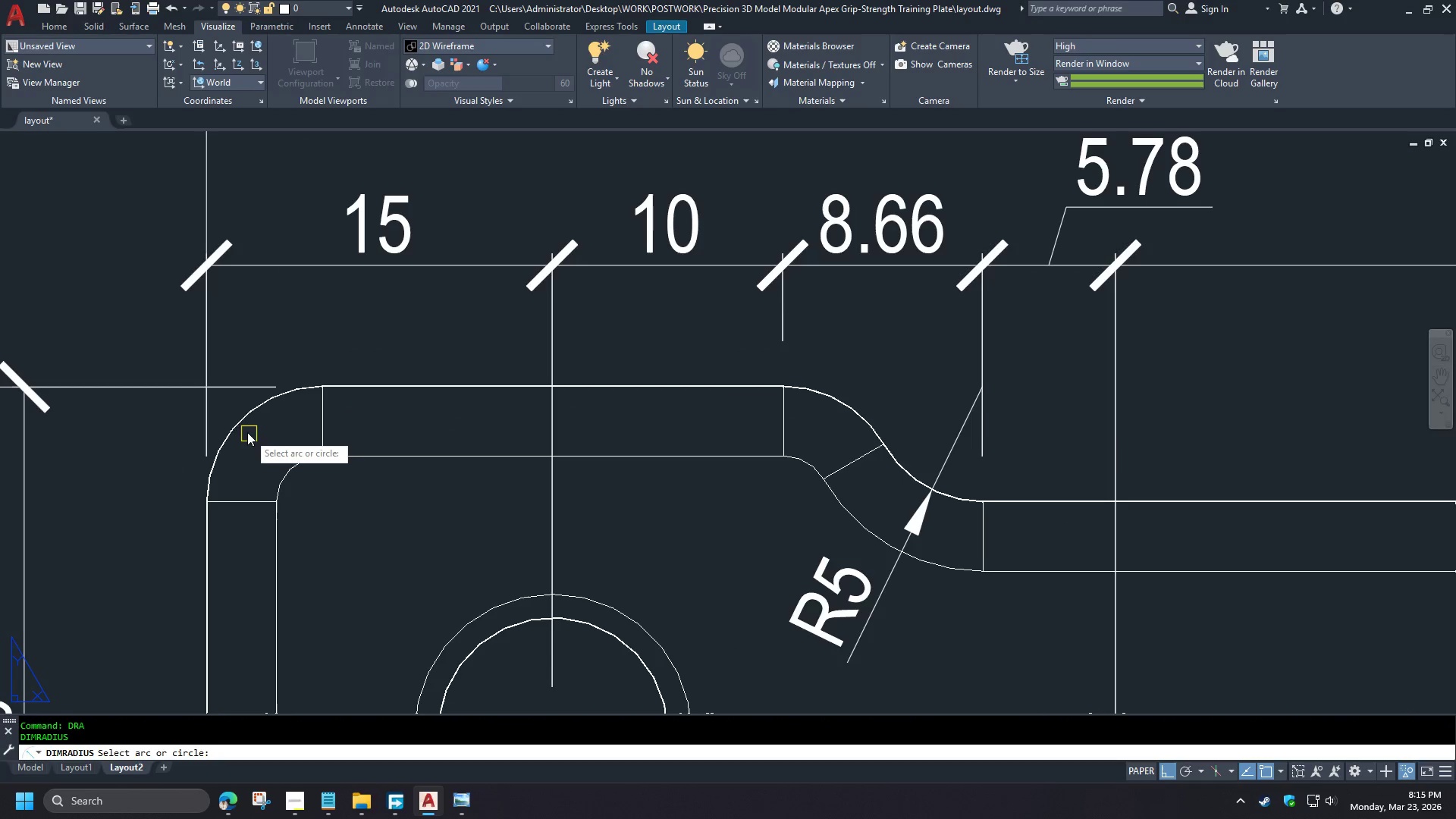 
hold_key(key=ControlLeft, duration=1.28)
 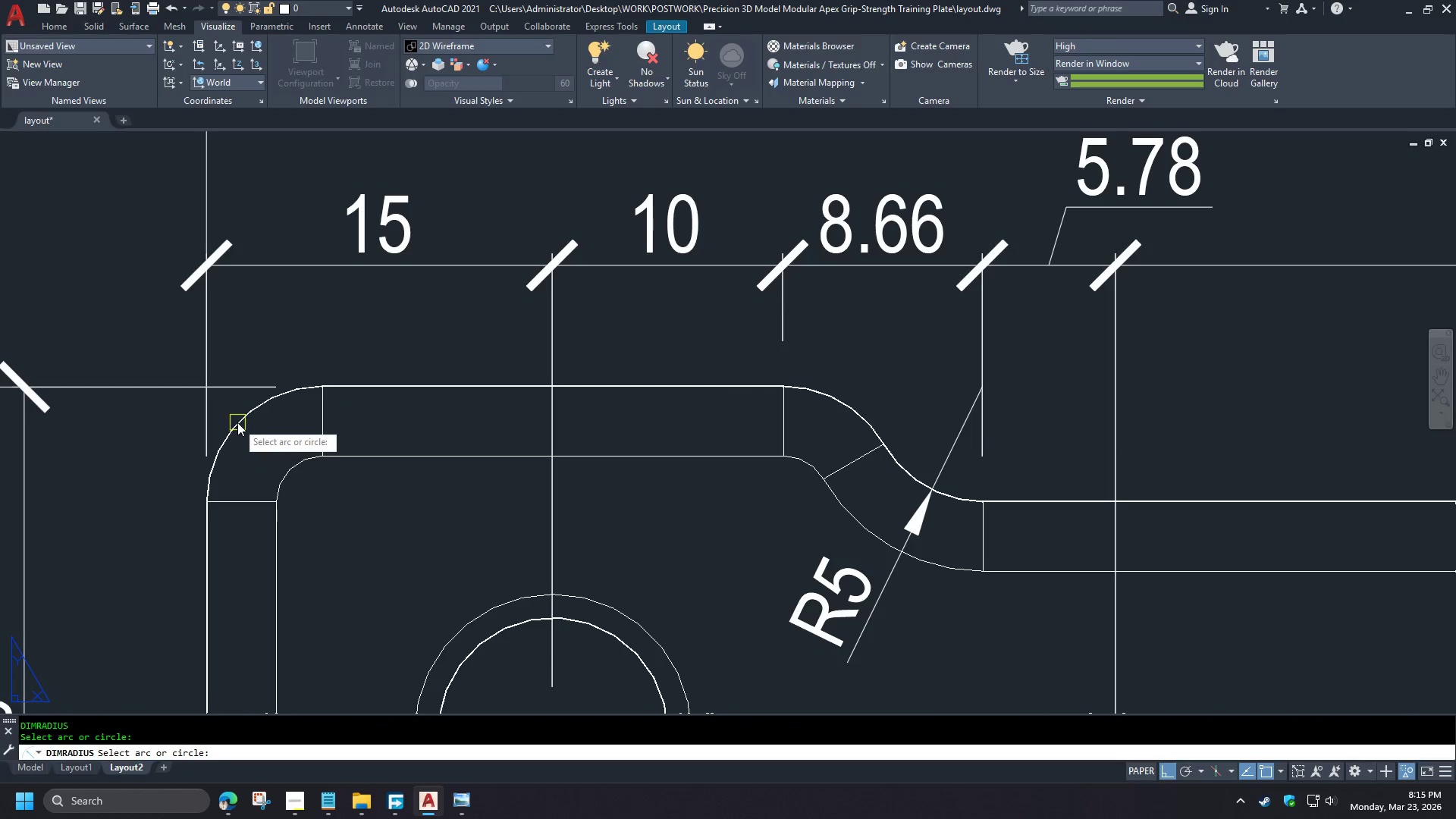 
scroll: coordinate [274, 428], scroll_direction: down, amount: 2.0
 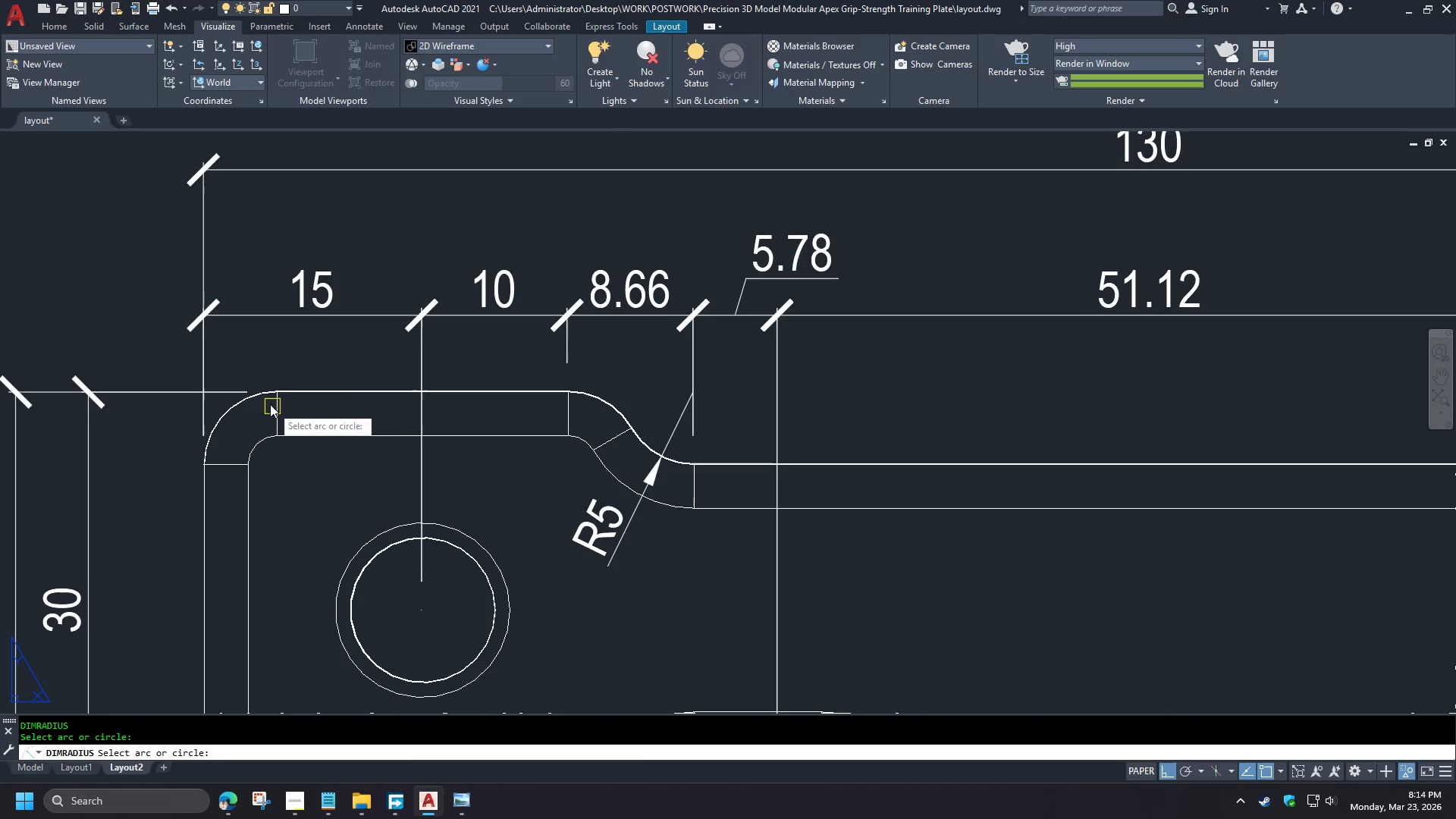 
left_click([237, 422])
 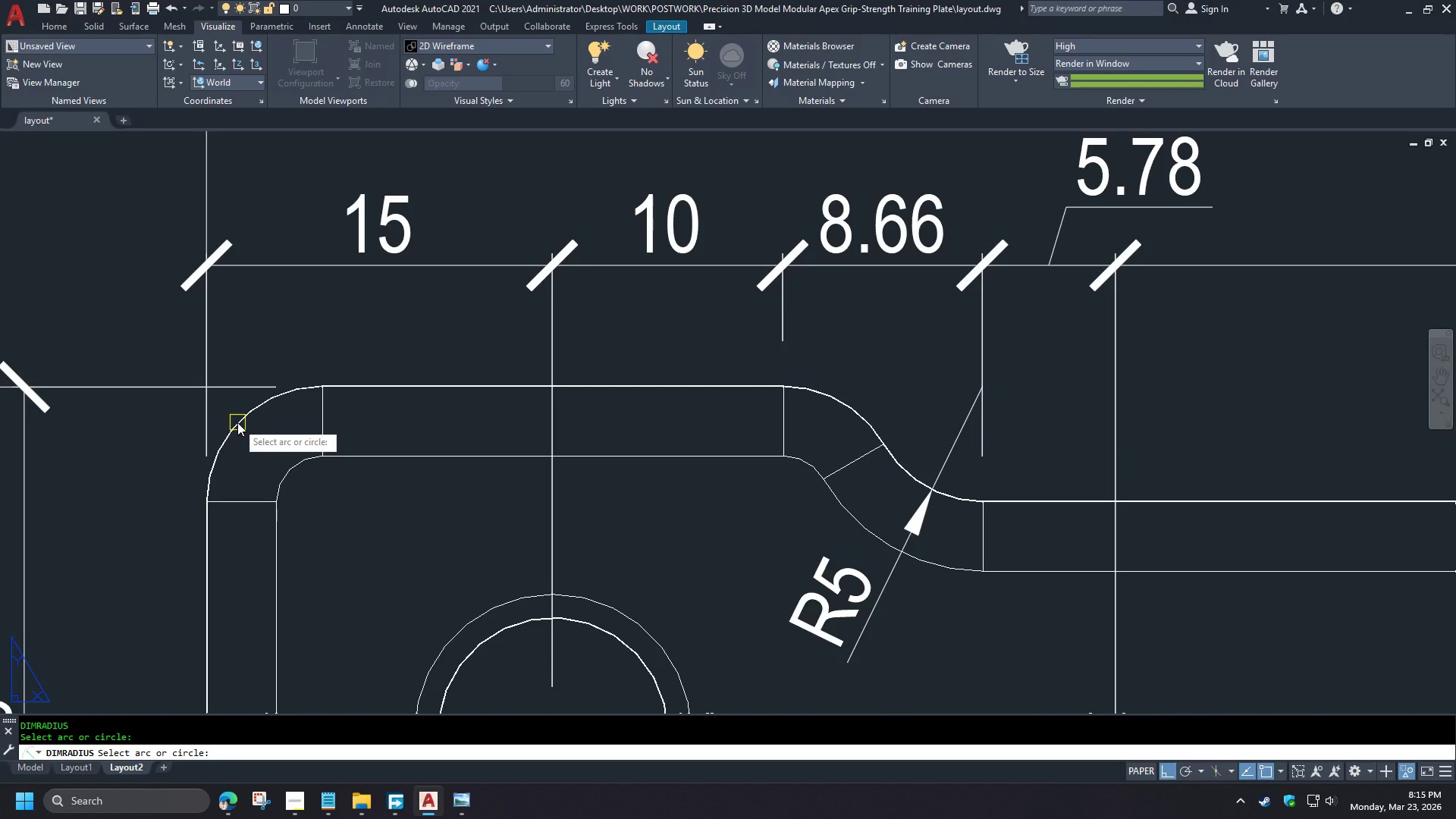 
key(Escape)
 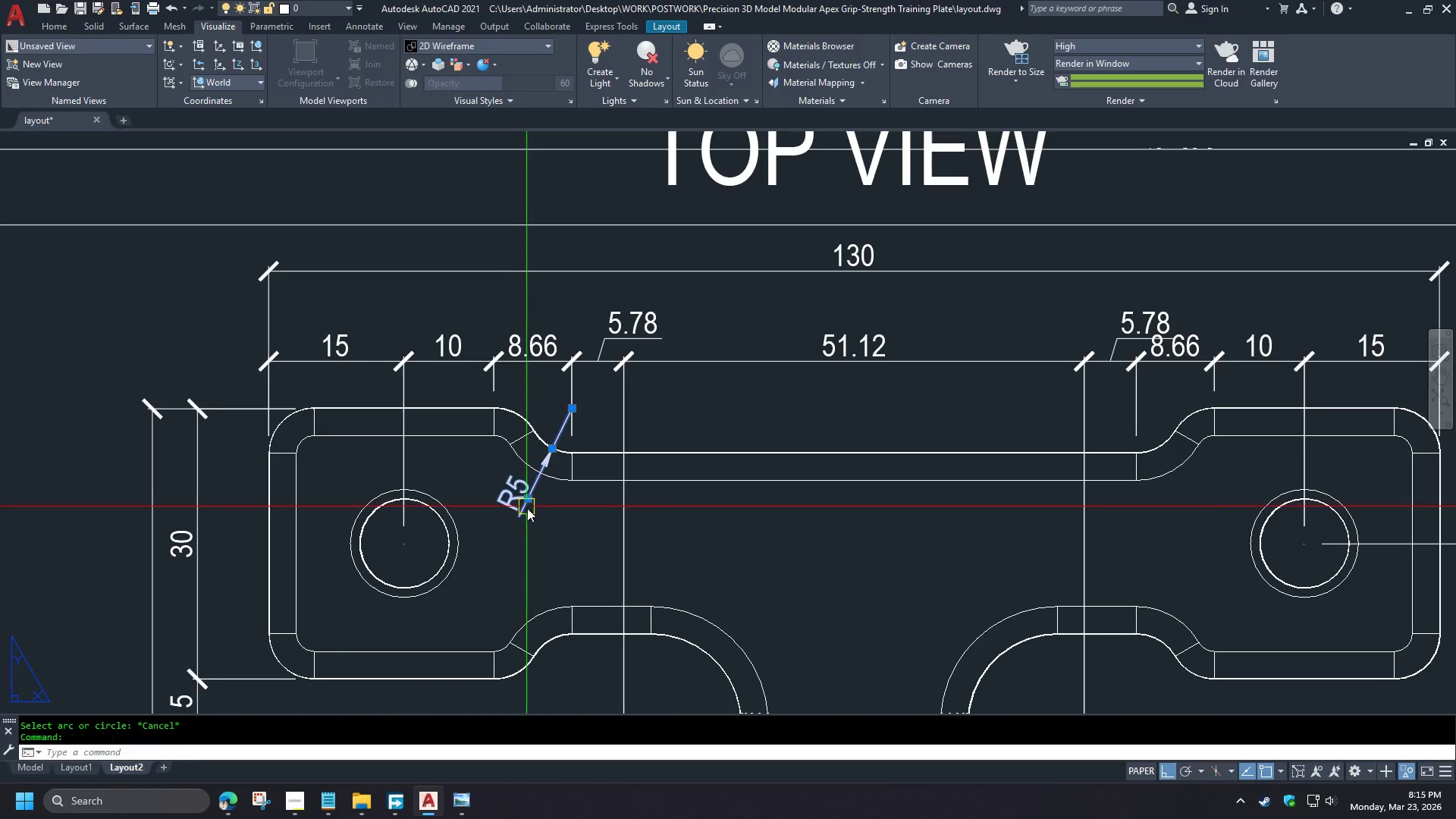 
key(E)
 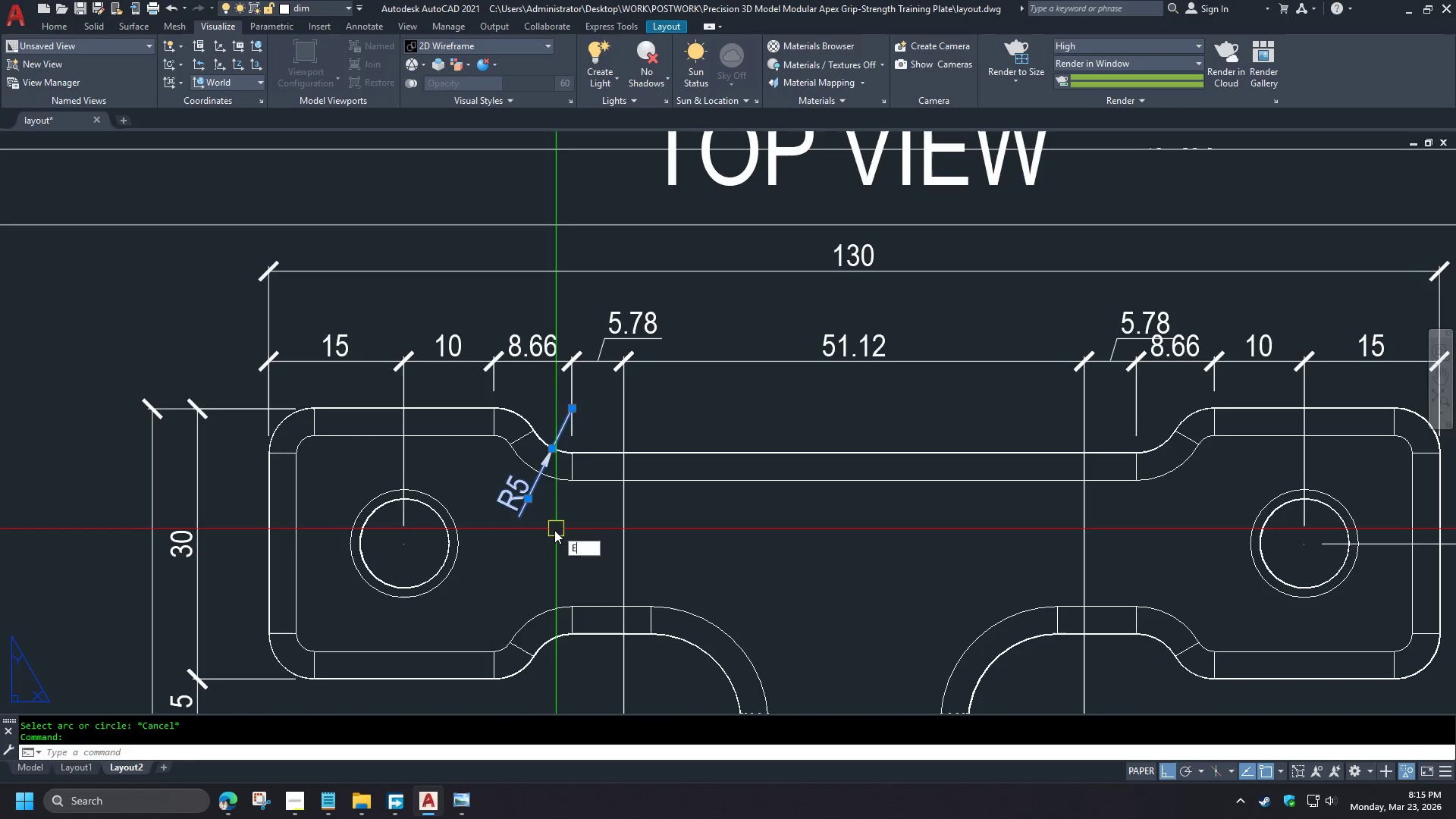 
key(Space)
 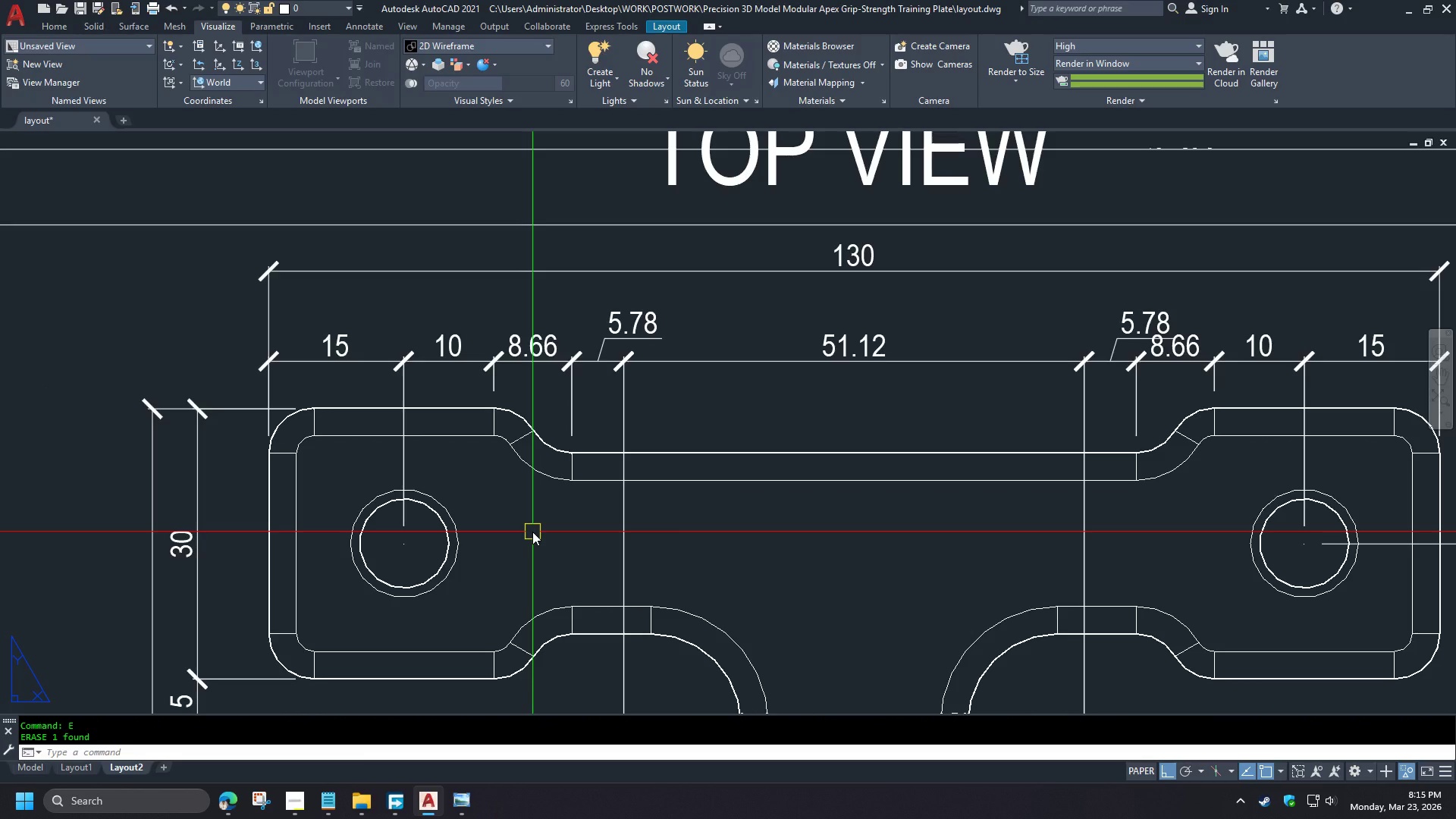 
scroll: coordinate [295, 466], scroll_direction: down, amount: 2.0
 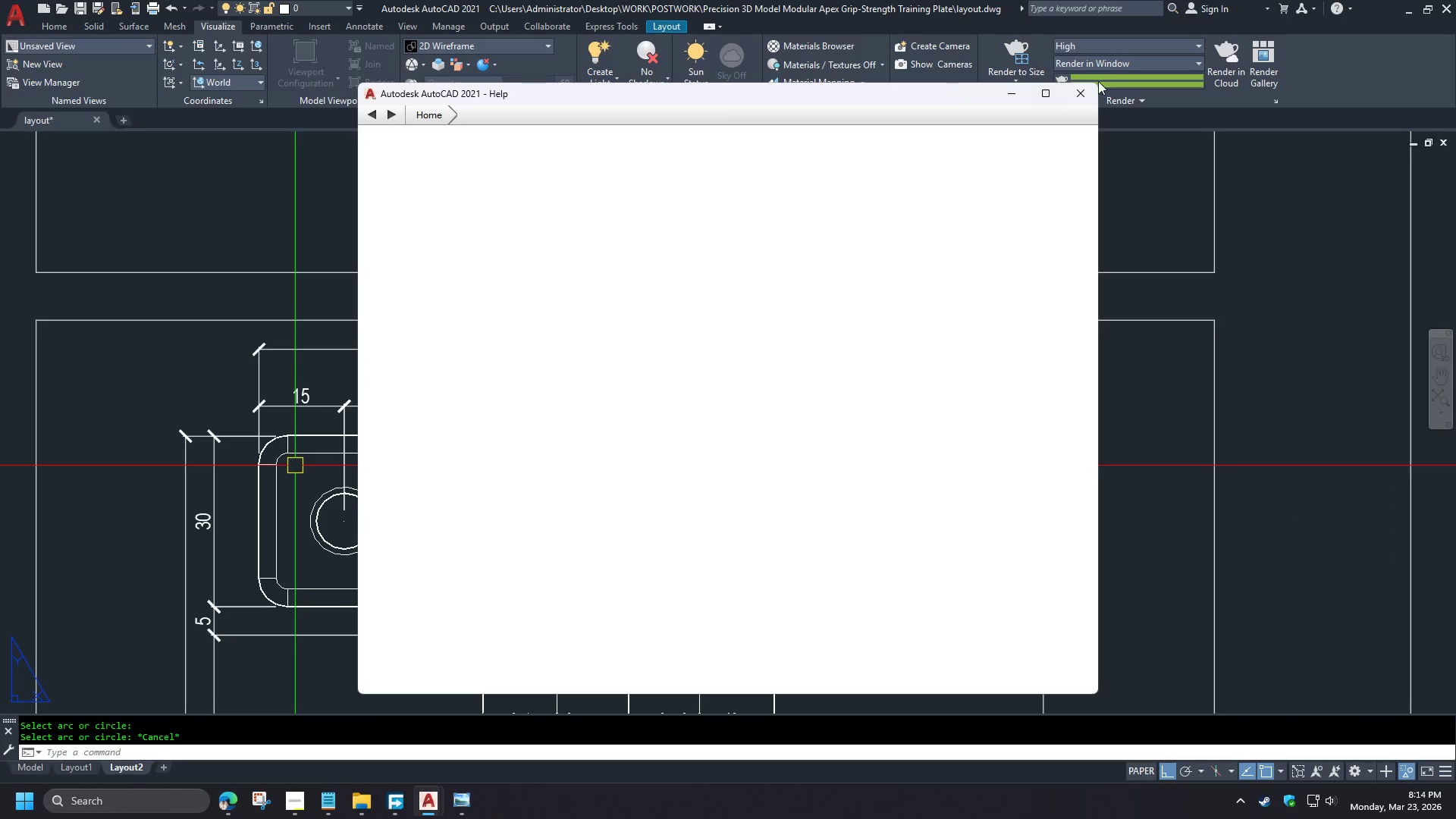 
scroll: coordinate [270, 457], scroll_direction: up, amount: 3.0
 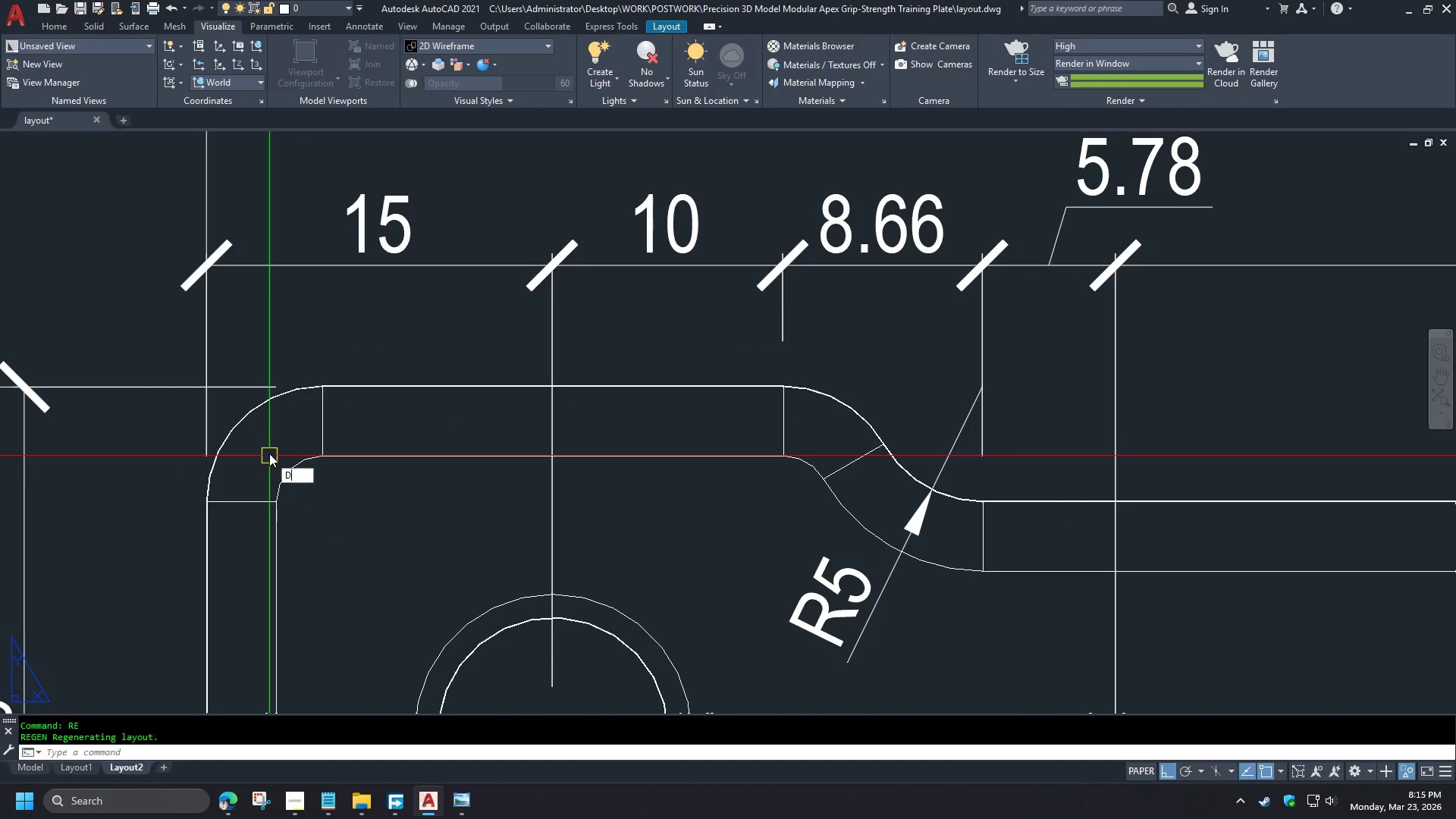 
wait(5.94)
 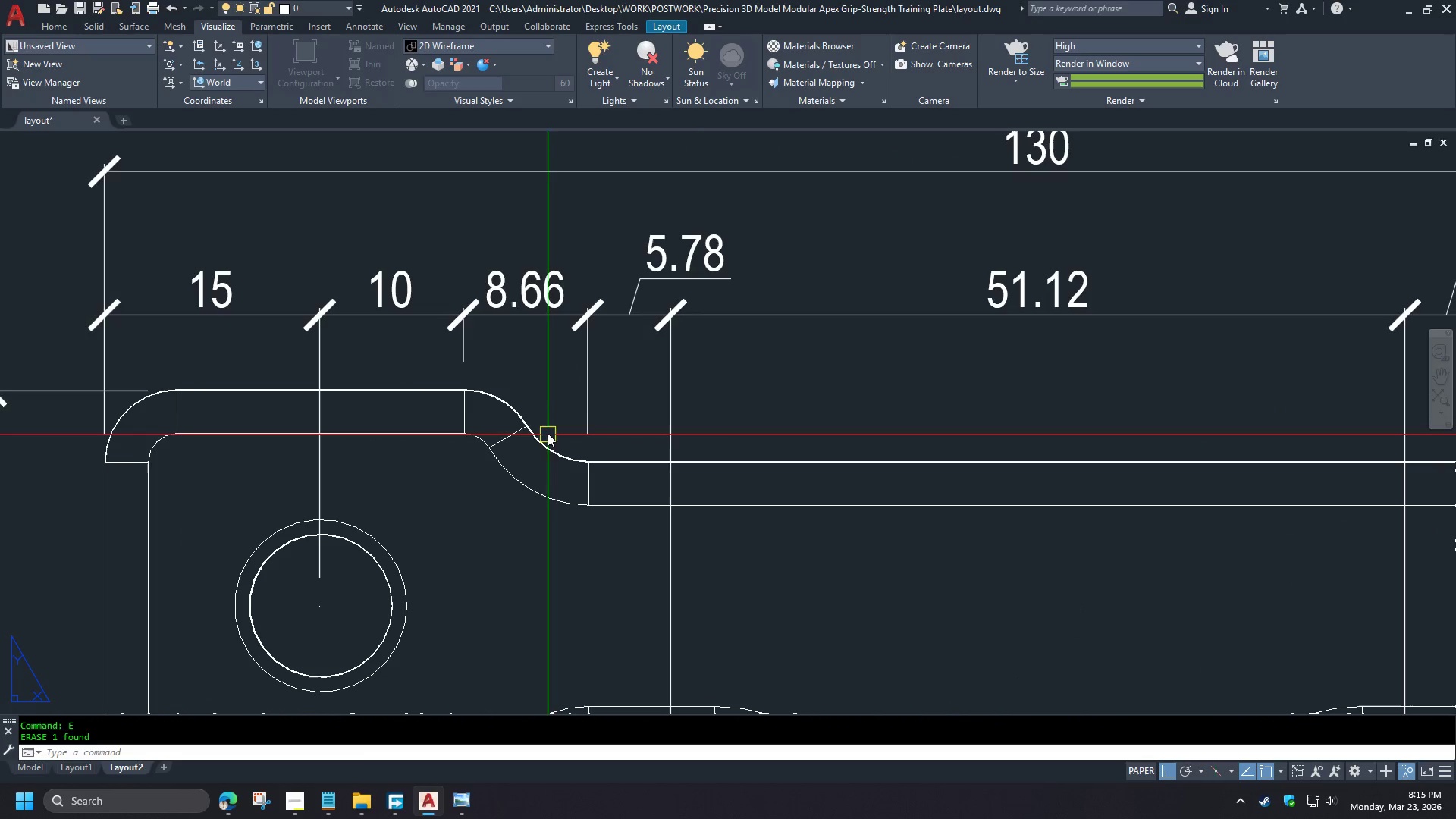 
key(Control+Z)
 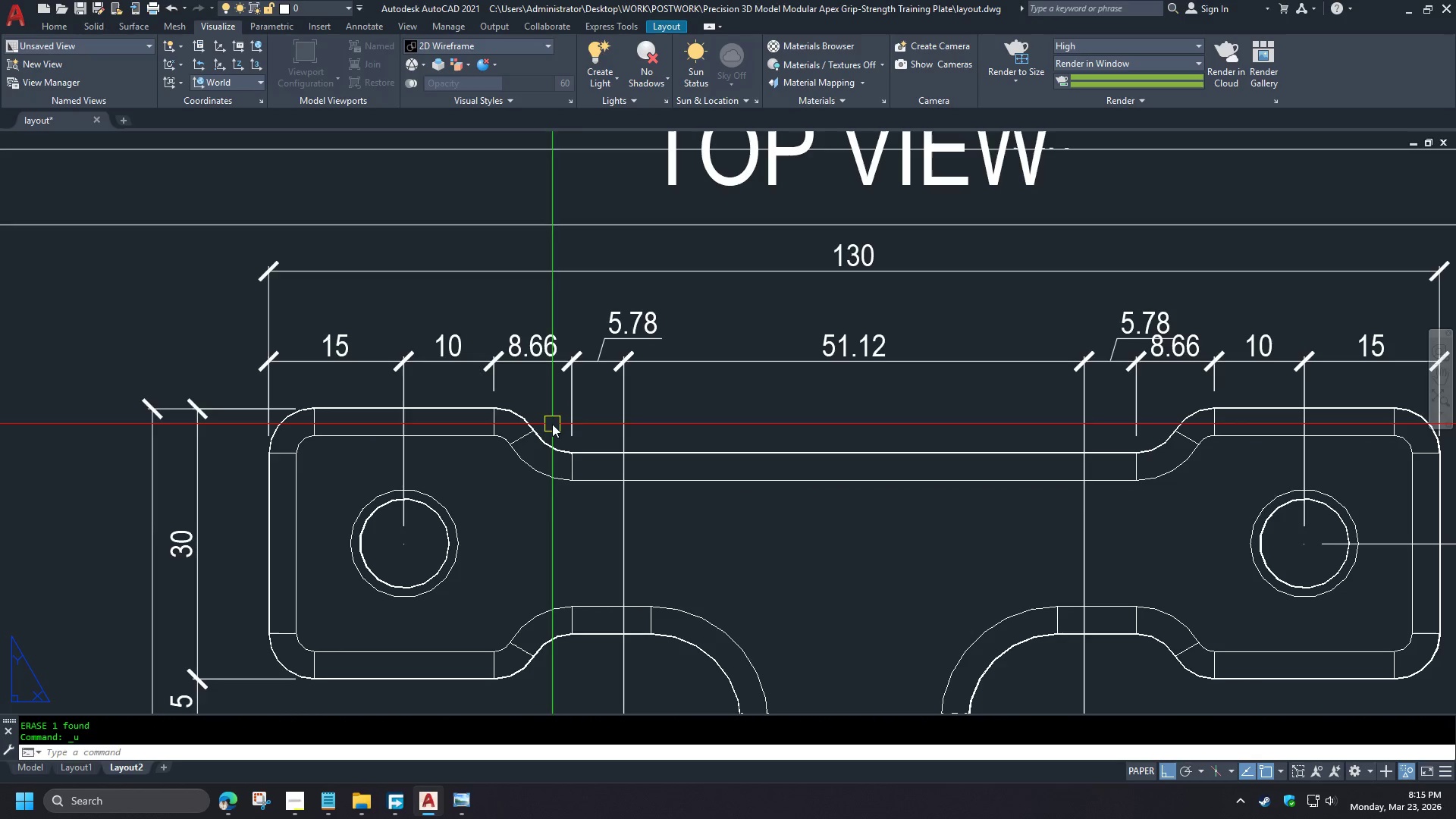 
key(Control+Z)
 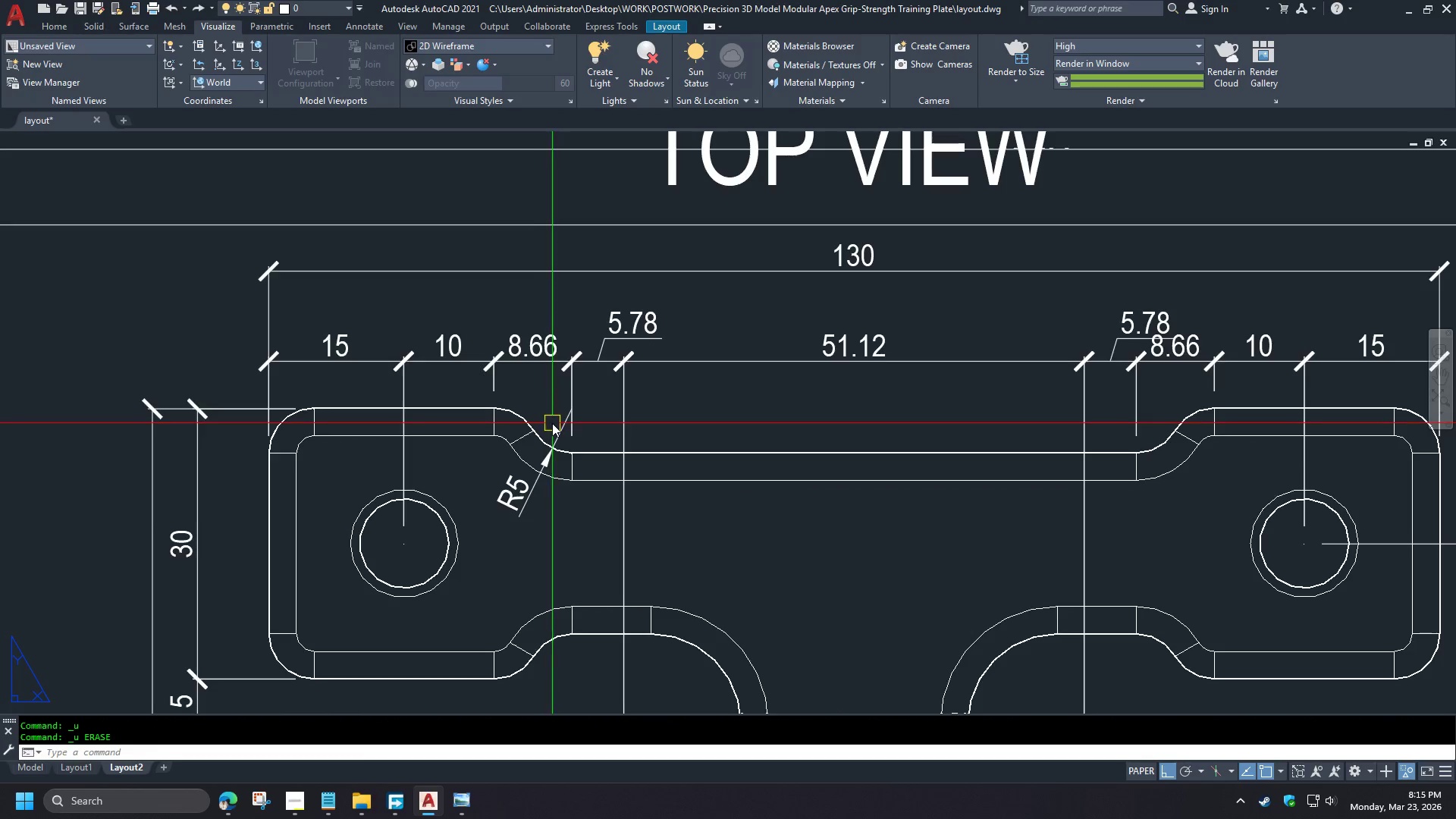 
left_click([565, 438])
 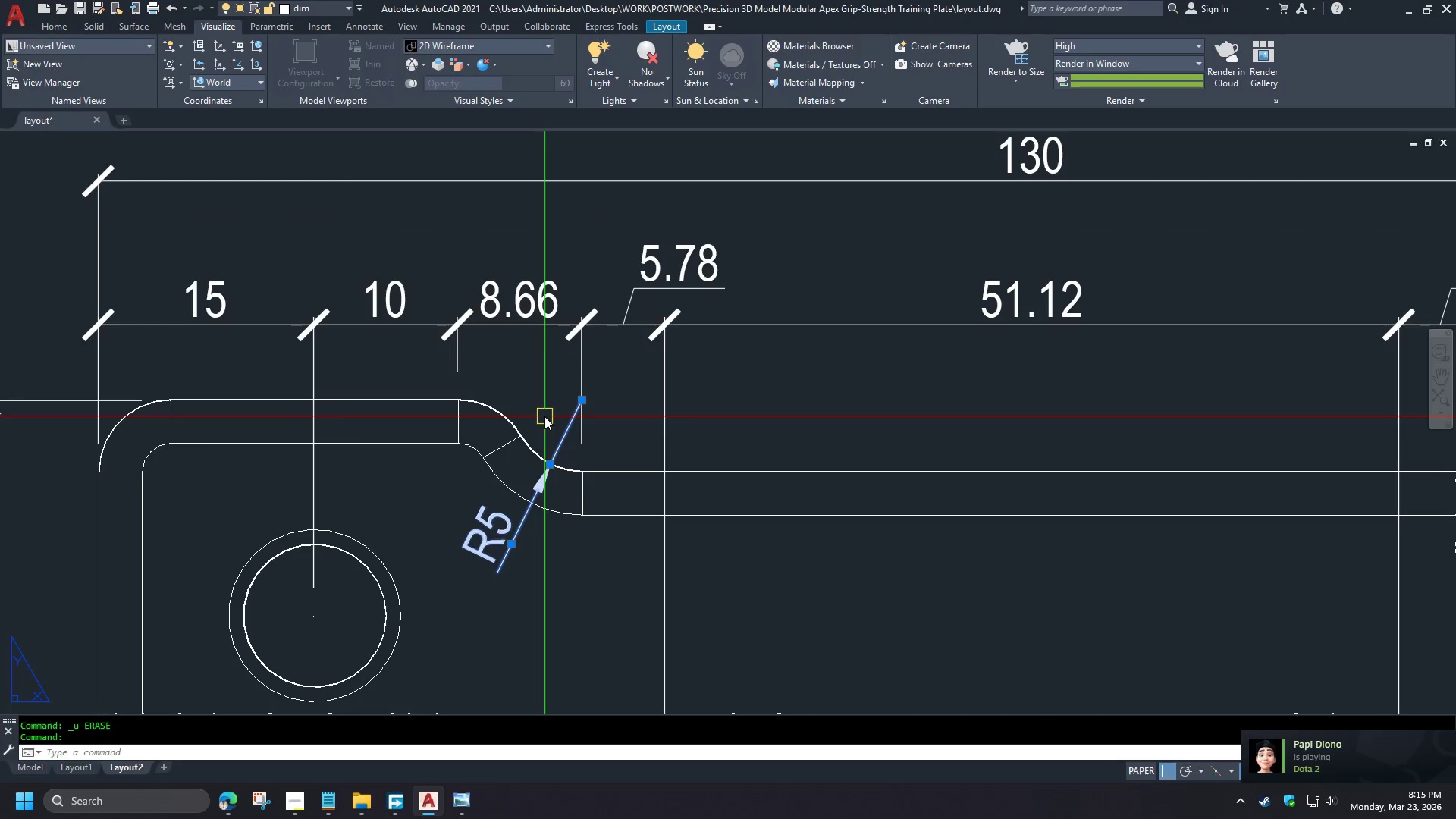 
key(Control+1)
 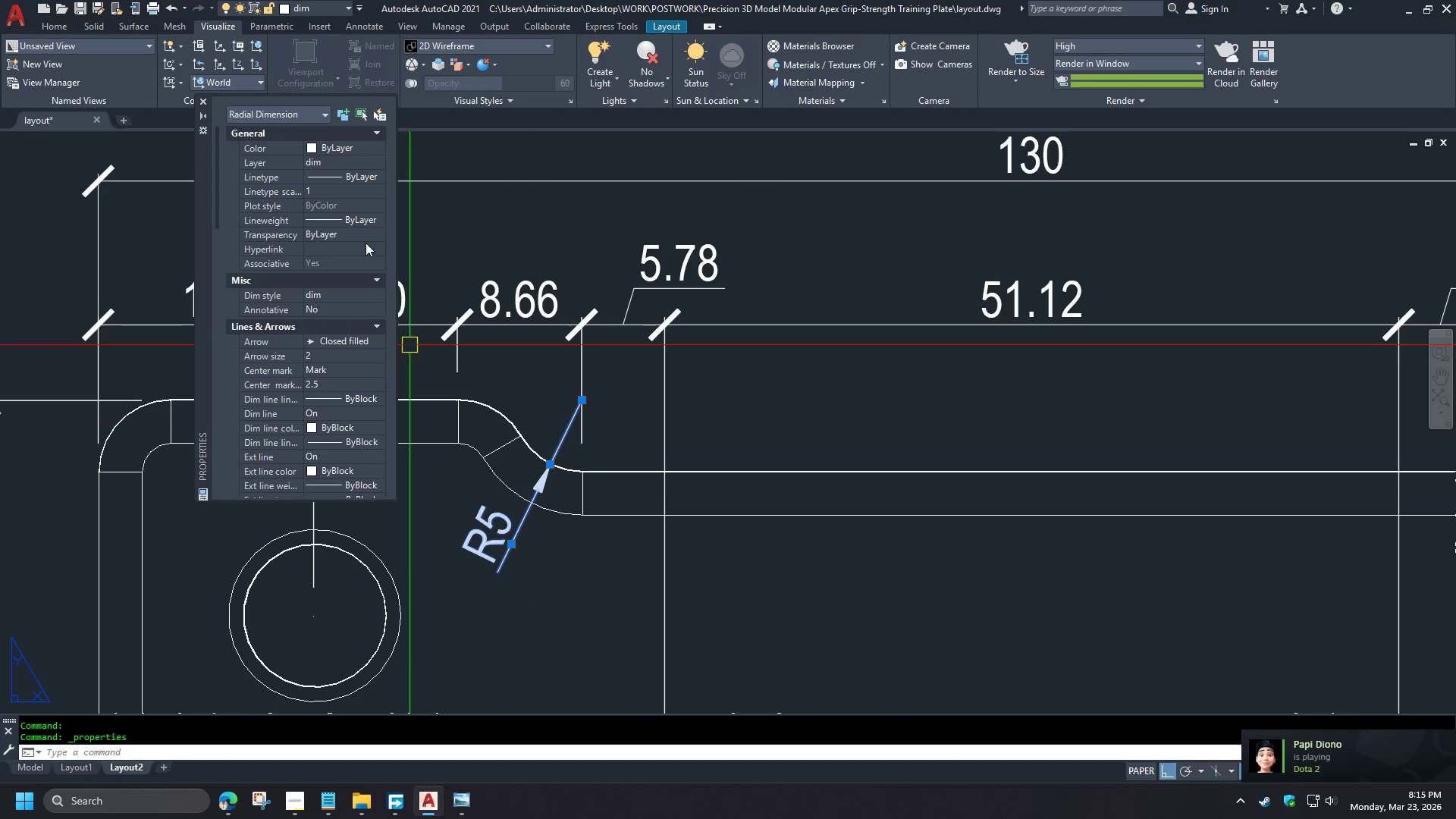 
scroll: coordinate [309, 424], scroll_direction: down, amount: 2.0
 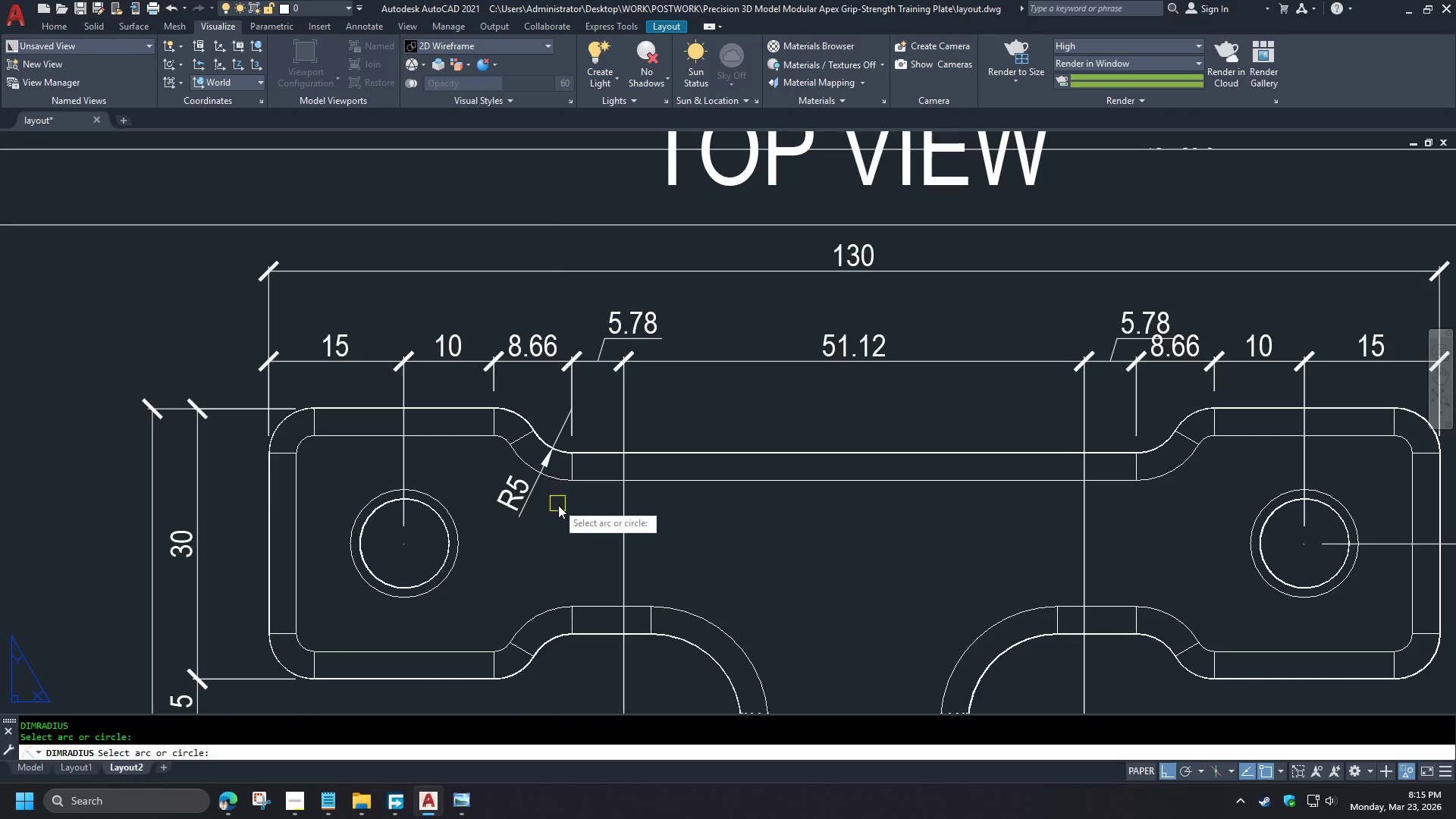 
left_click([381, 368])
 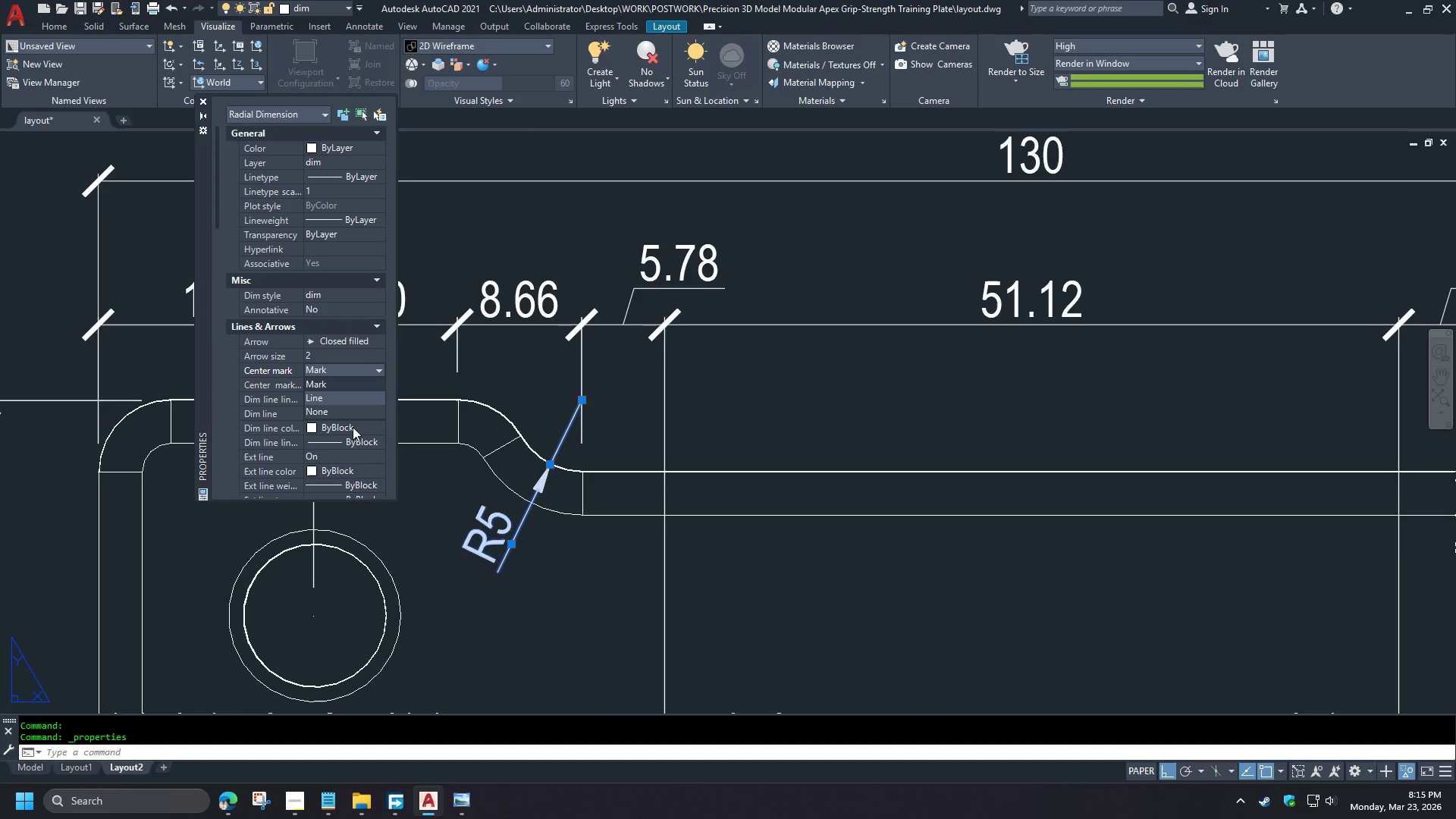 
left_click([350, 413])
 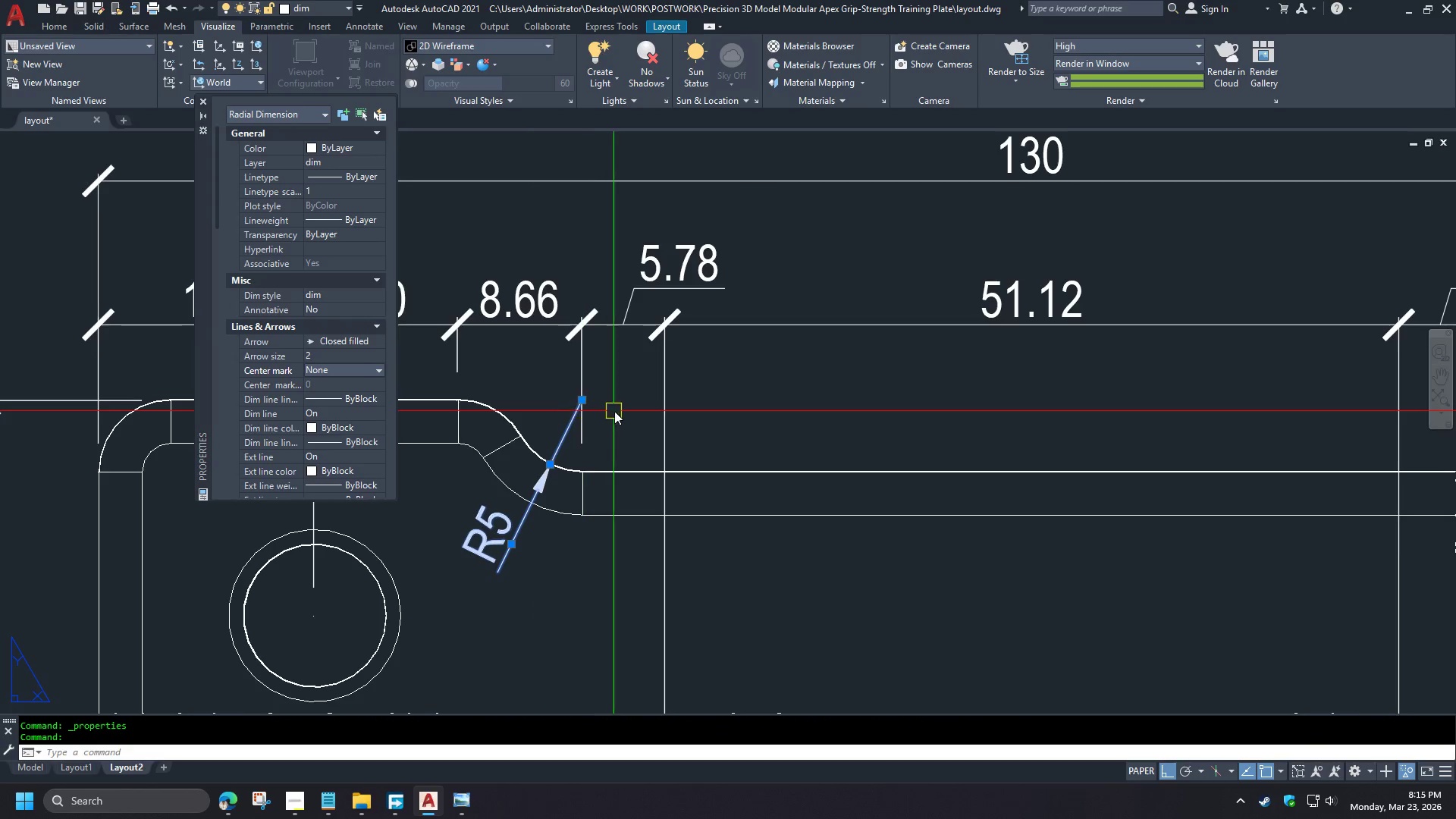 
scroll: coordinate [541, 440], scroll_direction: up, amount: 1.0
 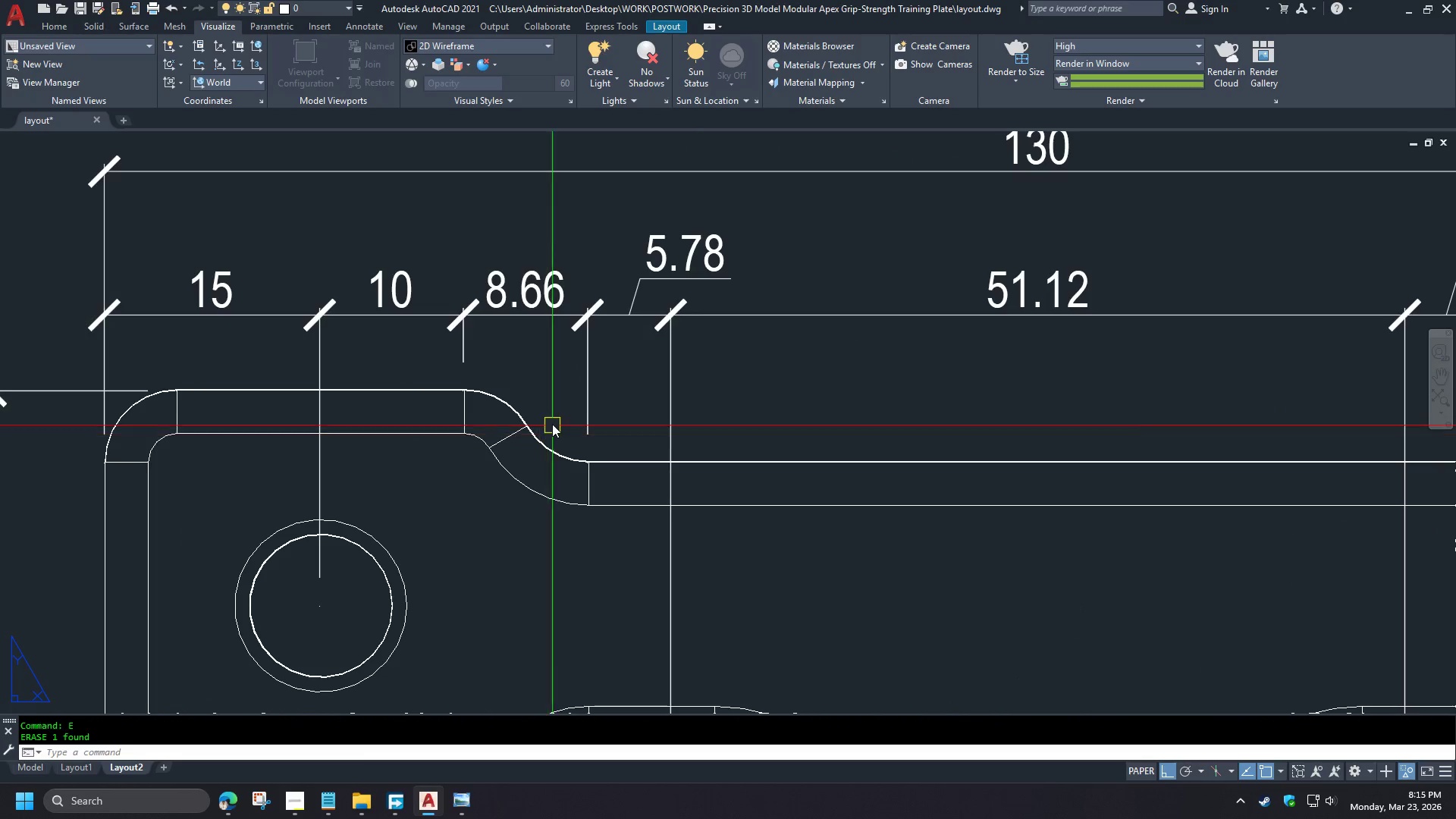 
hold_key(key=ControlLeft, duration=0.31)
 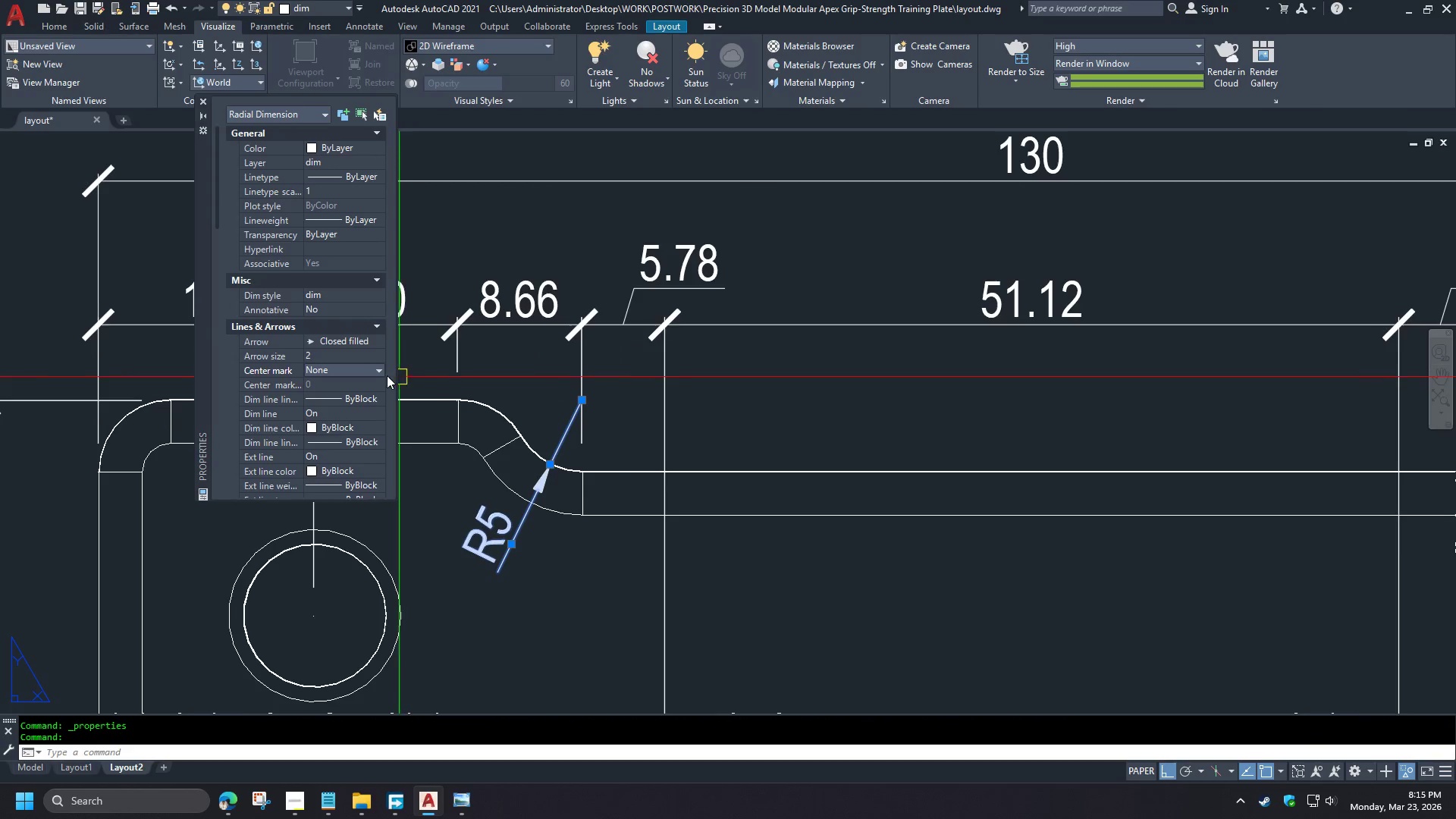 
scroll: coordinate [552, 423], scroll_direction: up, amount: 1.0
 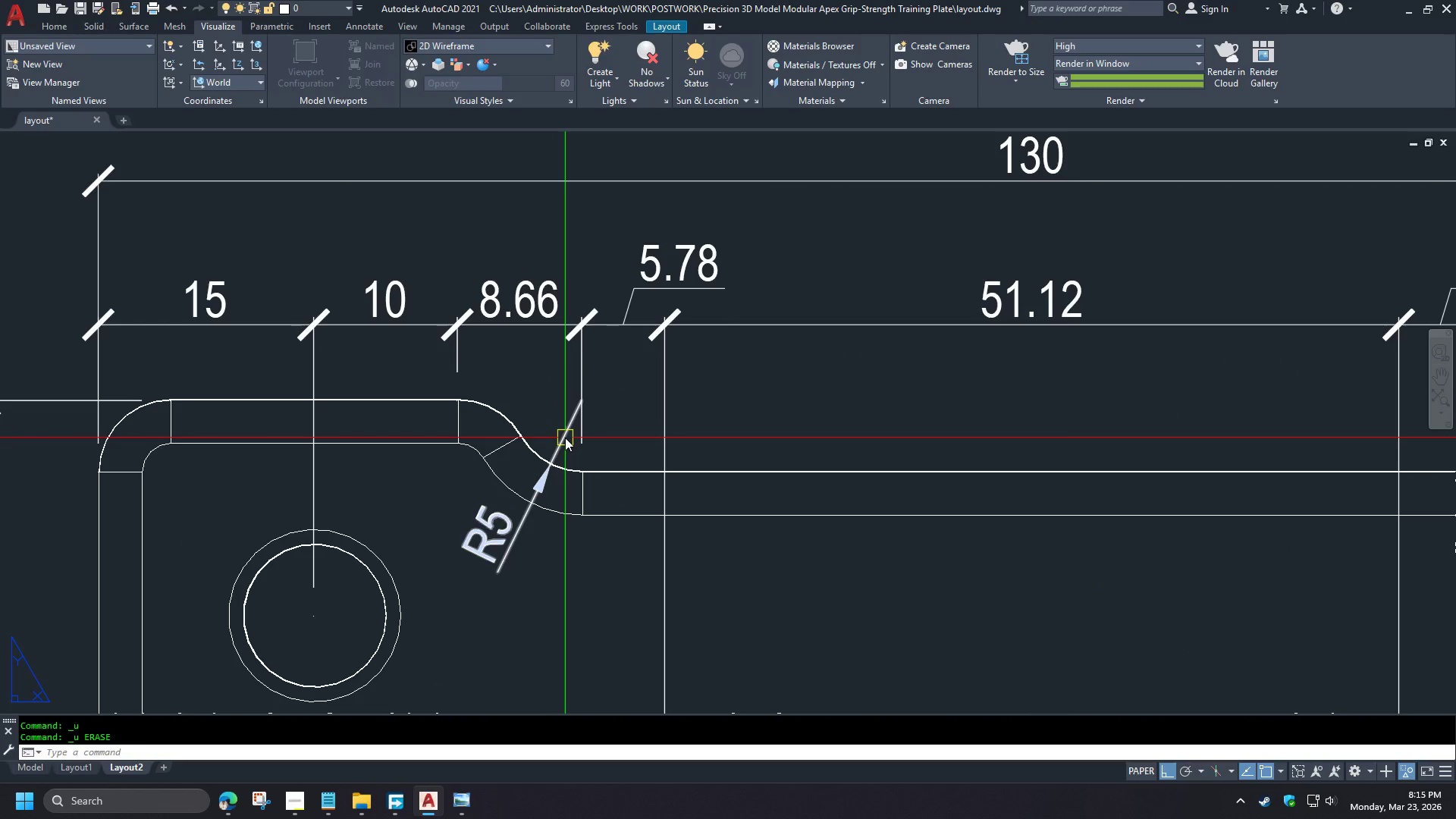 
key(Control+ControlLeft)
 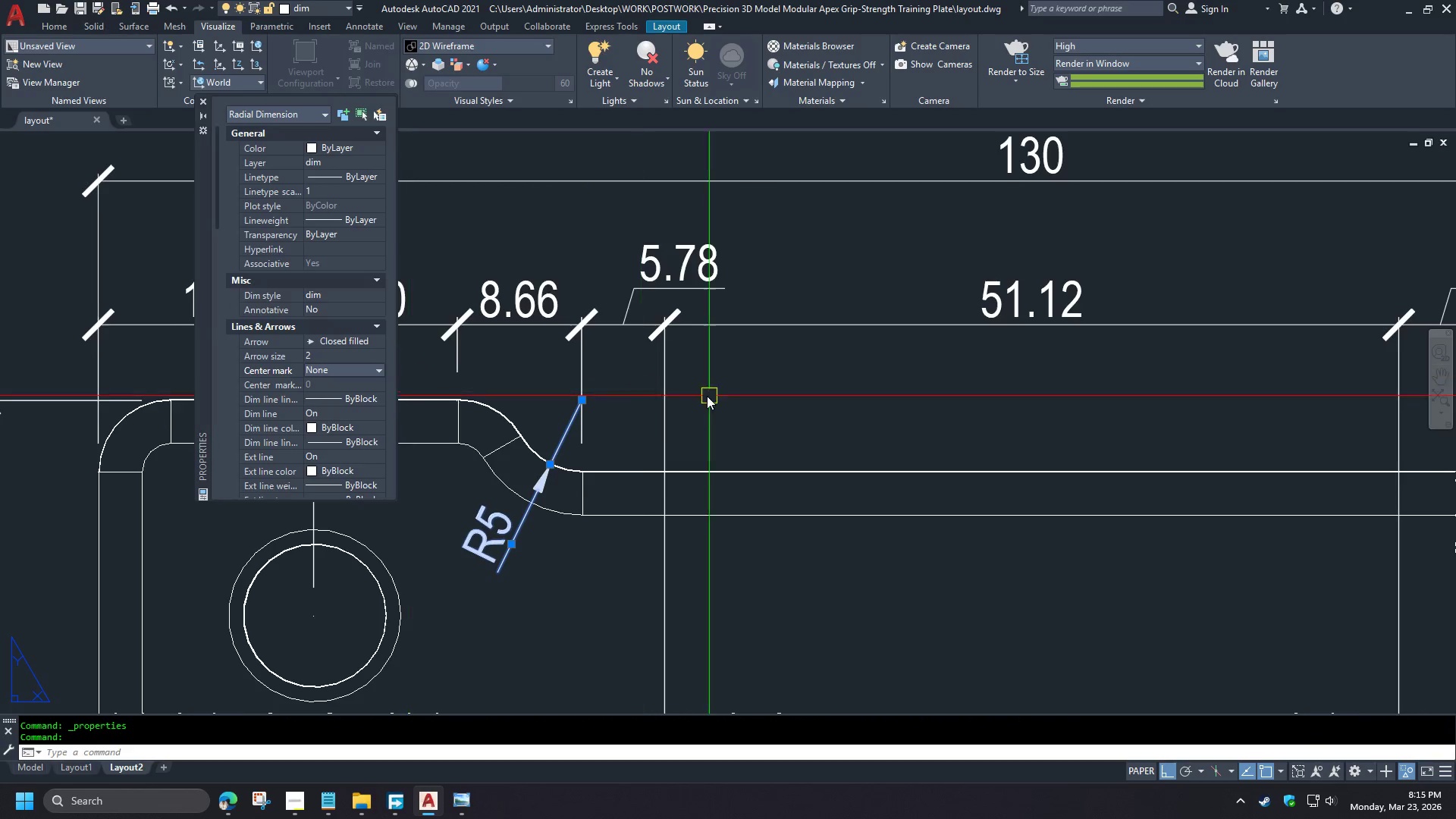 
key(Control+1)
 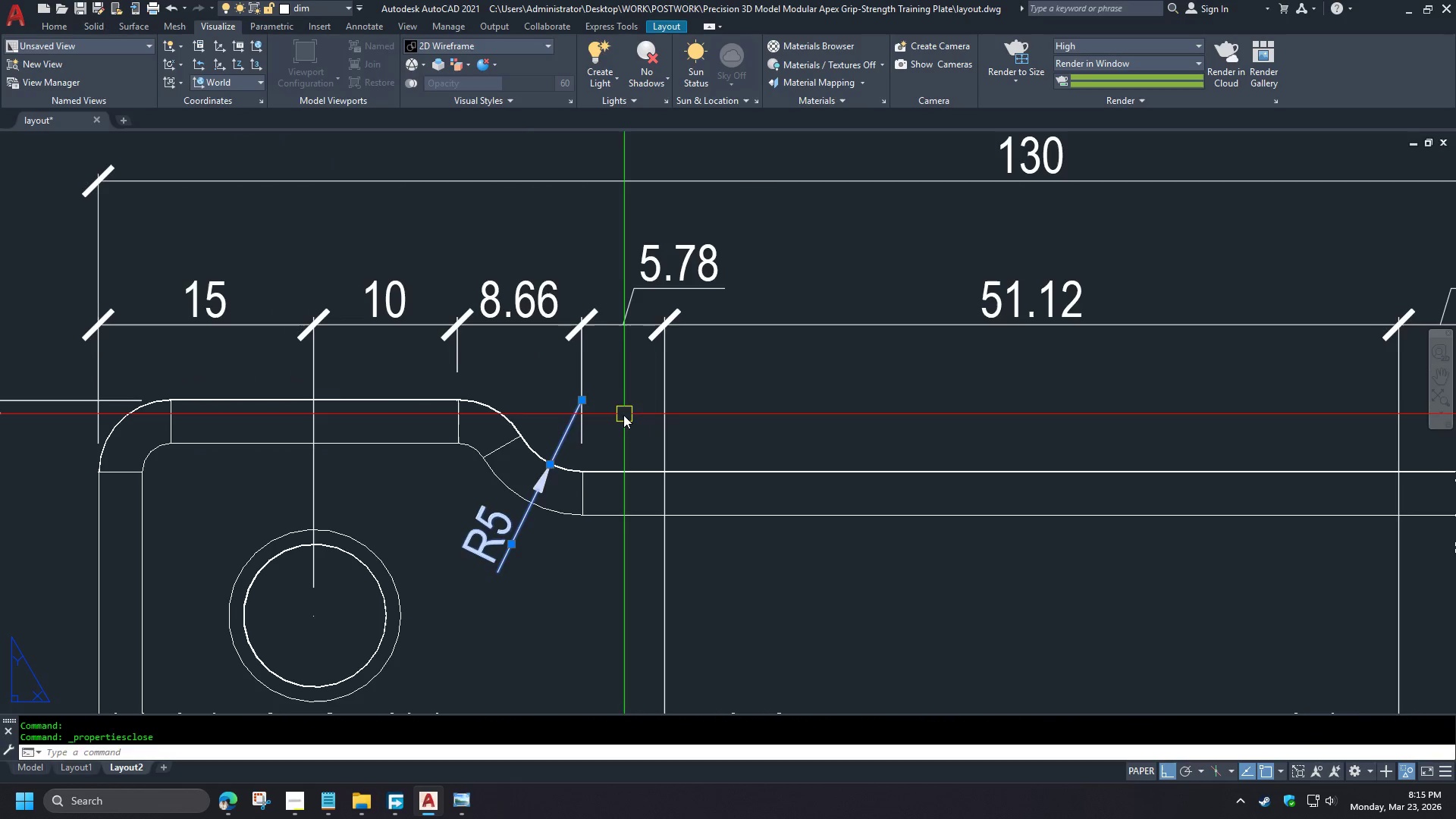 
key(Escape)
type(RE )
 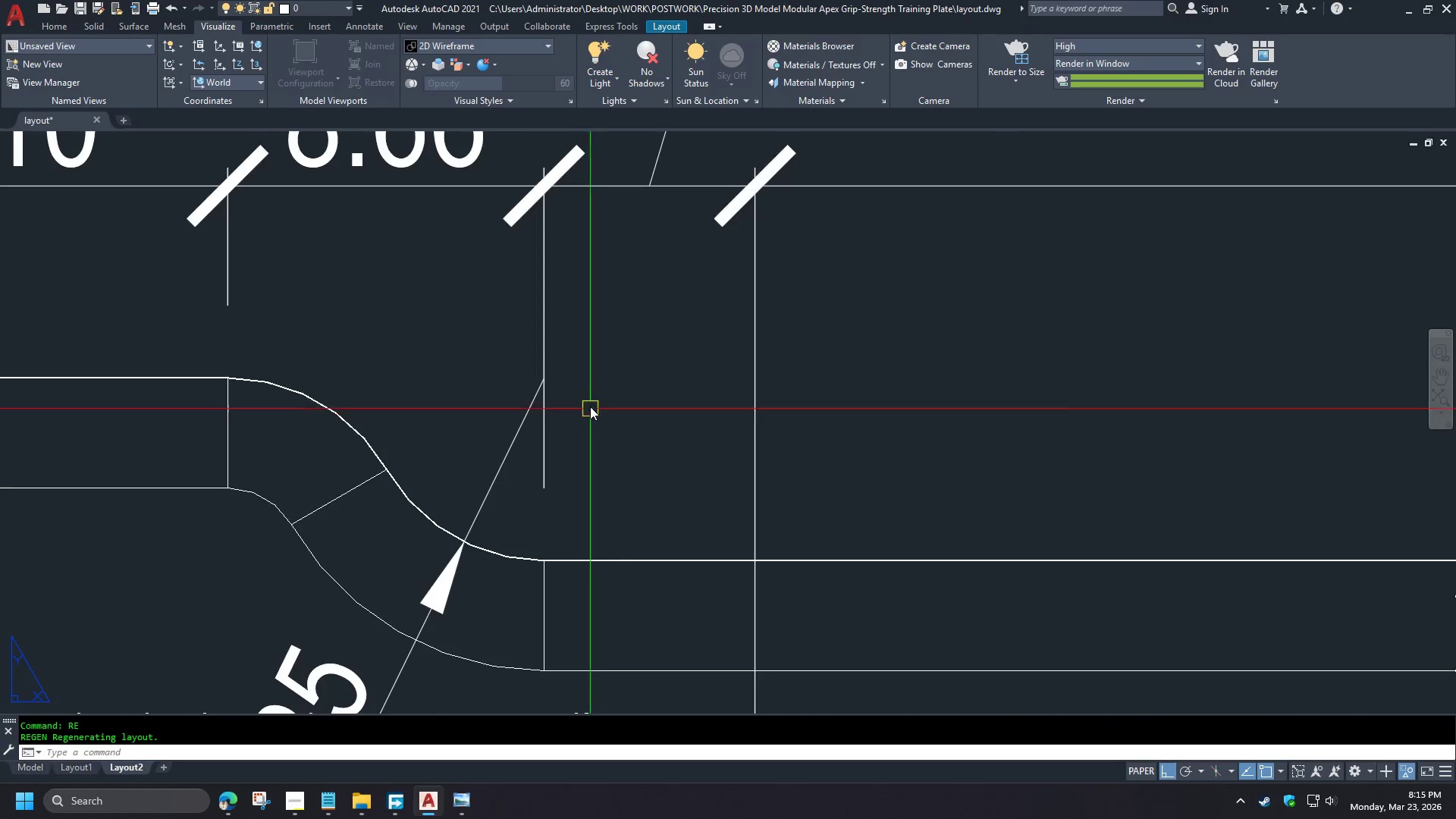 
left_click([549, 429])
 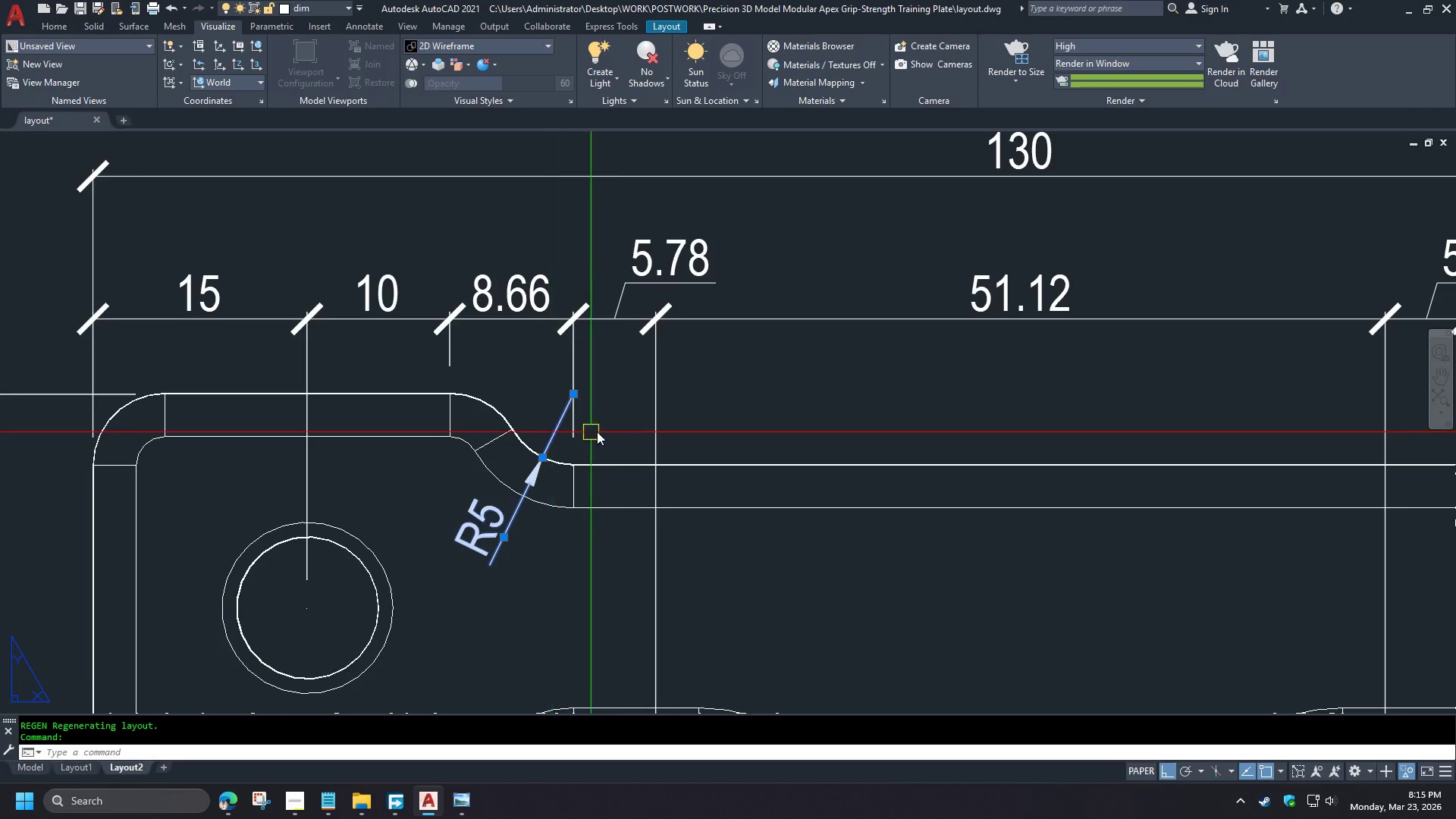 
key(Control+1)
 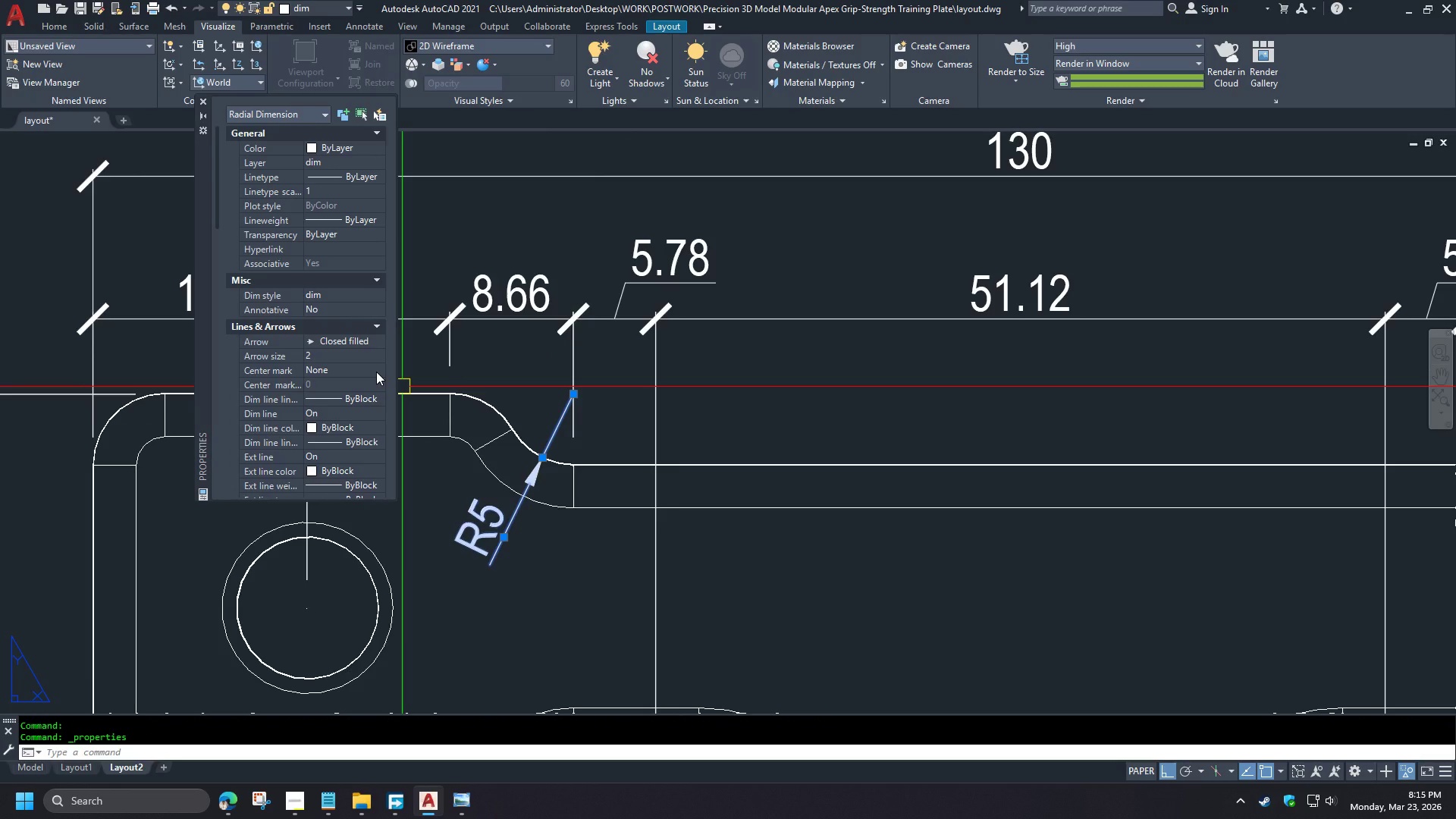 
scroll: coordinate [603, 414], scroll_direction: up, amount: 2.0
 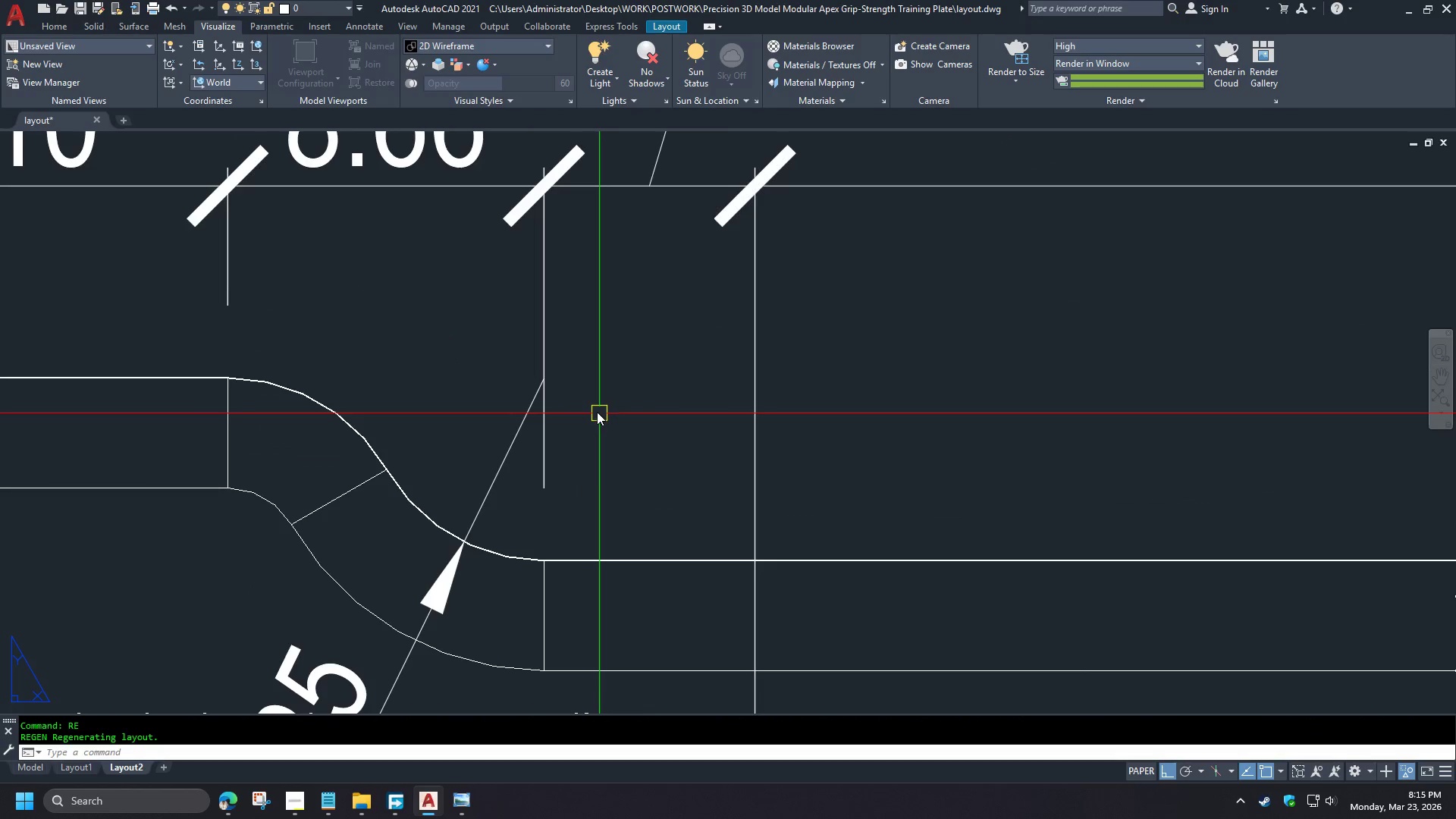 
wait(7.97)
 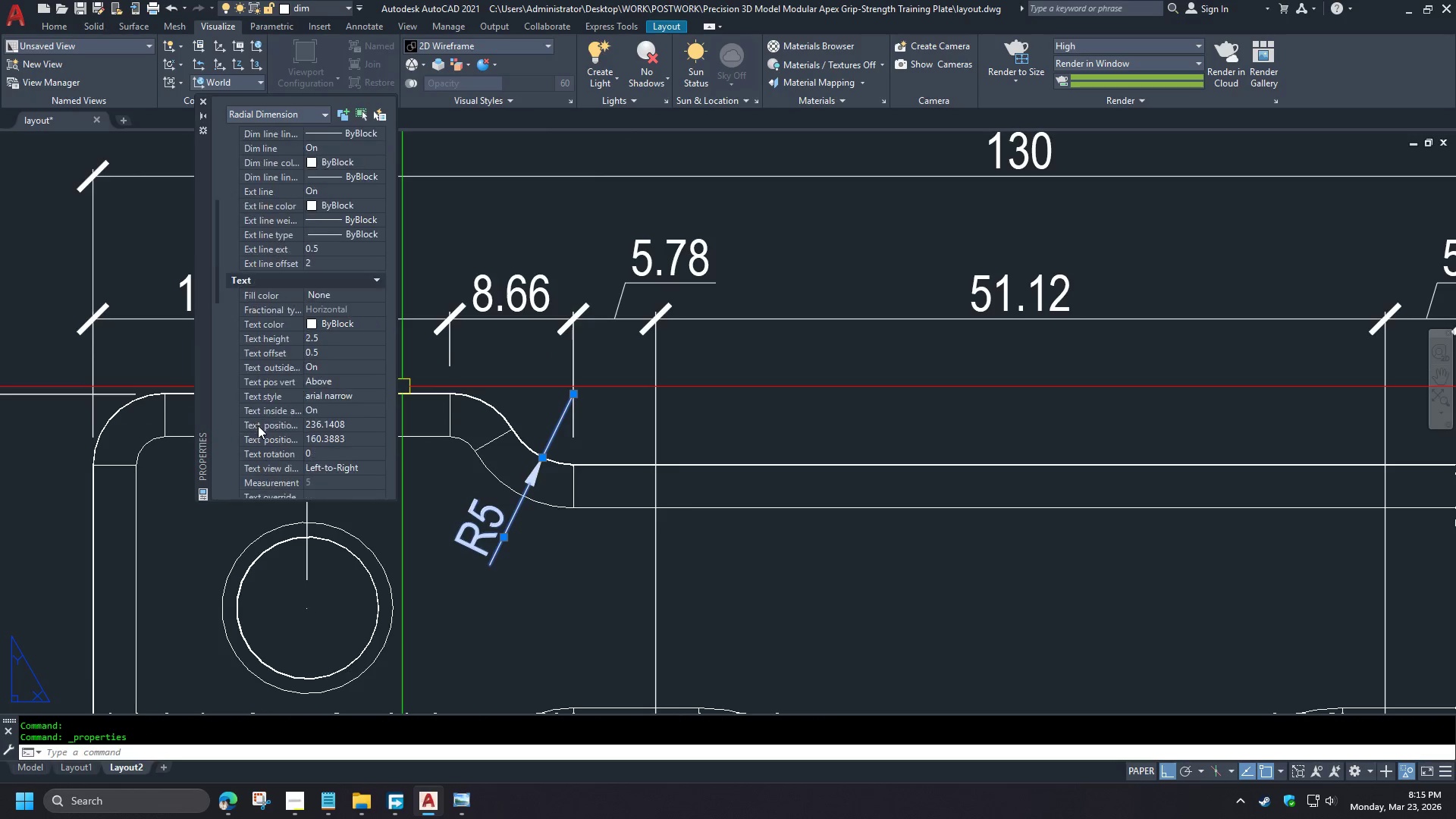 
mouse_move([603, 430])
 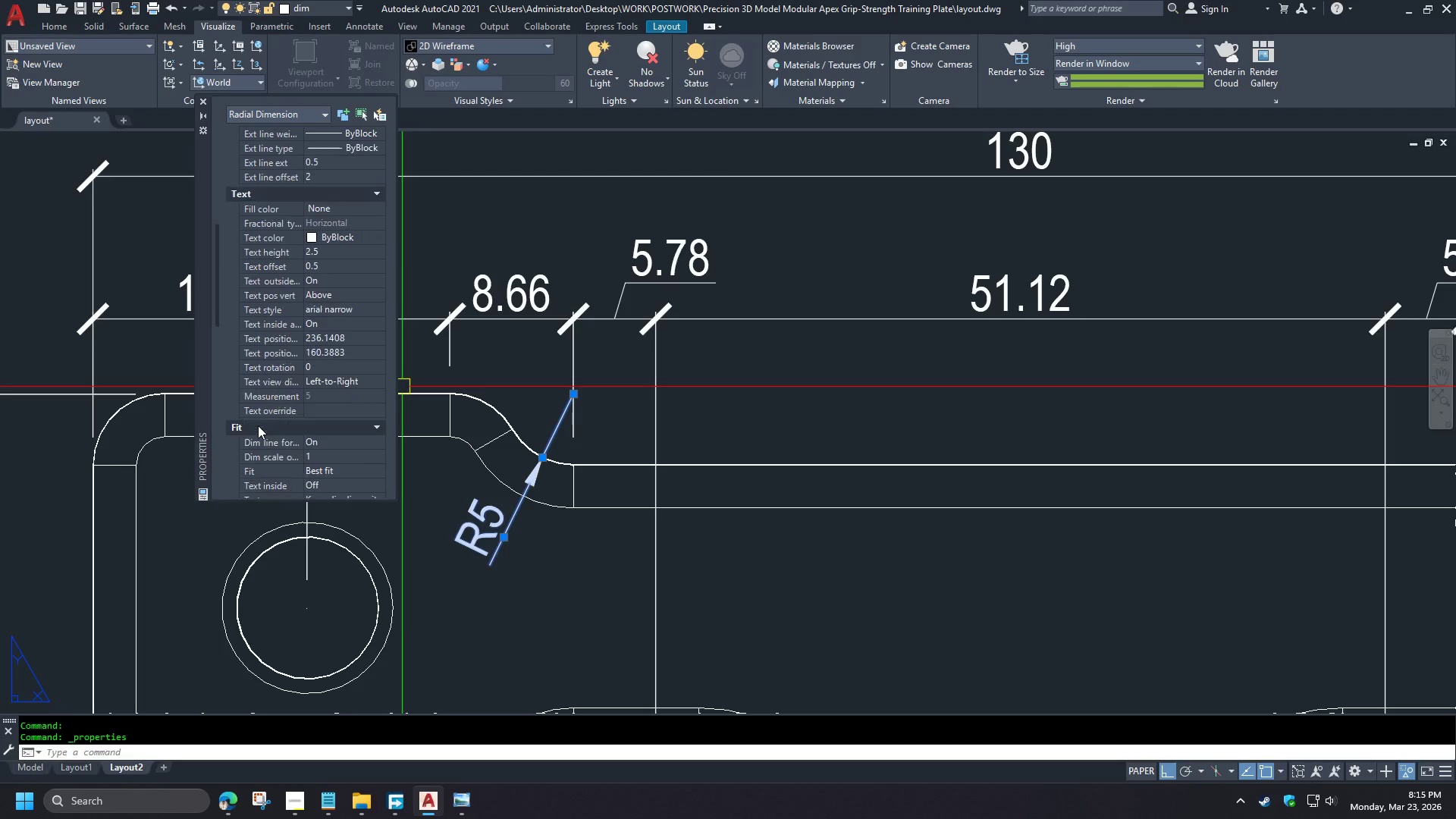 
scroll: coordinate [592, 404], scroll_direction: down, amount: 2.0
 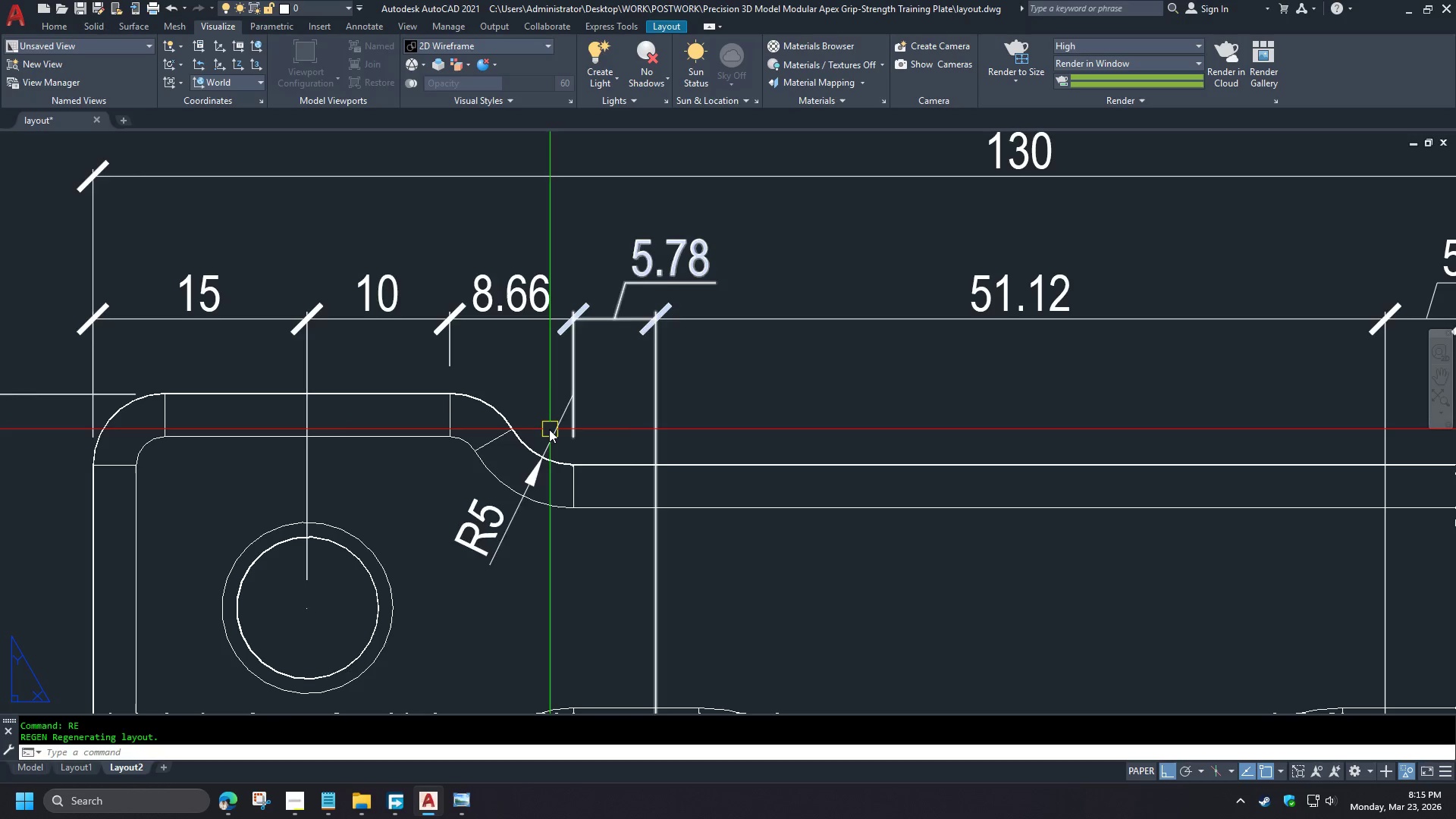 
wait(5.65)
 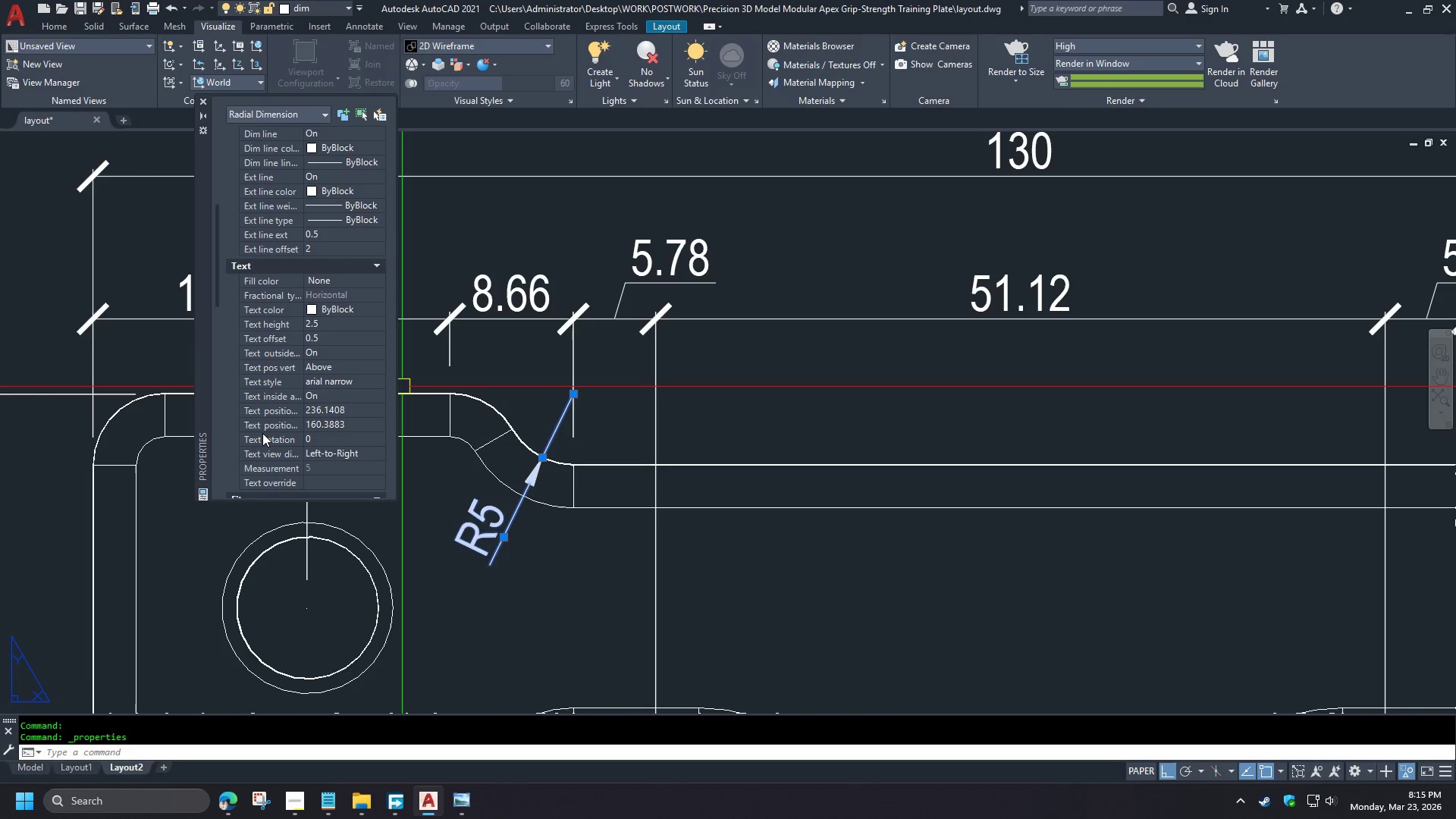 
key(Control+1)
 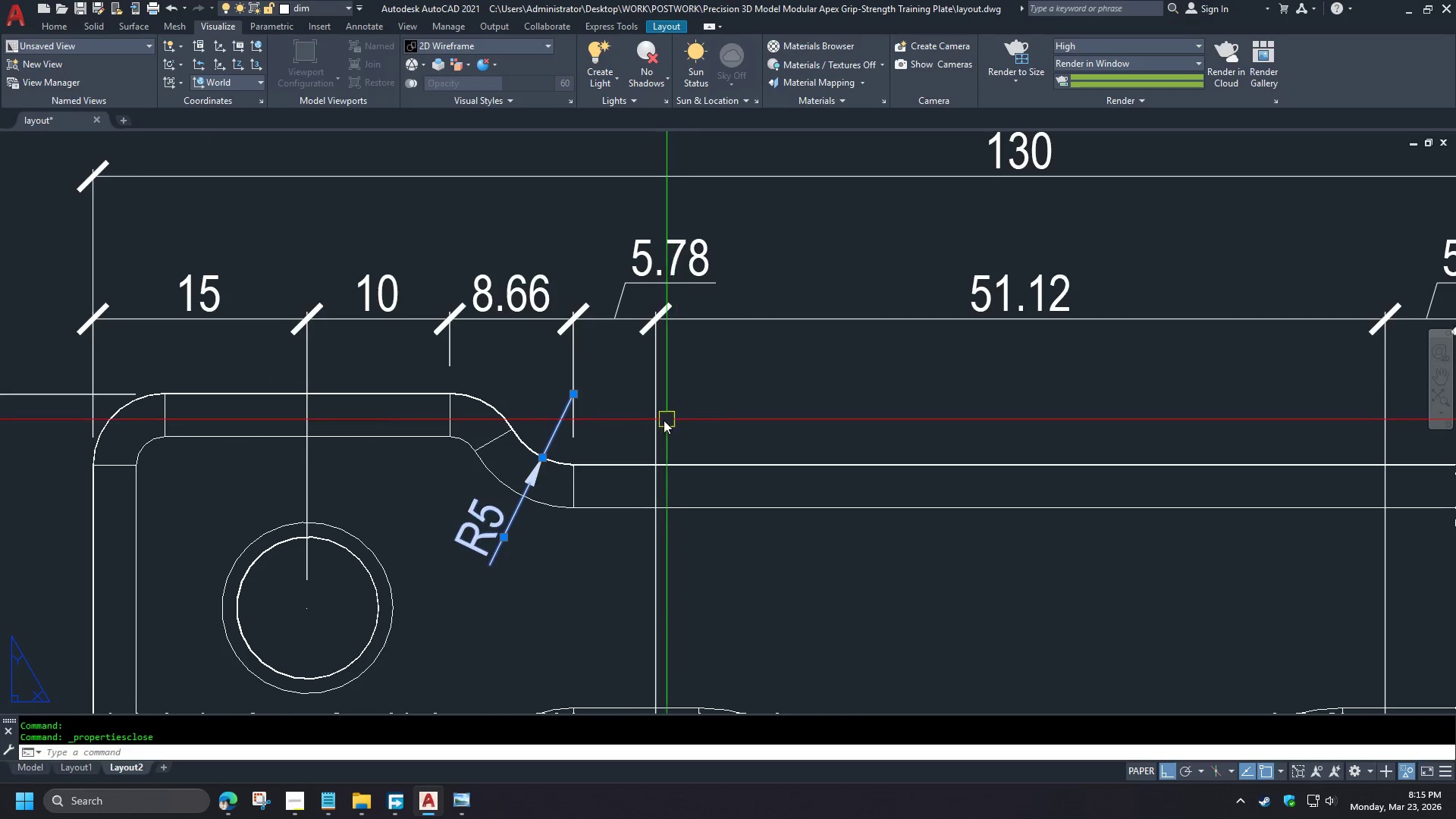 
key(Escape)
 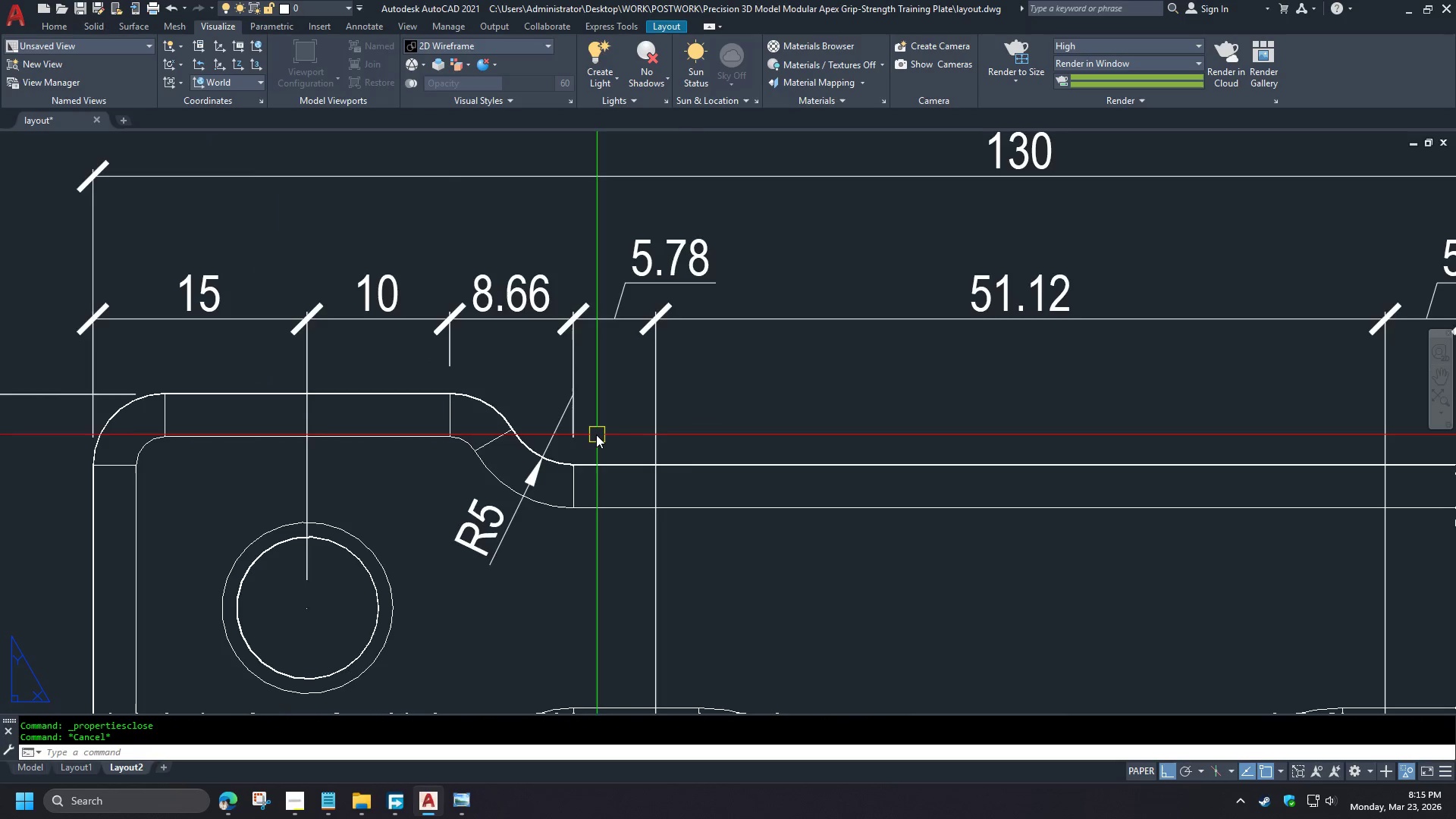 
type(R)
key(Escape)
type(RE )
 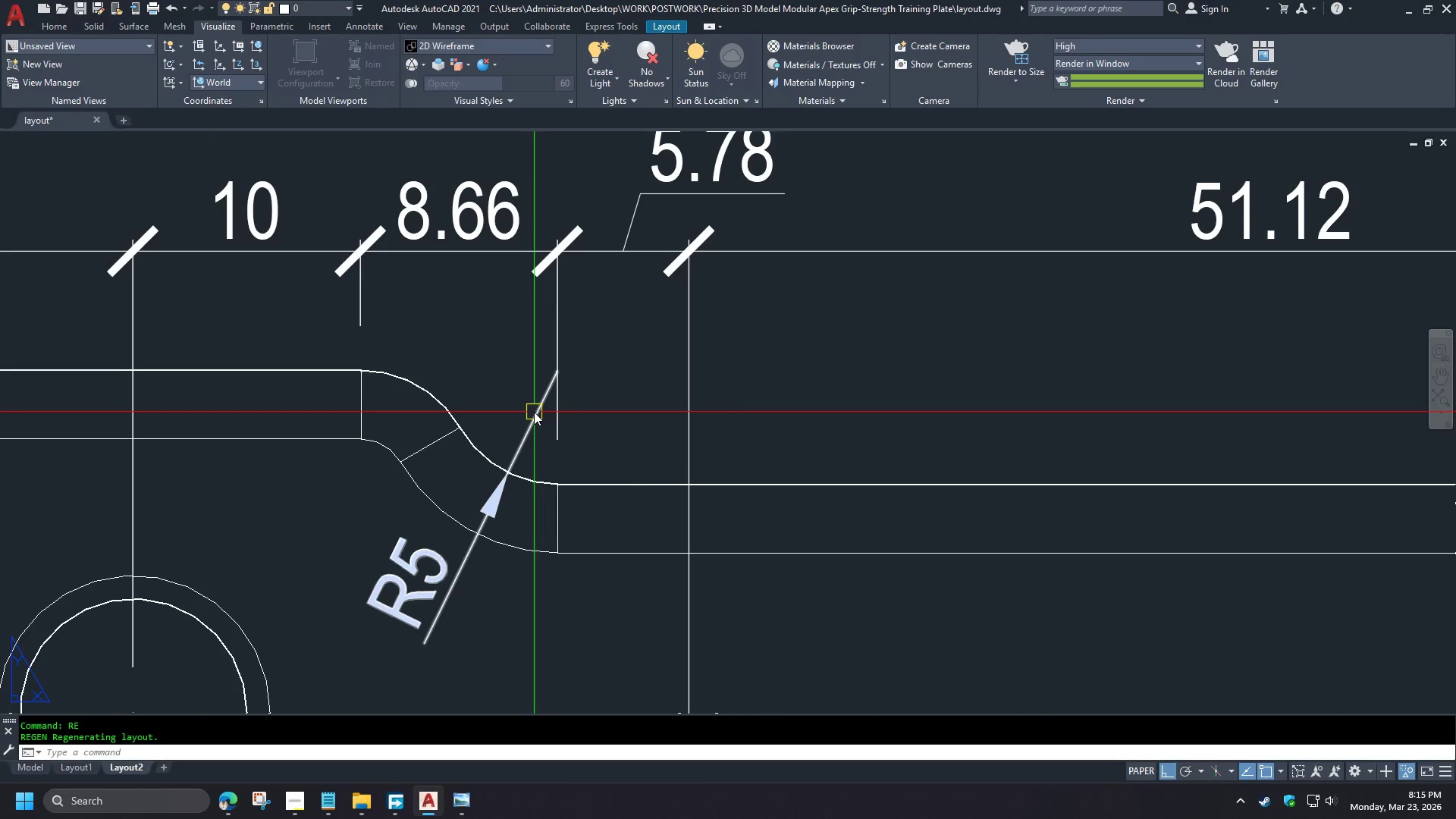 
scroll: coordinate [258, 425], scroll_direction: down, amount: 3.0
 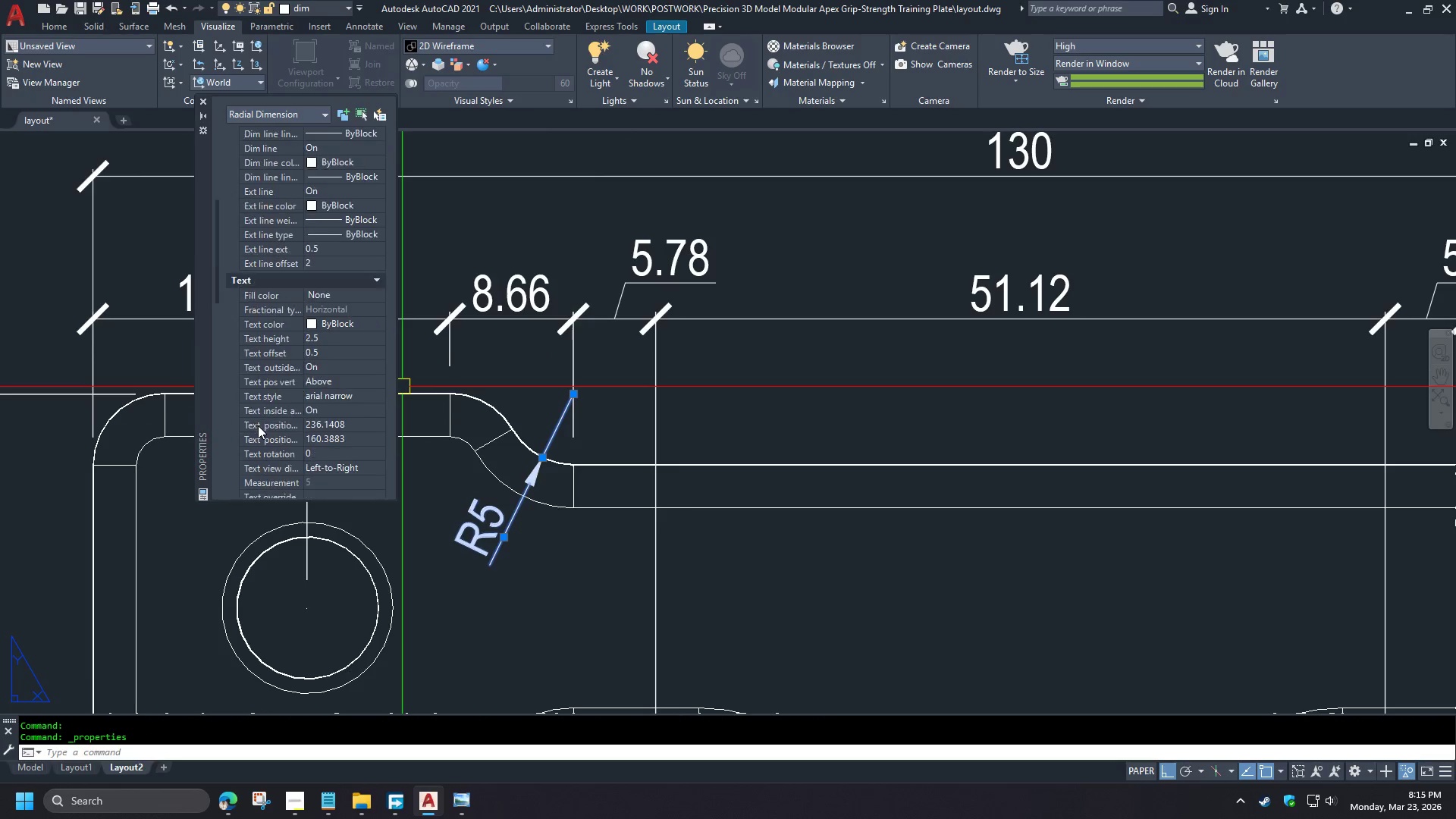 
left_click([534, 412])
 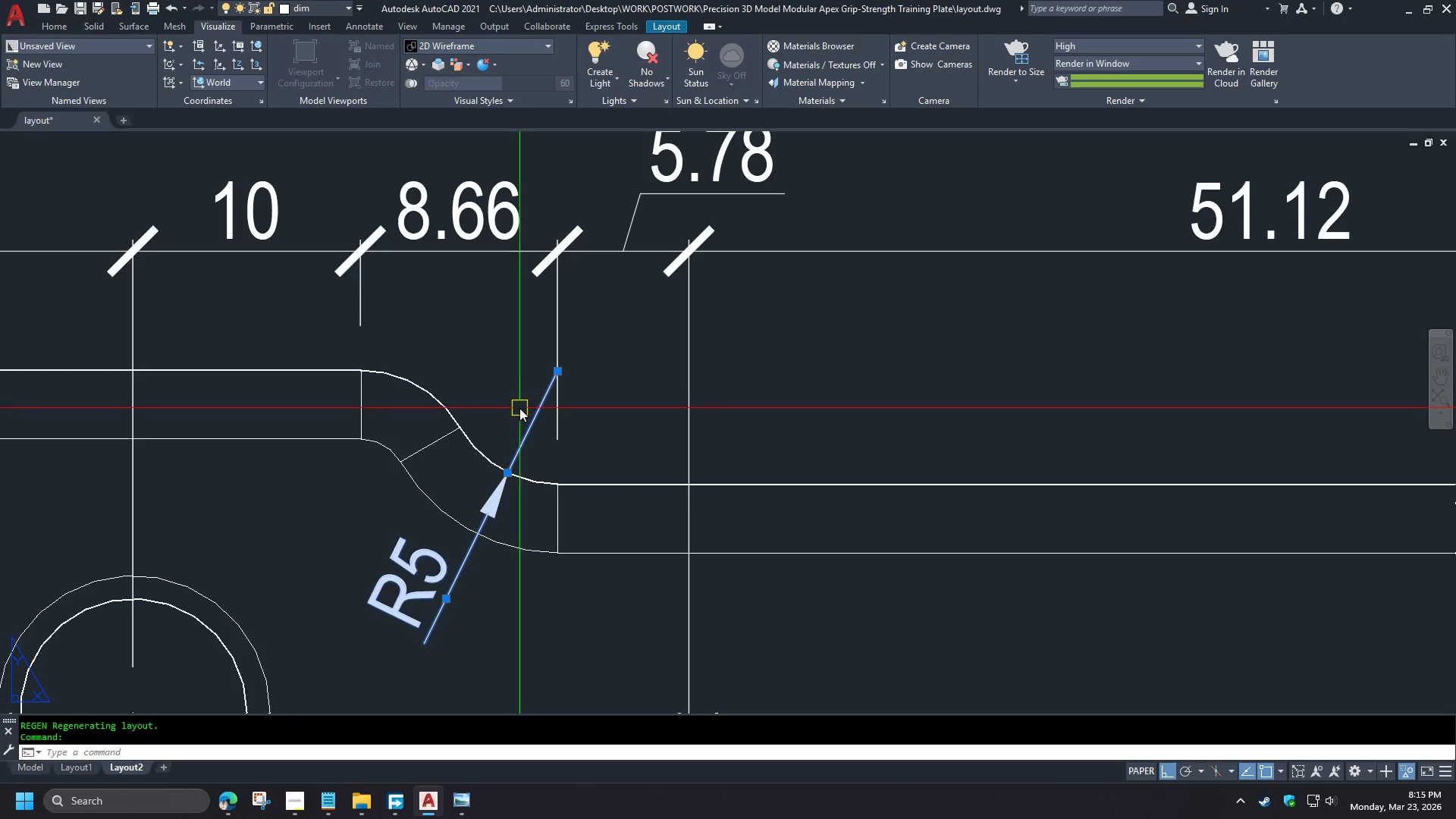 
scroll: coordinate [258, 426], scroll_direction: down, amount: 2.0
 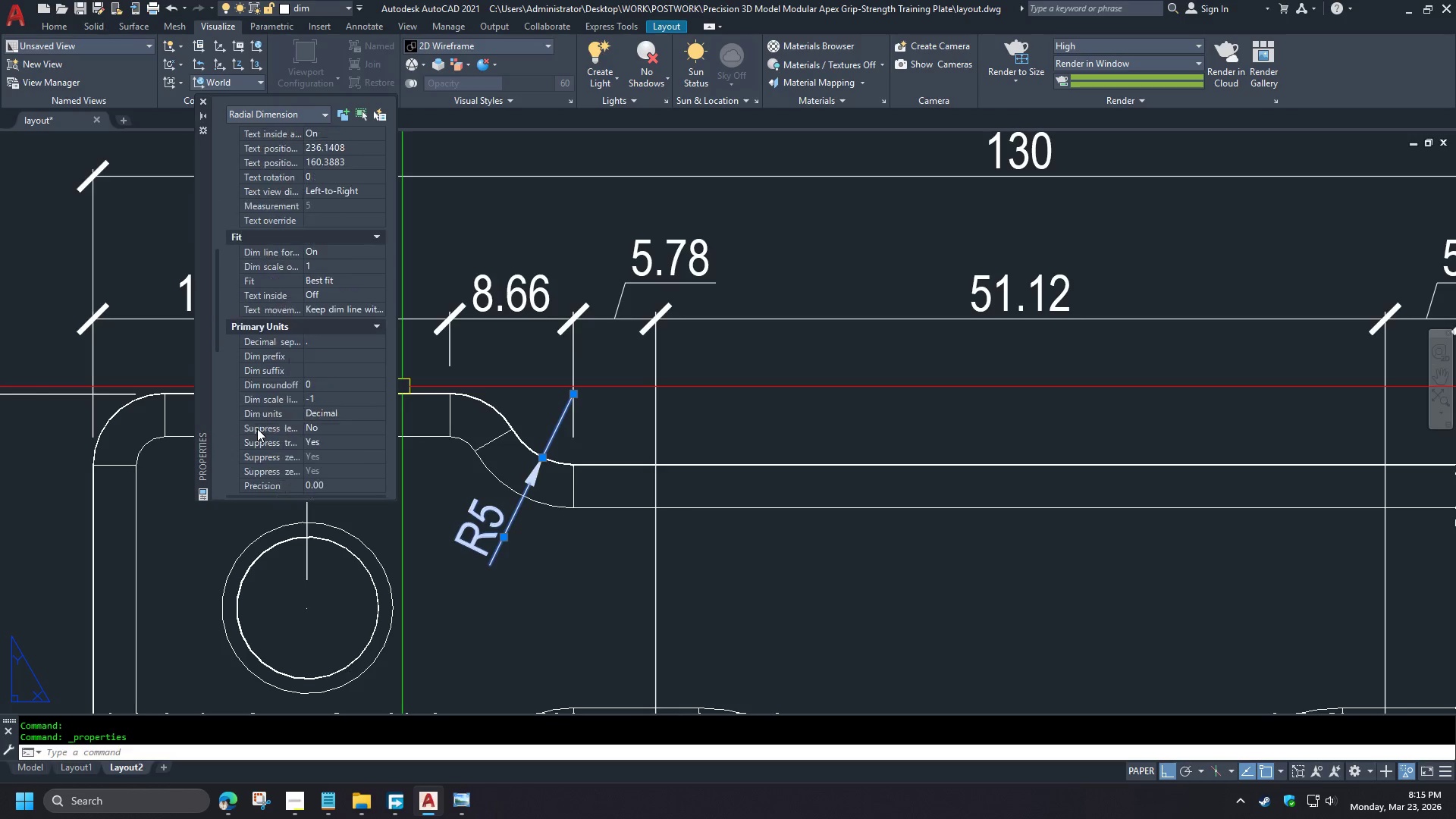 
type(CO )
 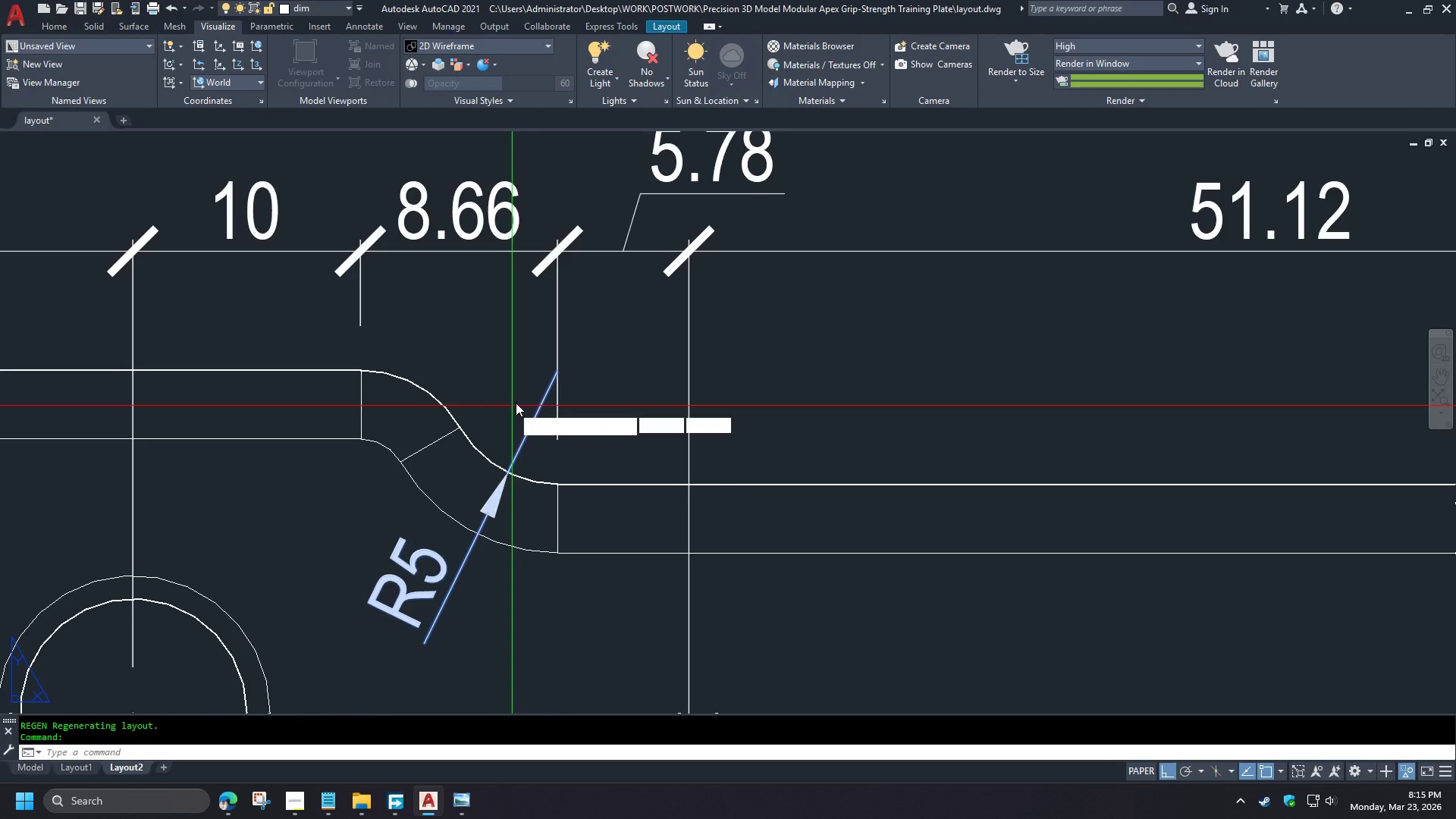 
scroll: coordinate [257, 428], scroll_direction: up, amount: 2.0
 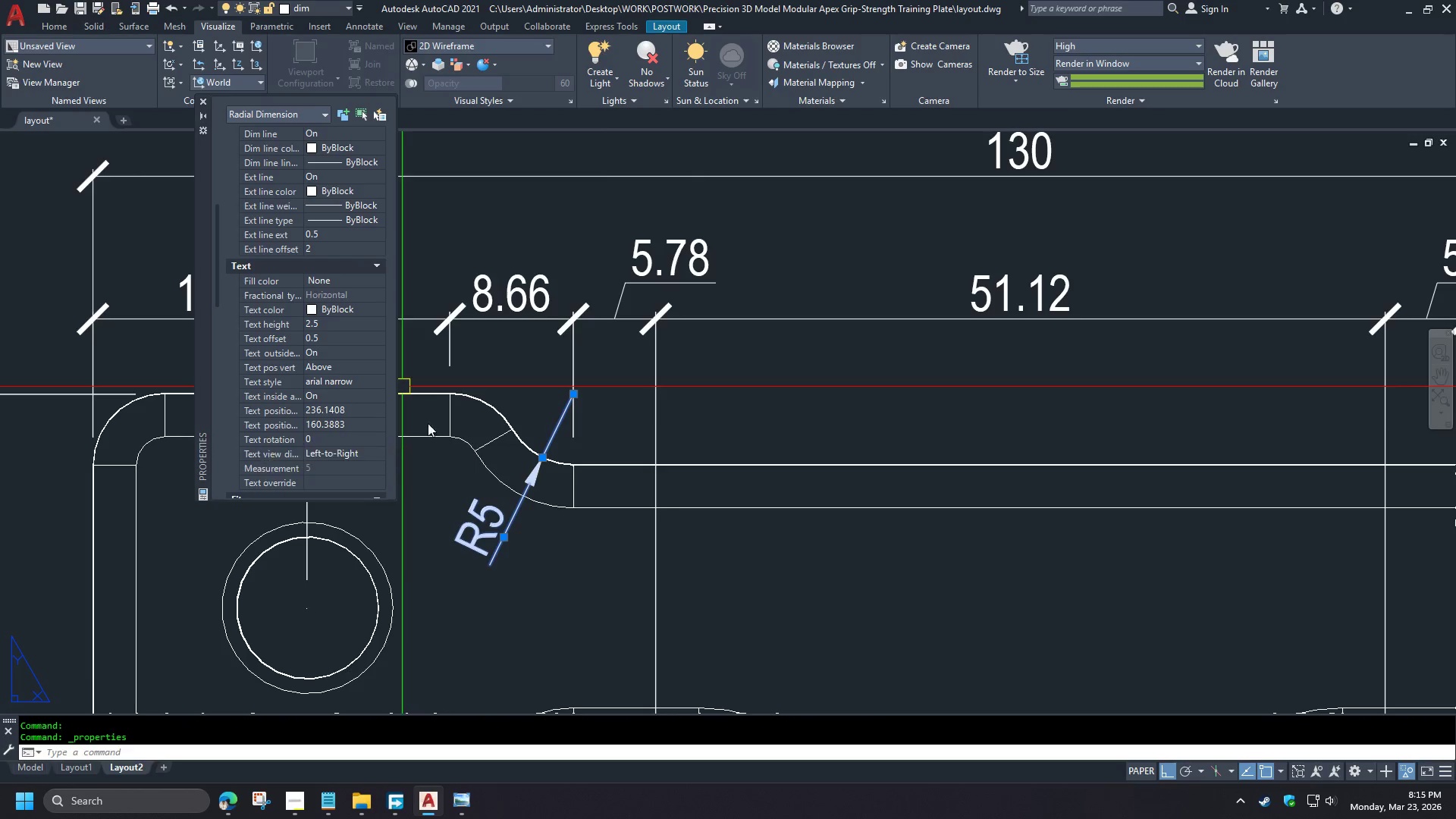 
left_click([516, 403])
 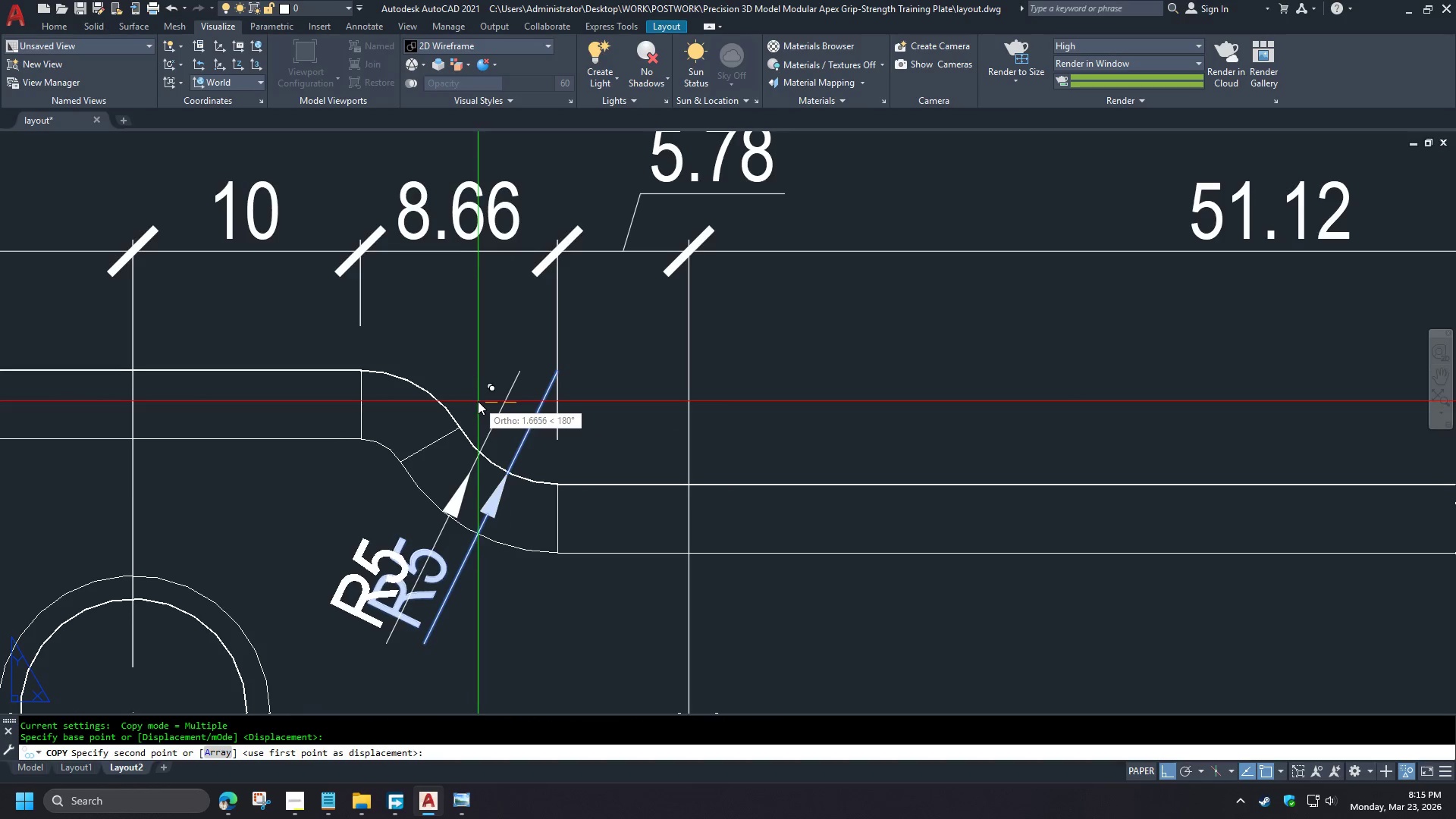 
left_click([299, 375])
 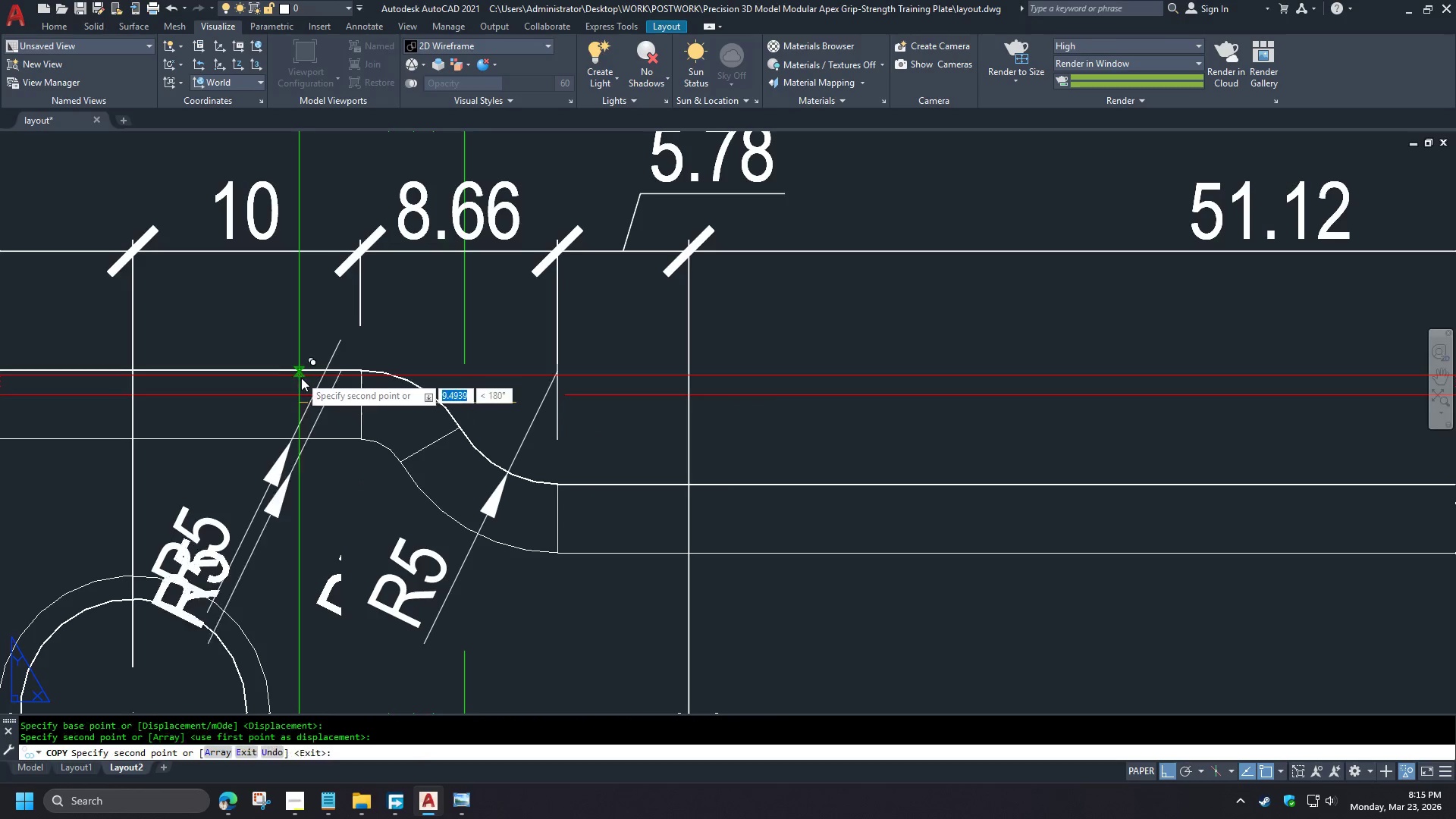 
key(Space)
 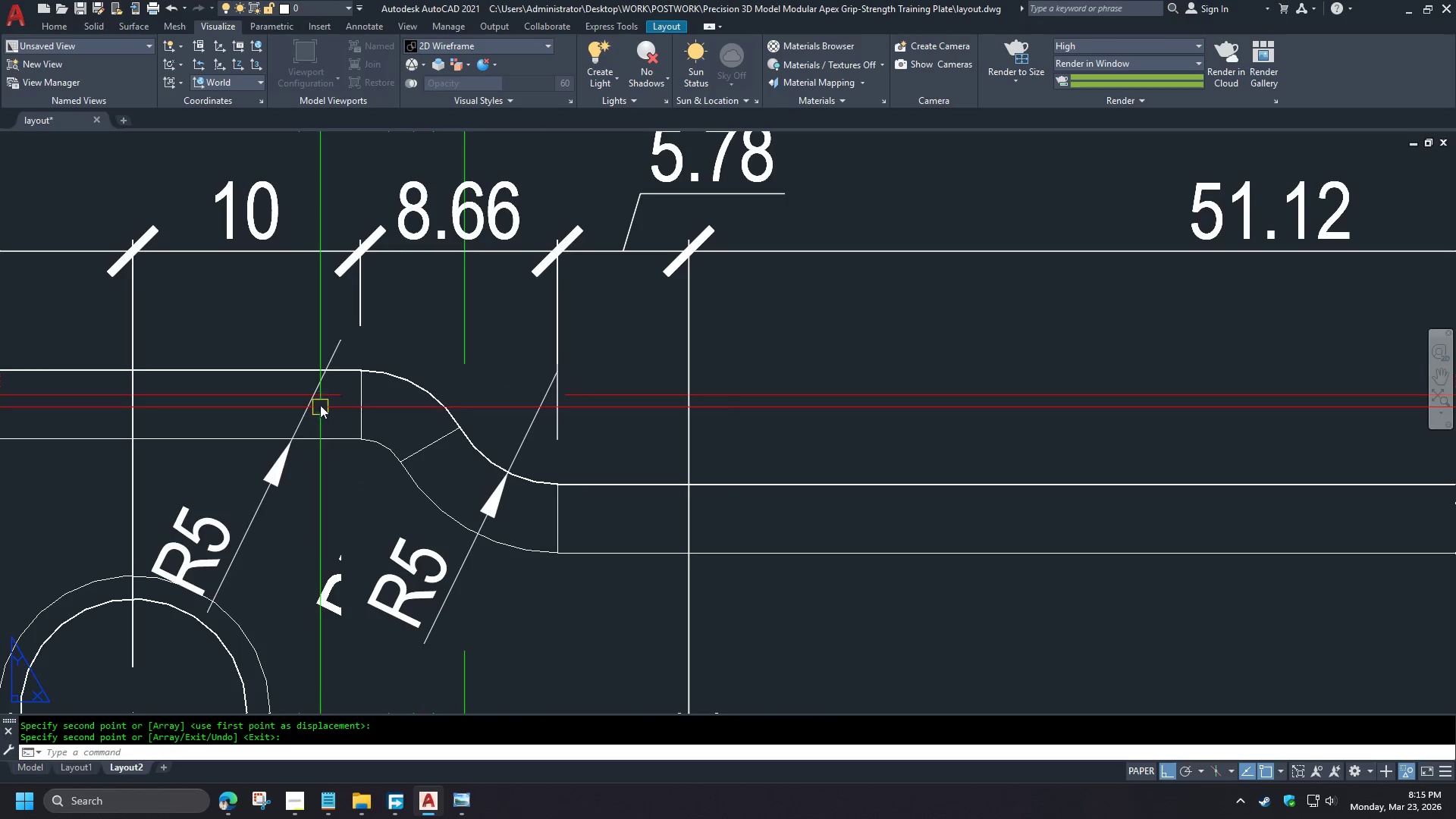 
left_click([317, 397])
 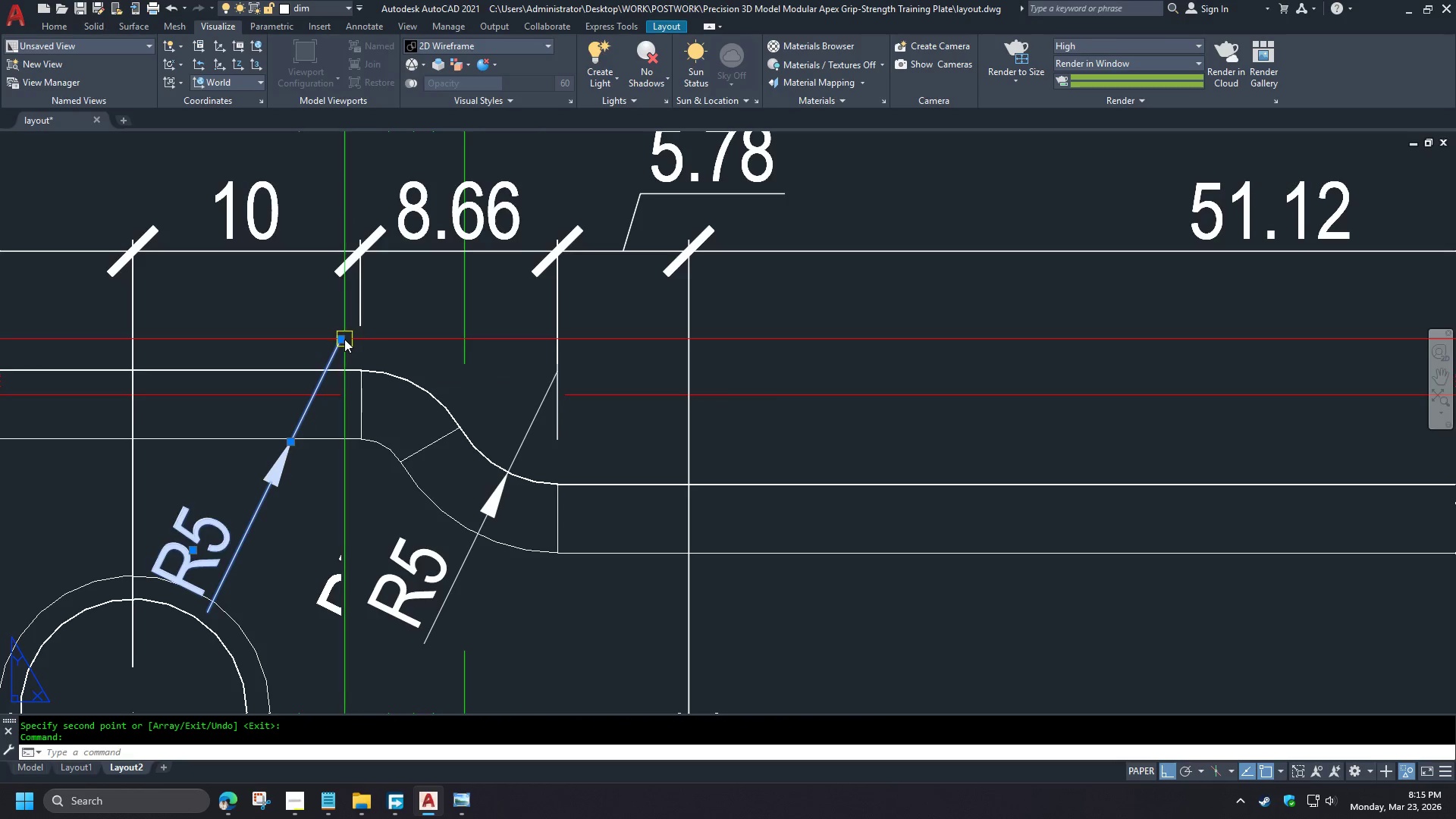 
left_click([342, 338])
 